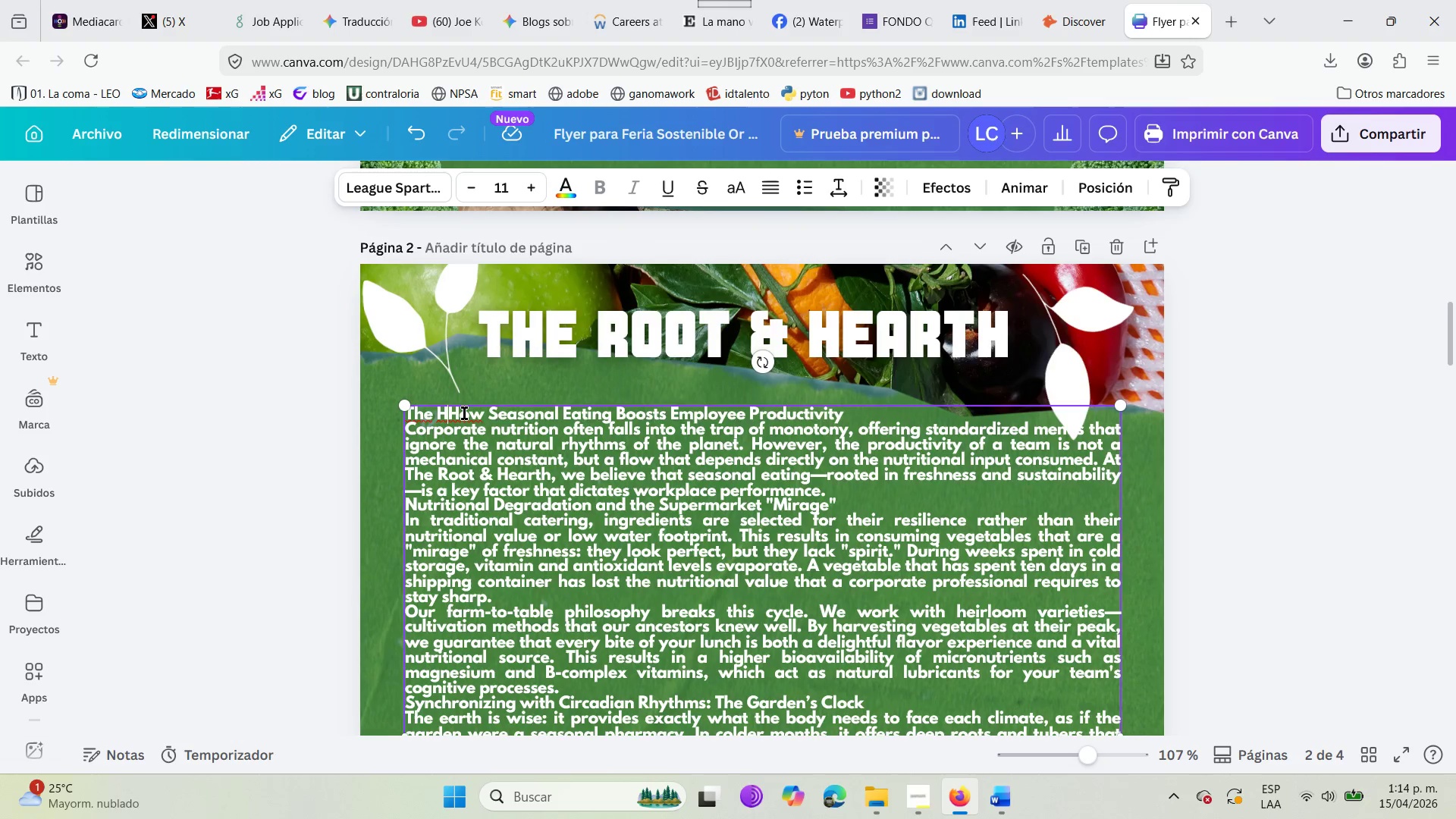 
key(Backspace)
 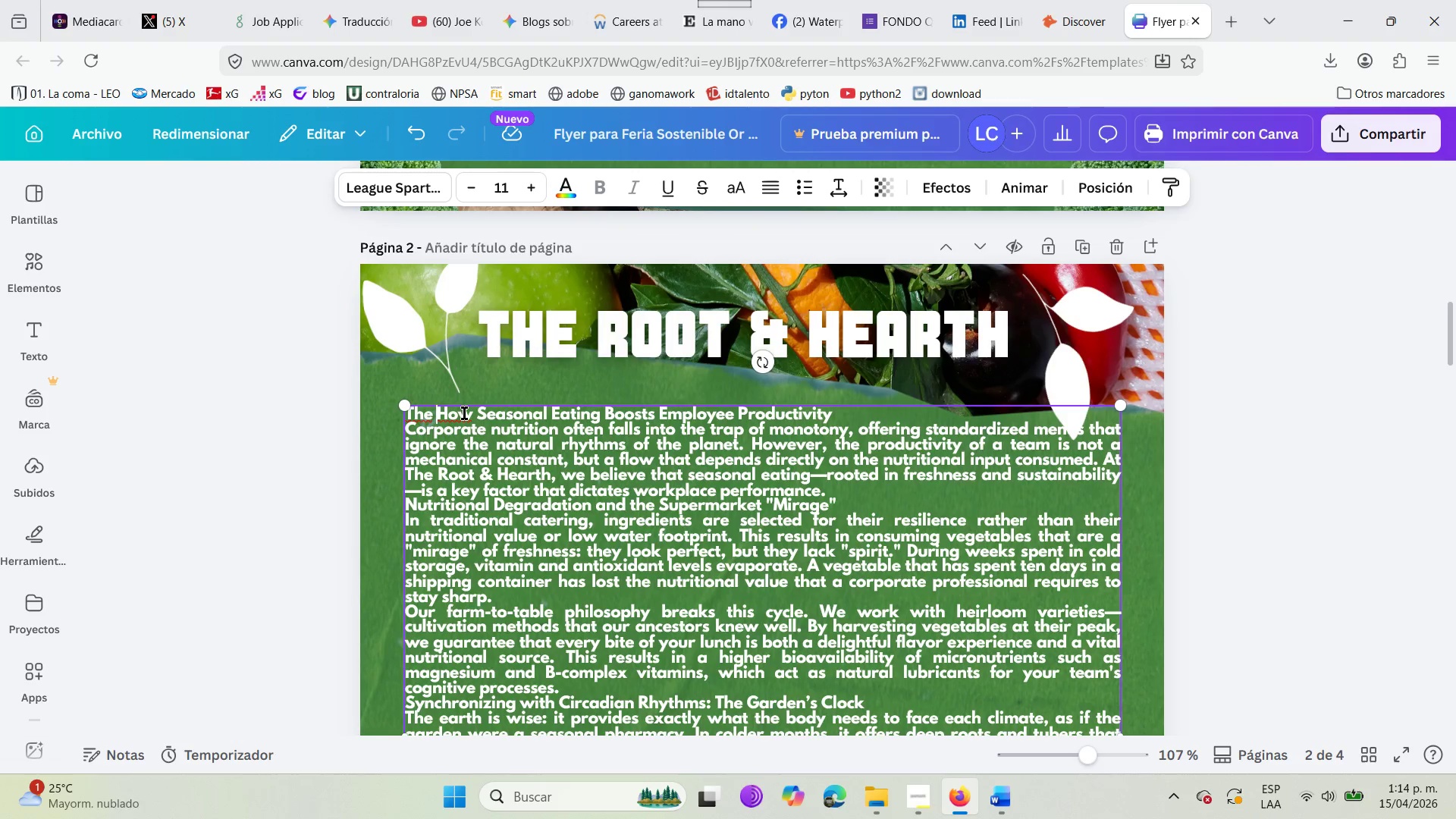 
key(Backspace)
 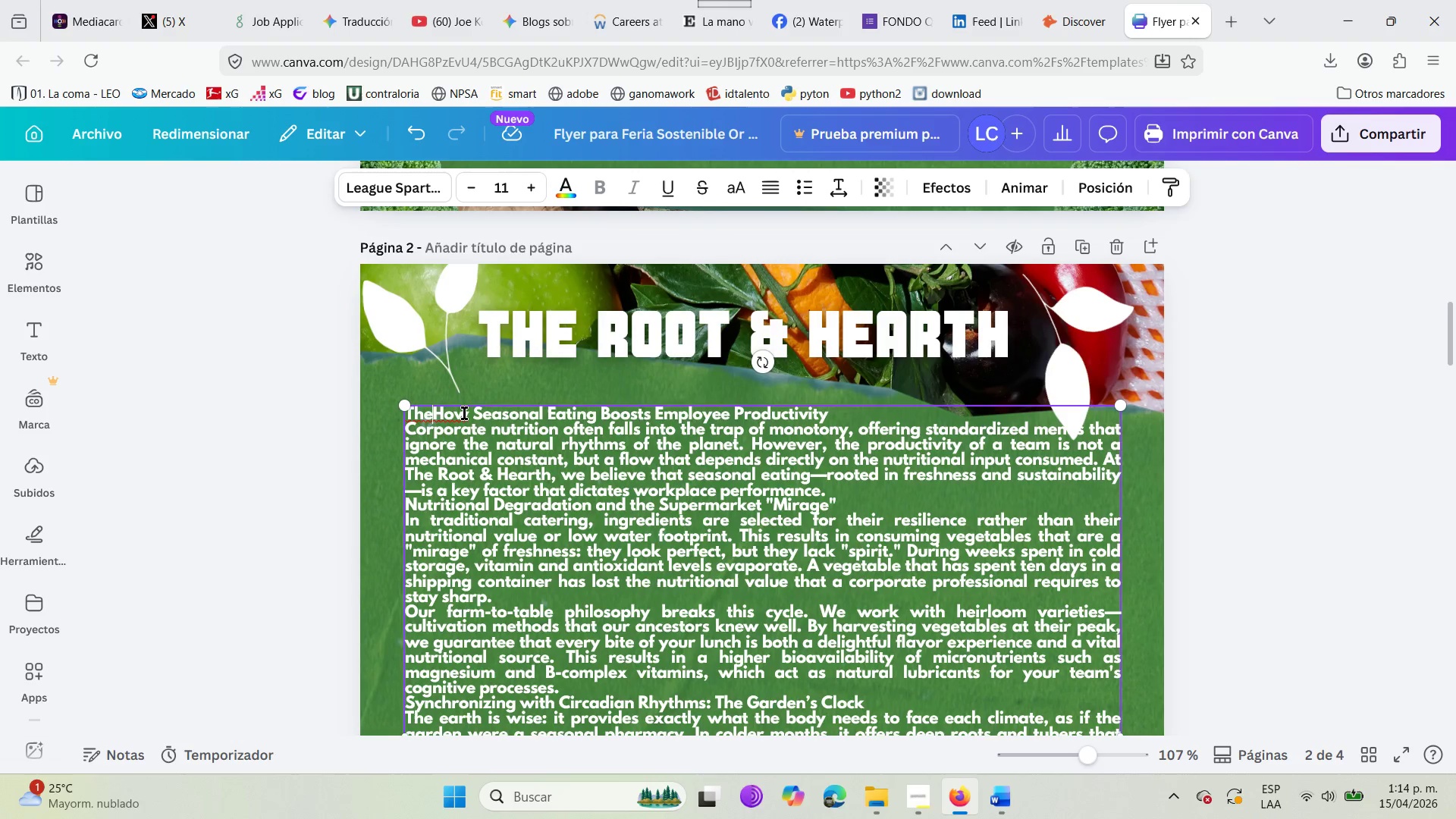 
key(Backspace)
 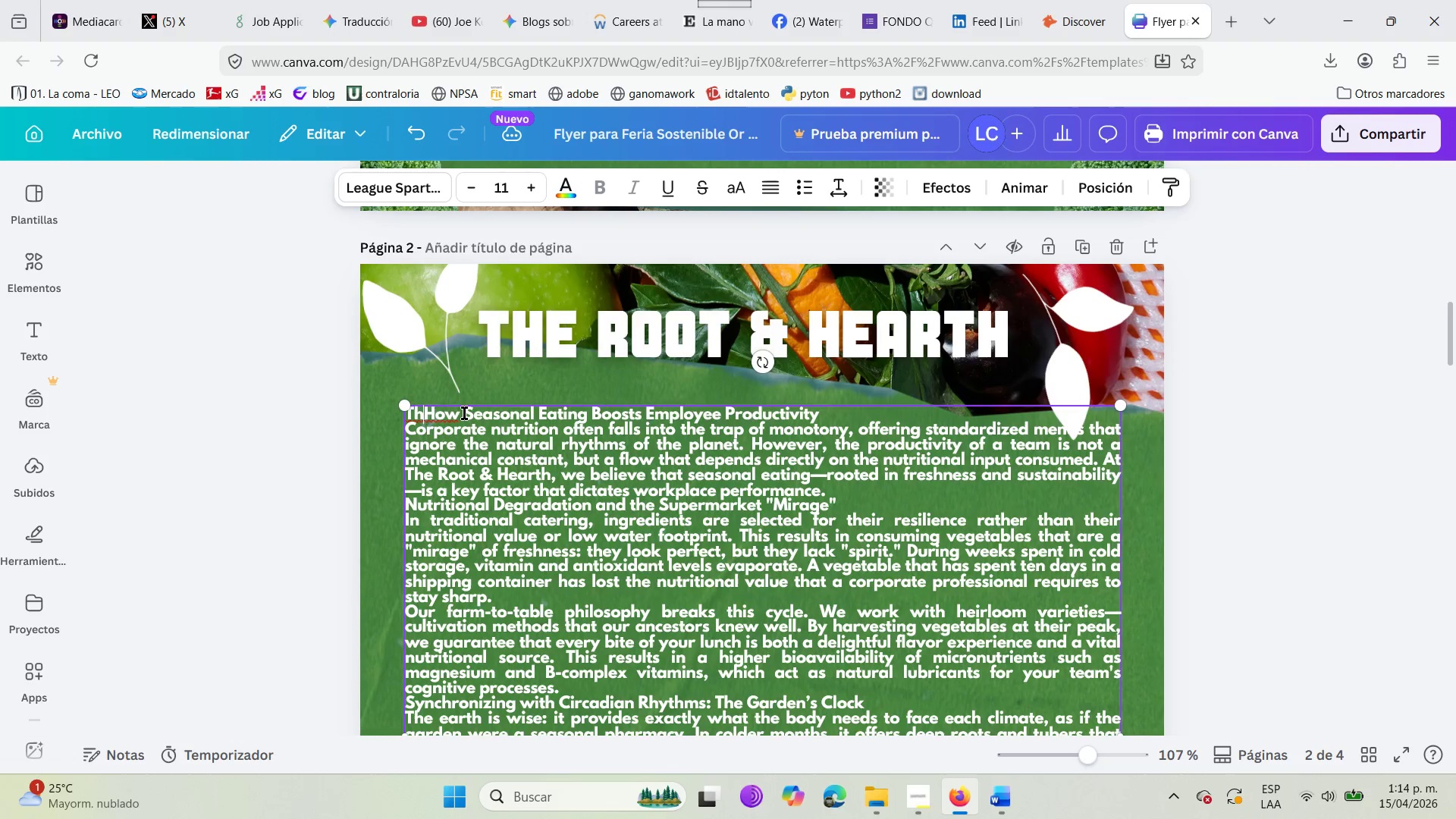 
key(Backspace)
 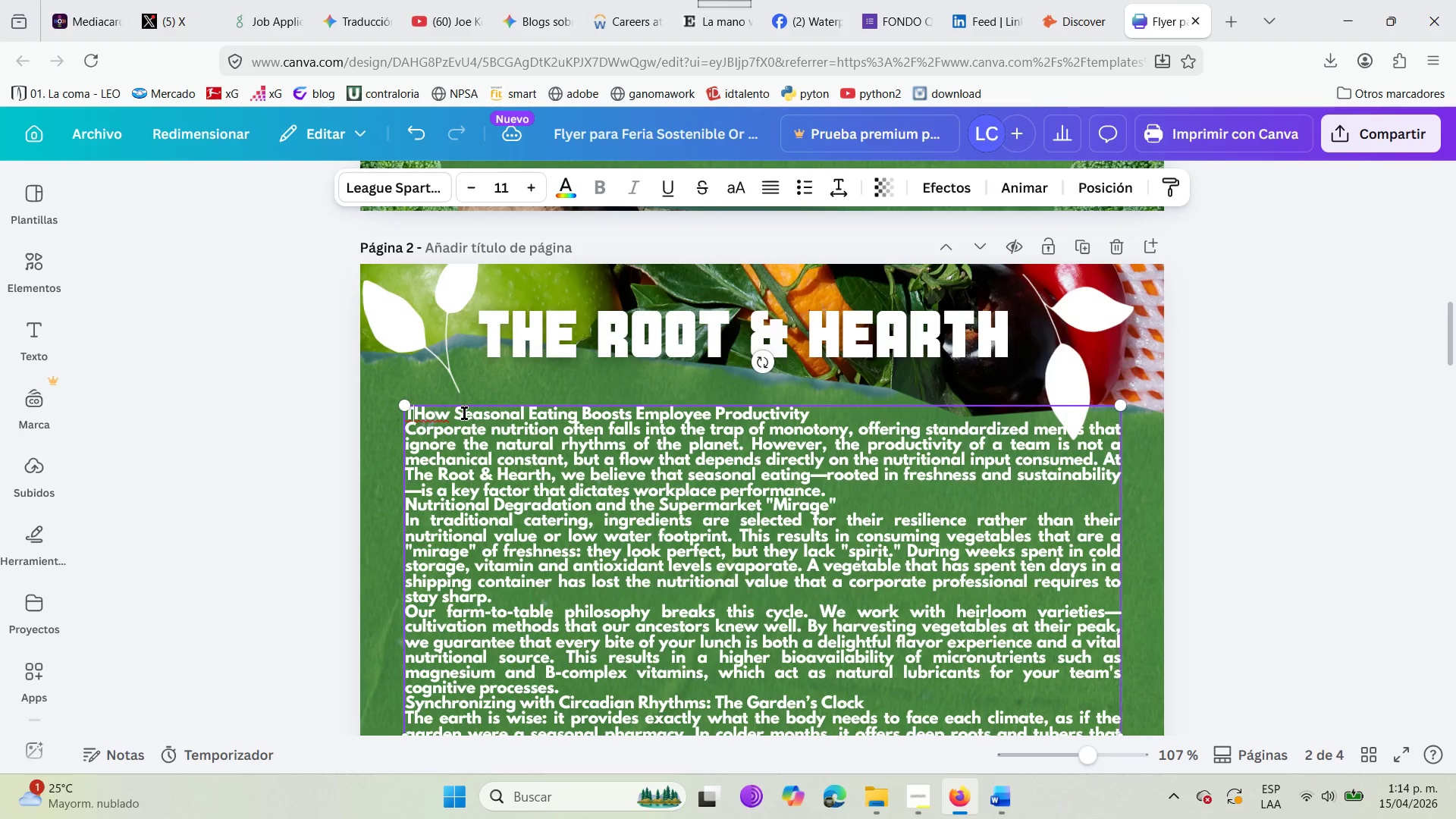 
key(Backspace)
 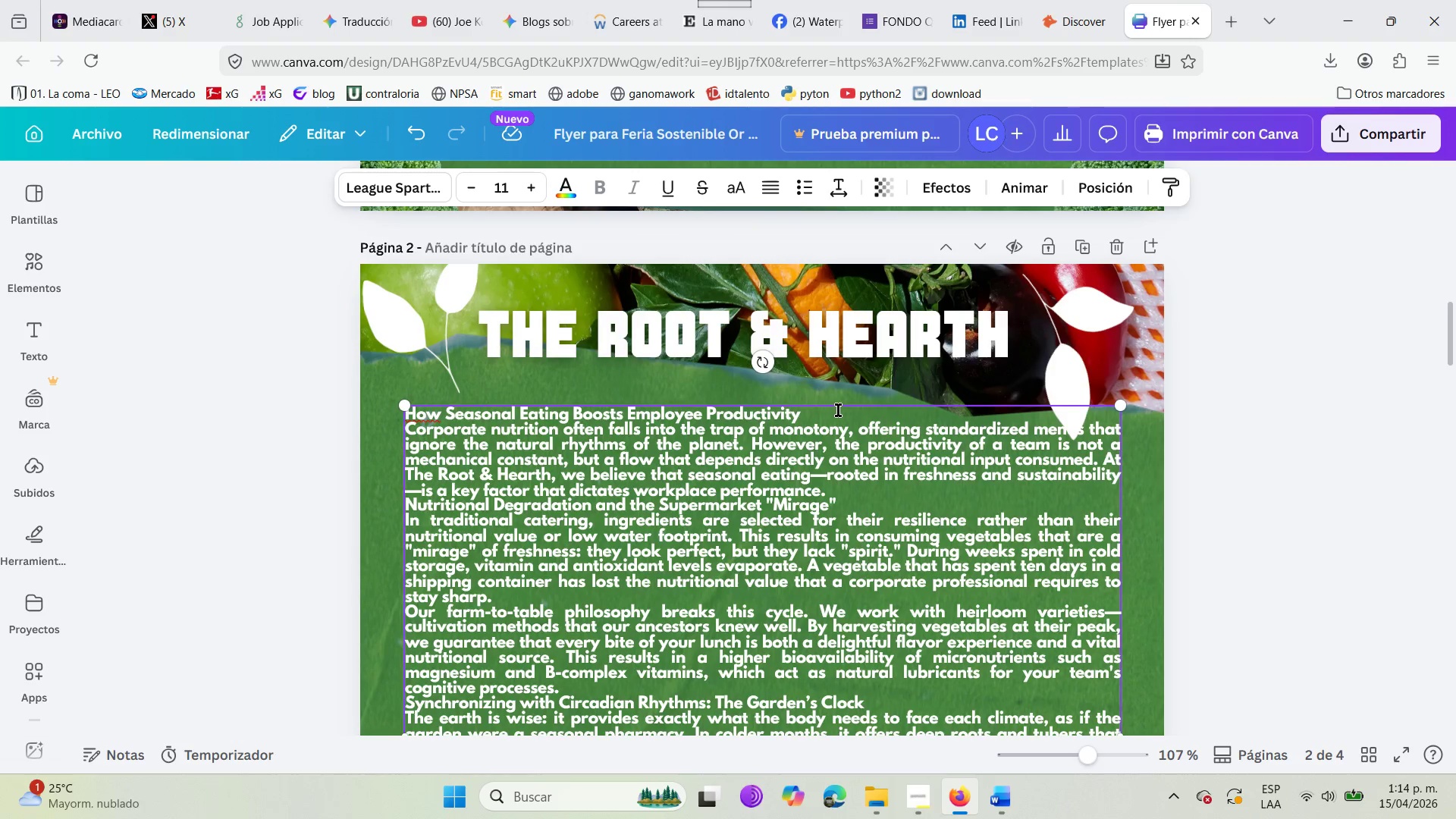 
left_click([838, 410])
 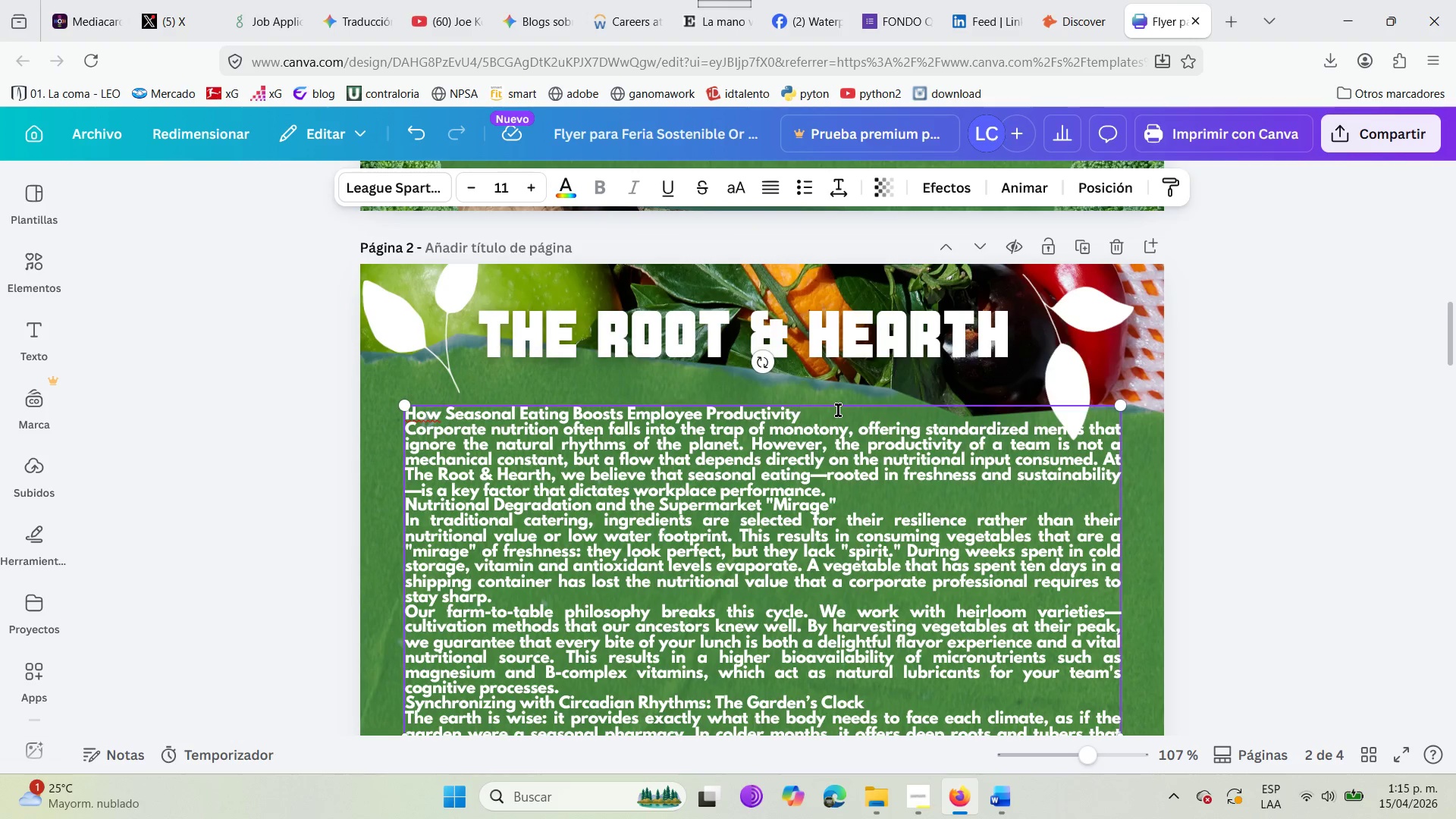 
key(Enter)
 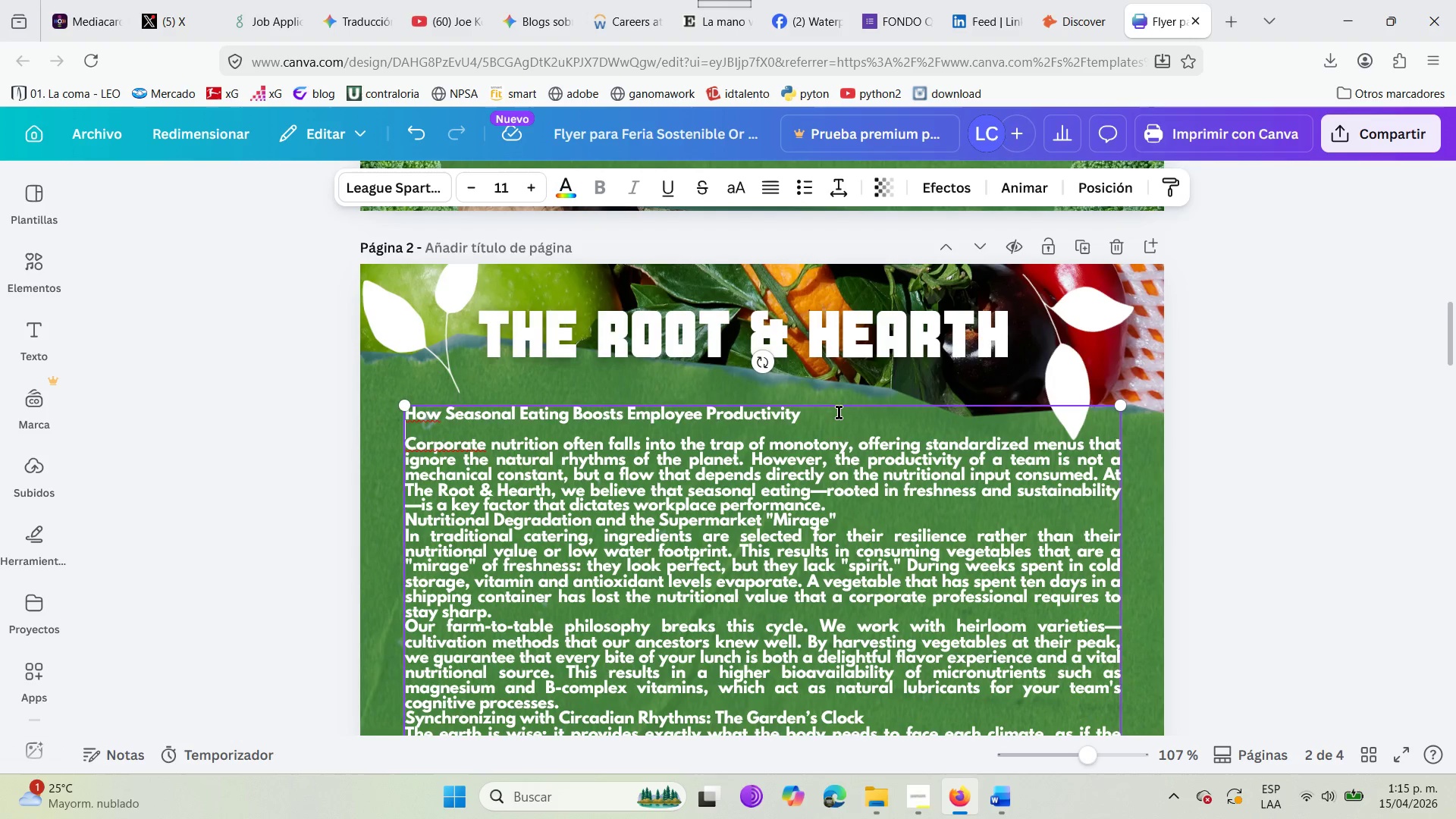 
scroll: coordinate [836, 418], scroll_direction: up, amount: 1.0
 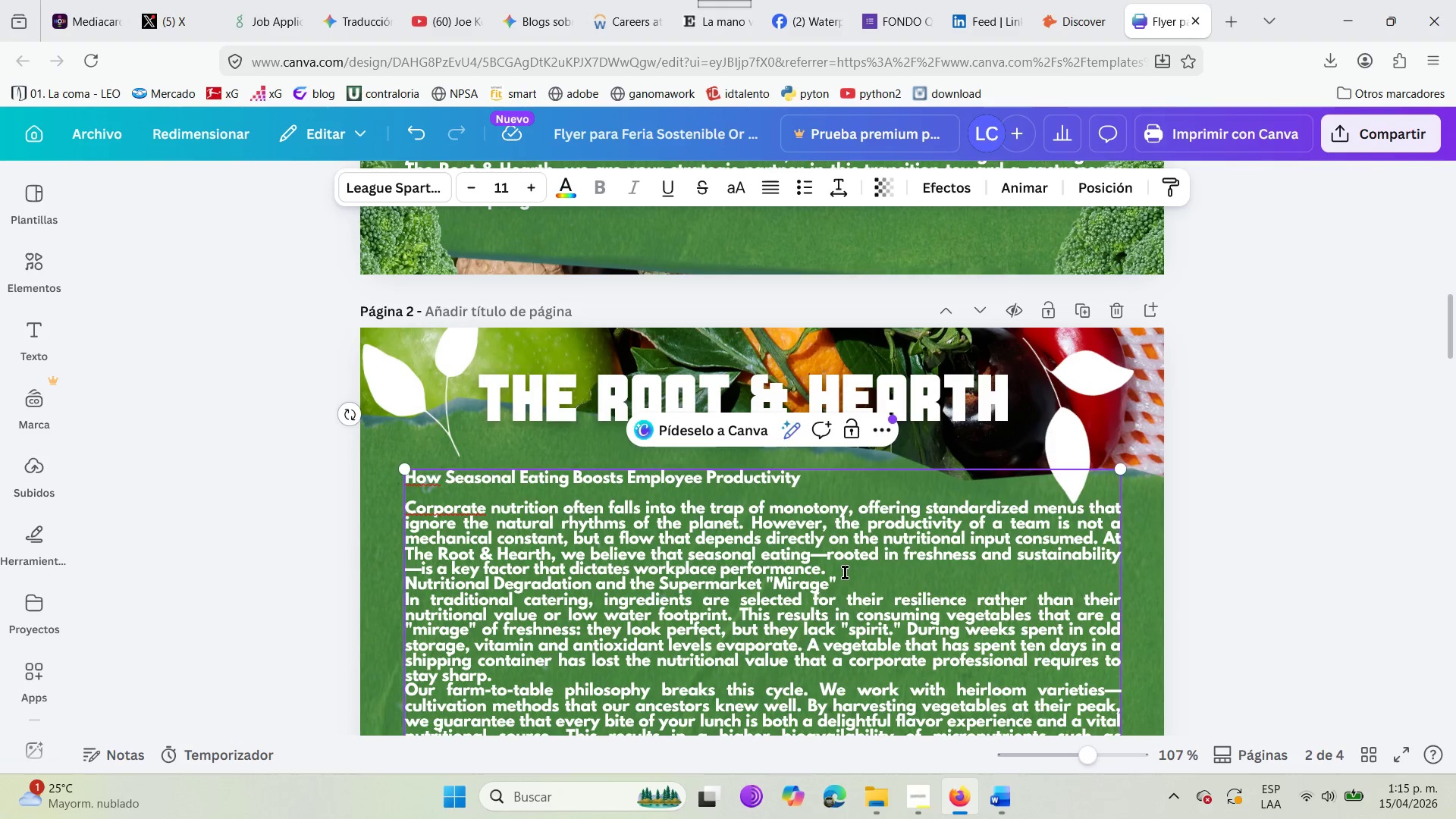 
key(Enter)
 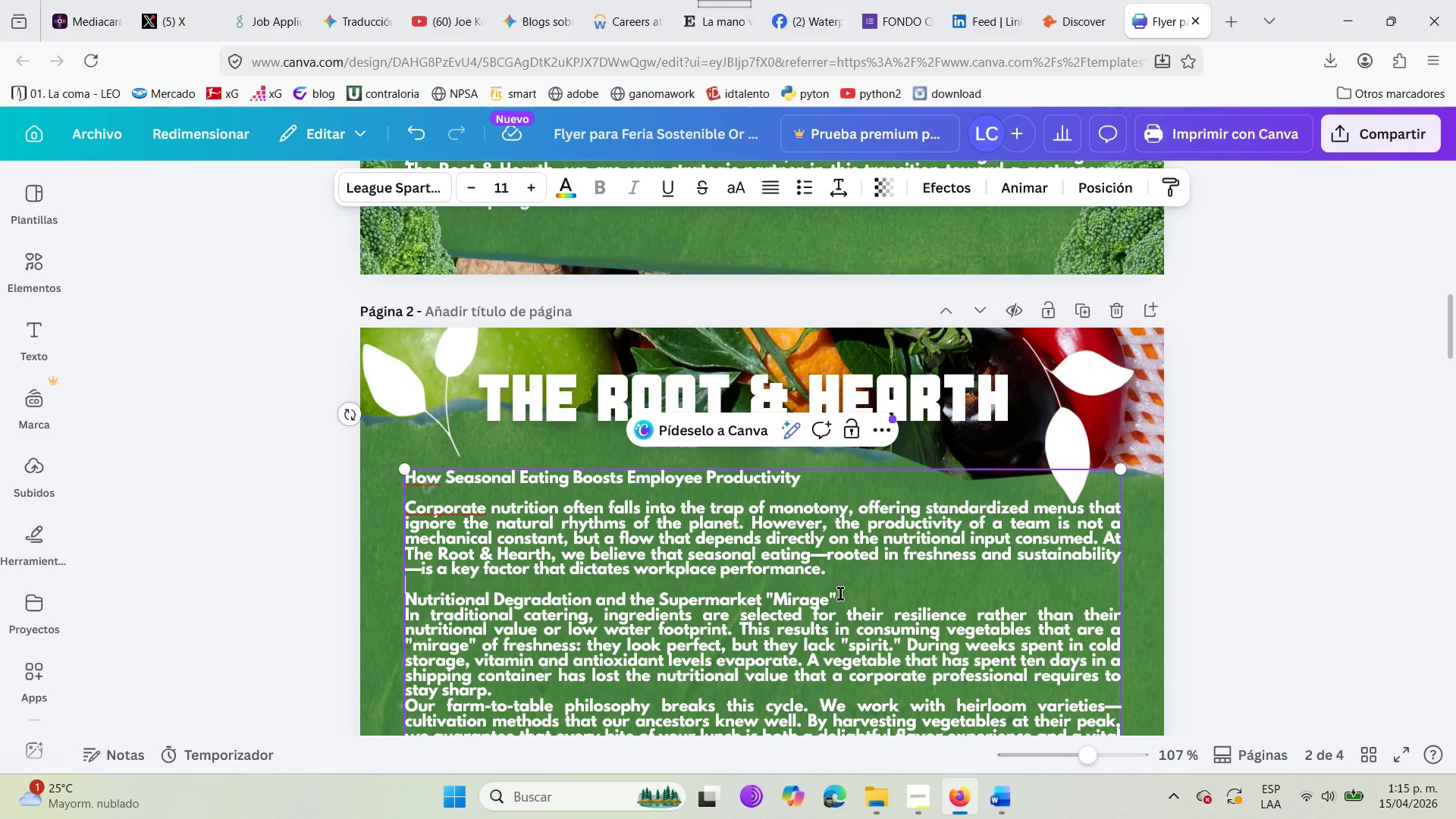 
left_click([839, 595])
 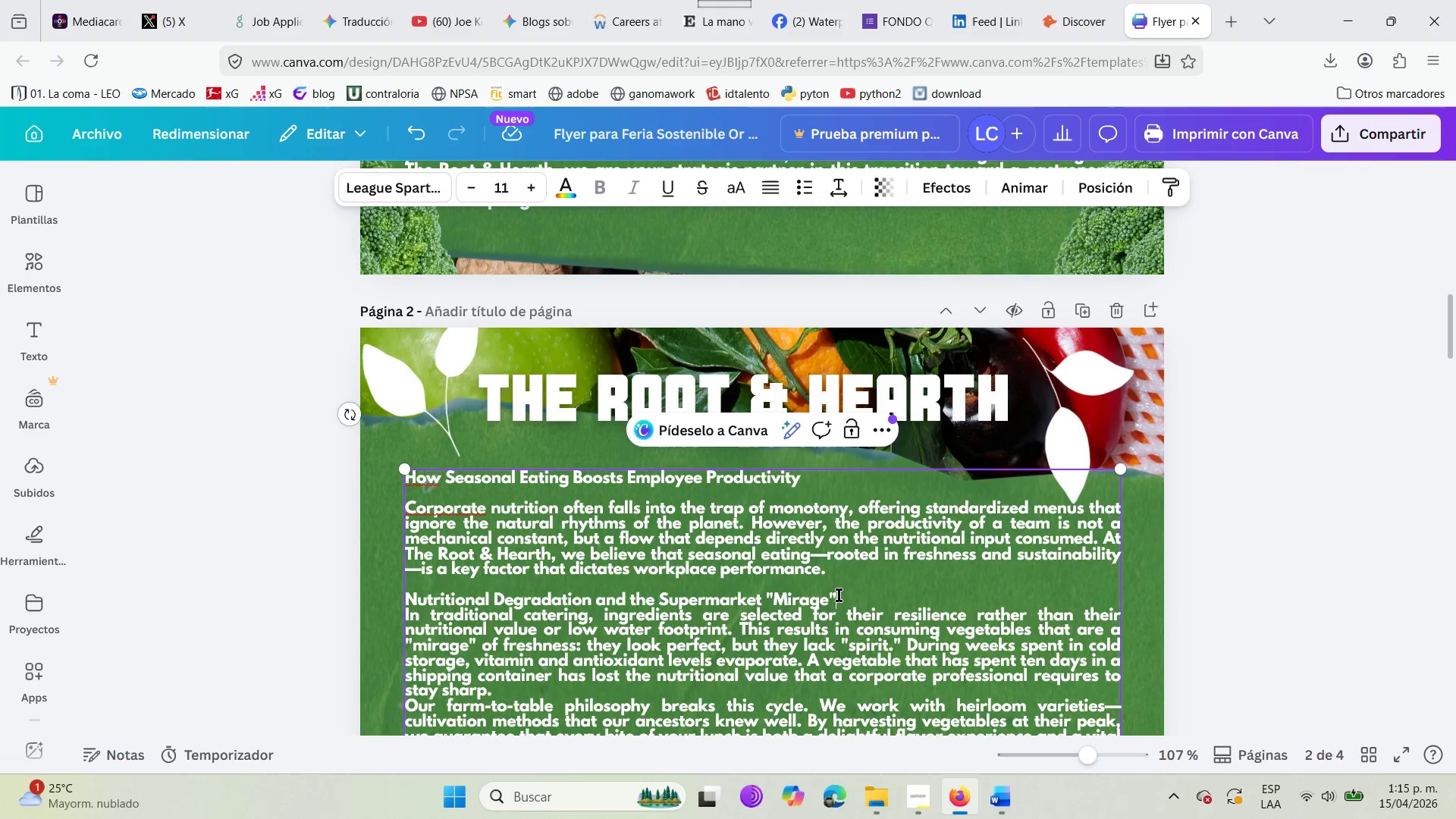 
key(Enter)
 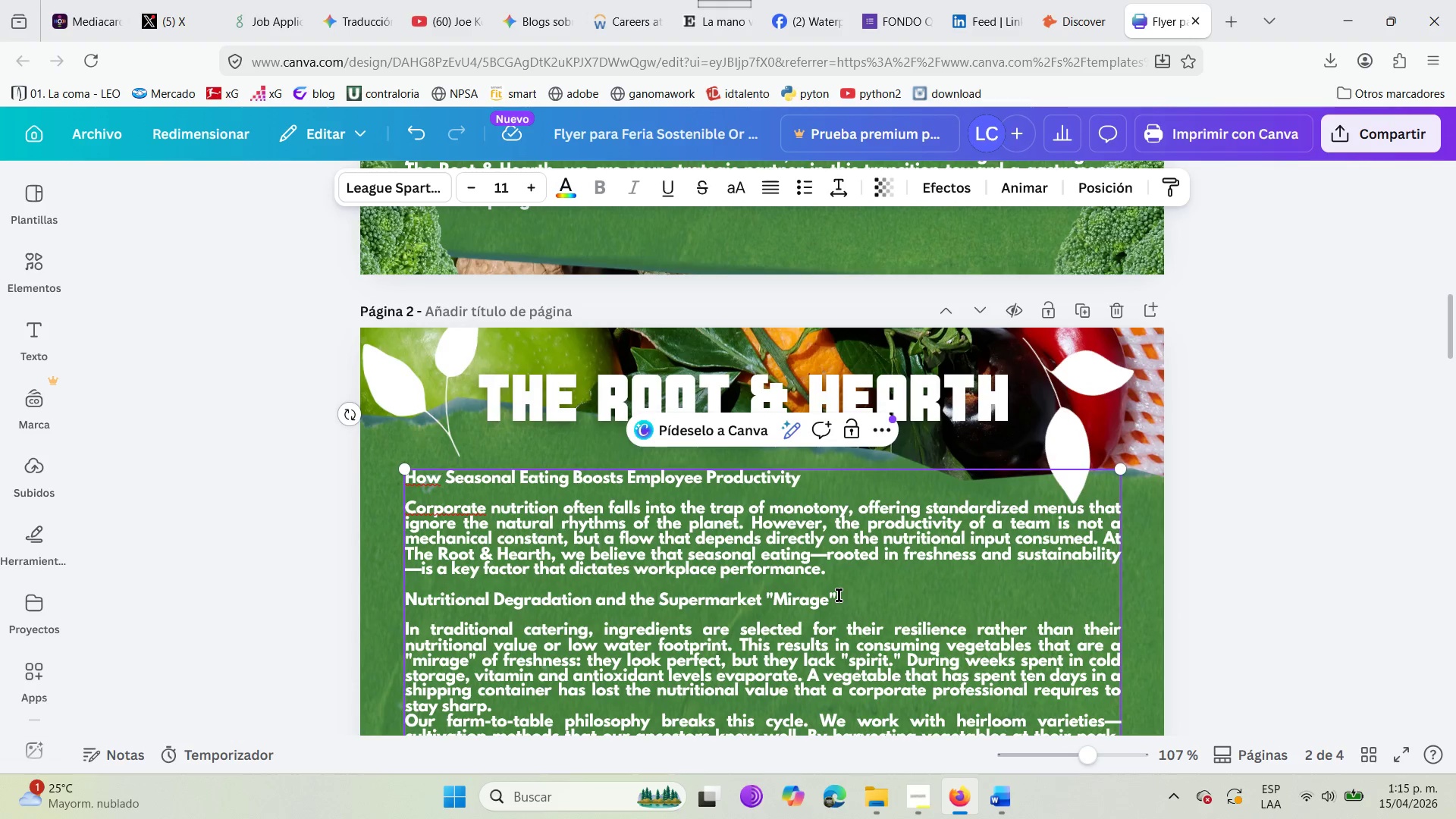 
scroll: coordinate [839, 595], scroll_direction: down, amount: 2.0
 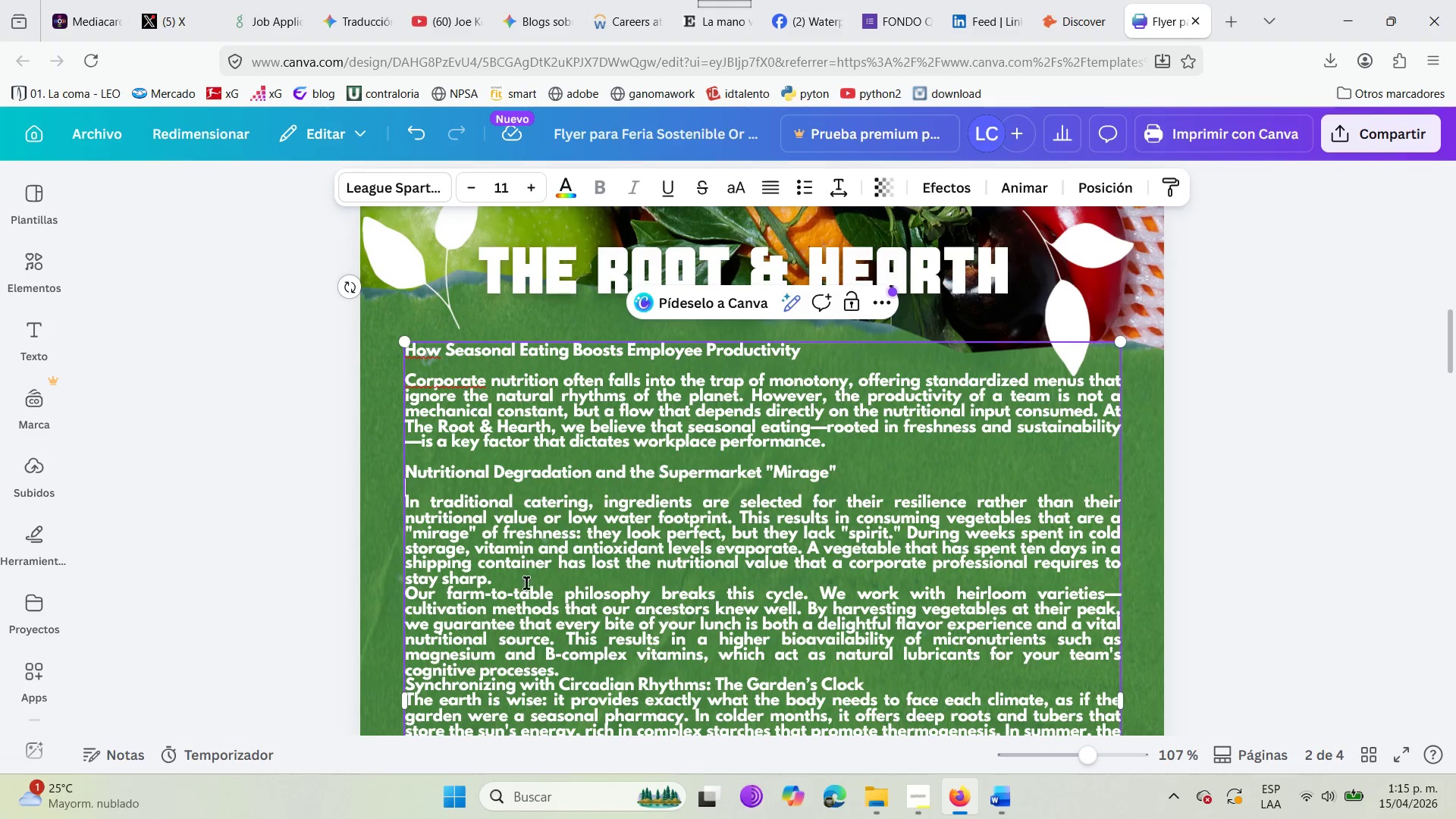 
left_click([529, 583])
 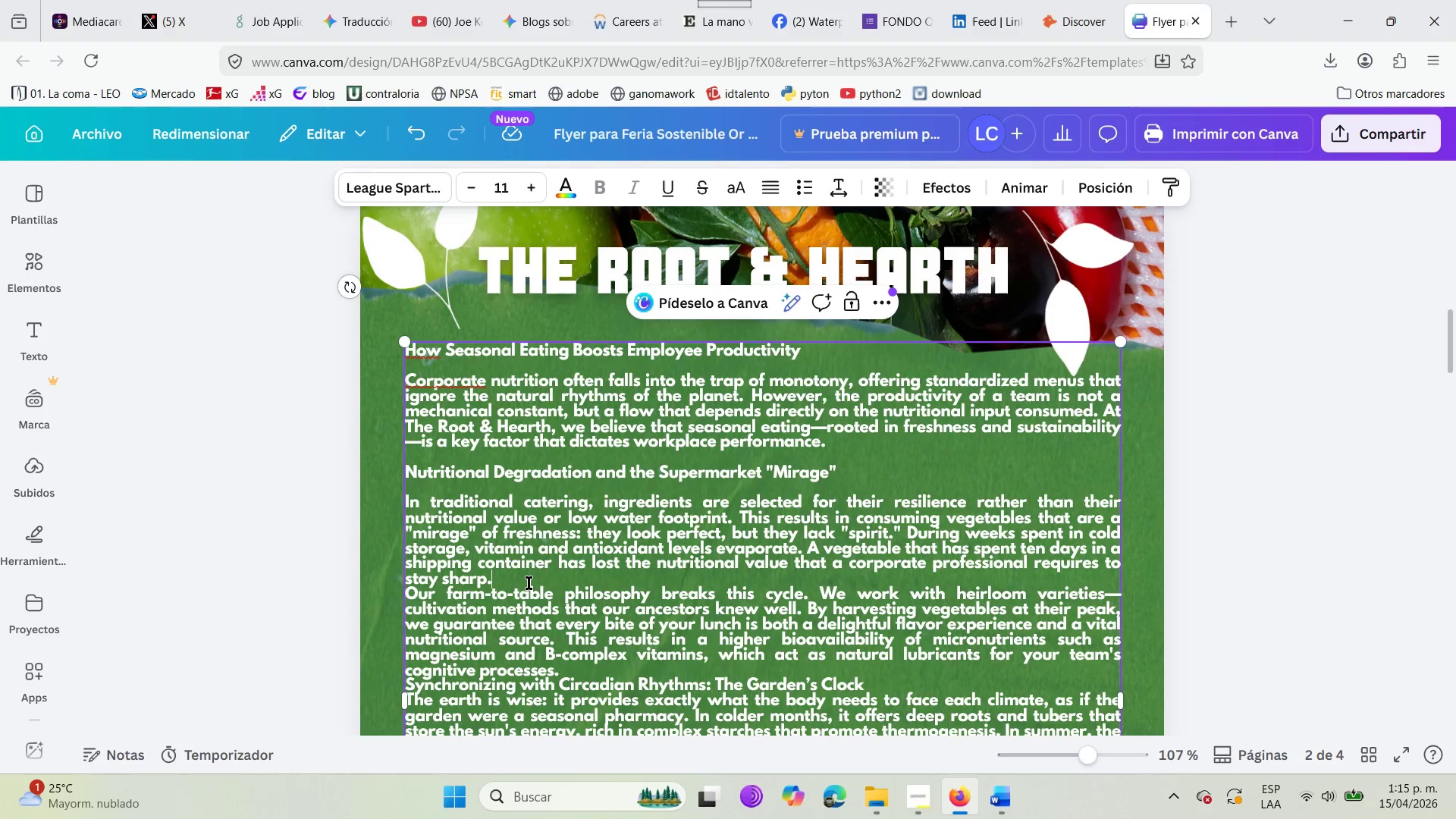 
key(Enter)
 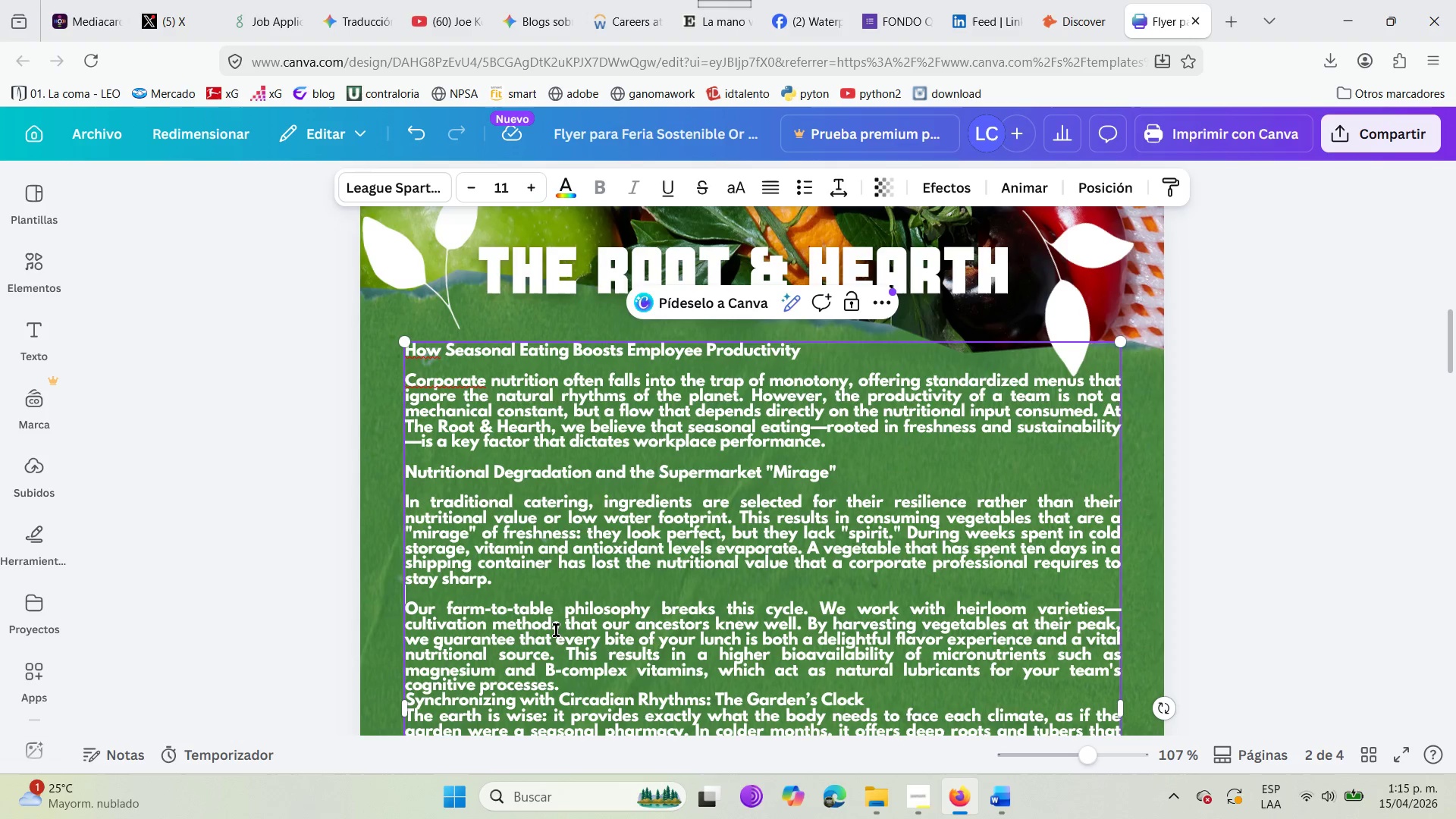 
scroll: coordinate [560, 635], scroll_direction: down, amount: 2.0
 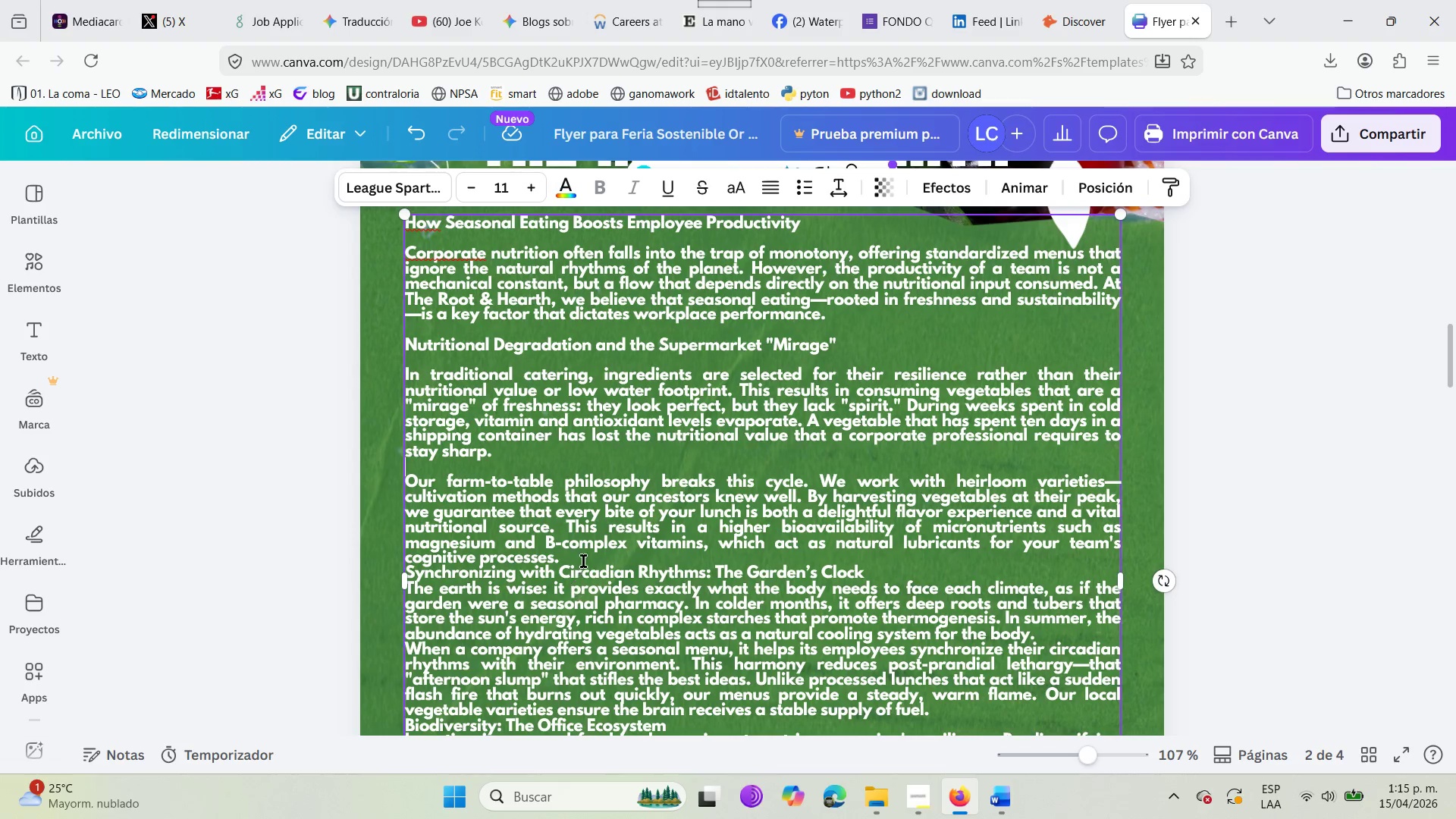 
left_click([583, 557])
 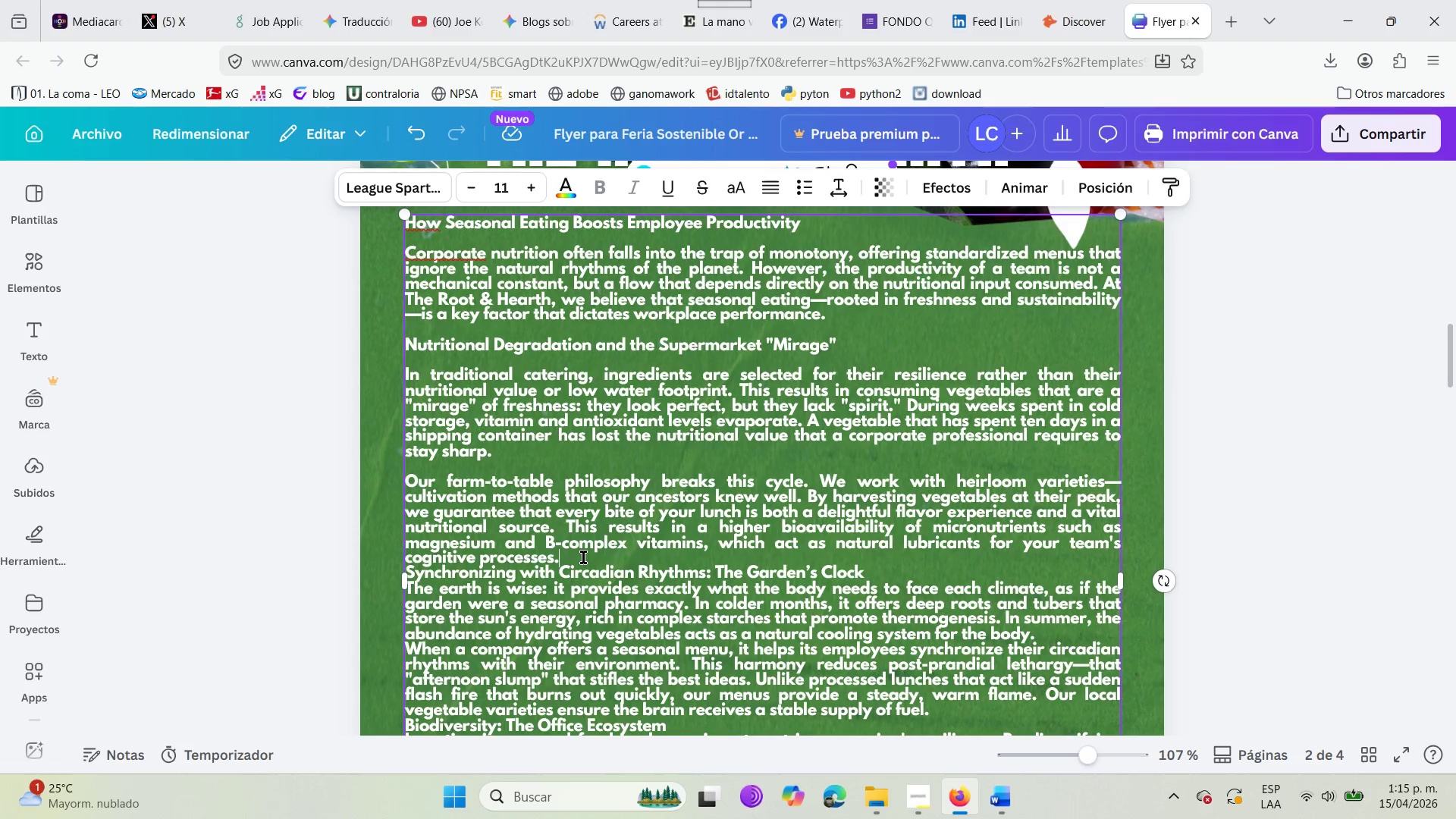 
key(Enter)
 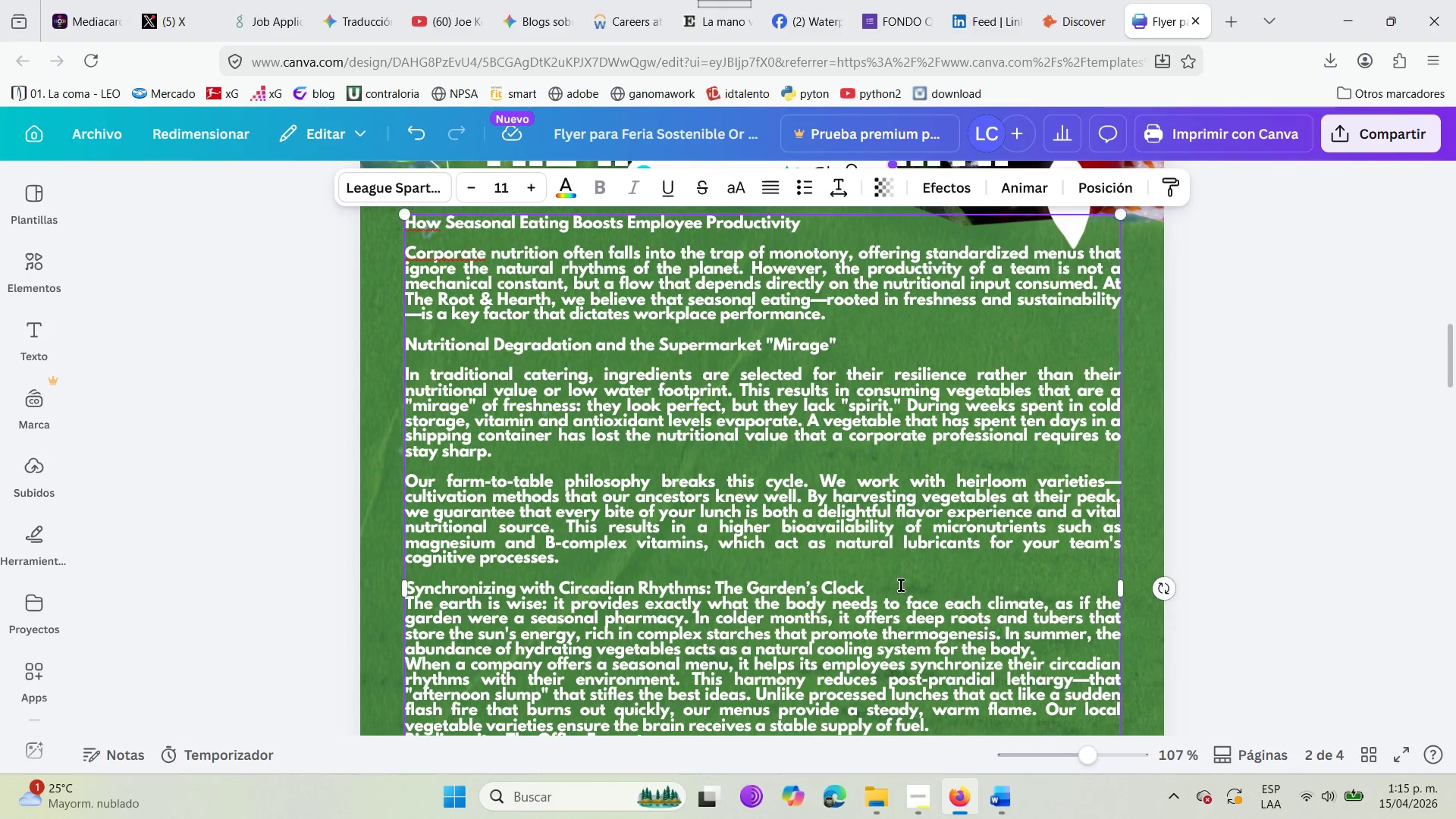 
left_click([887, 582])
 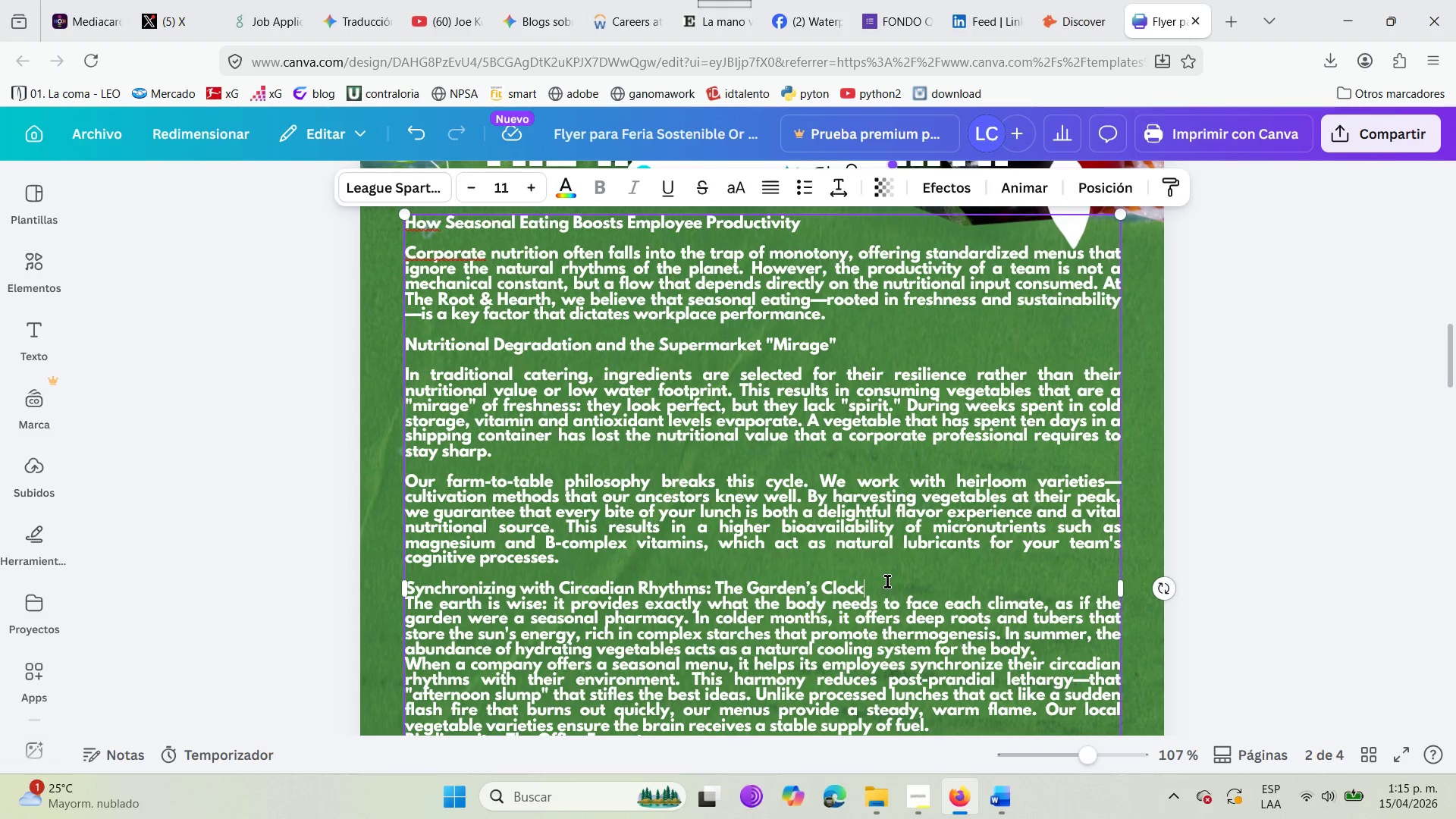 
key(Enter)
 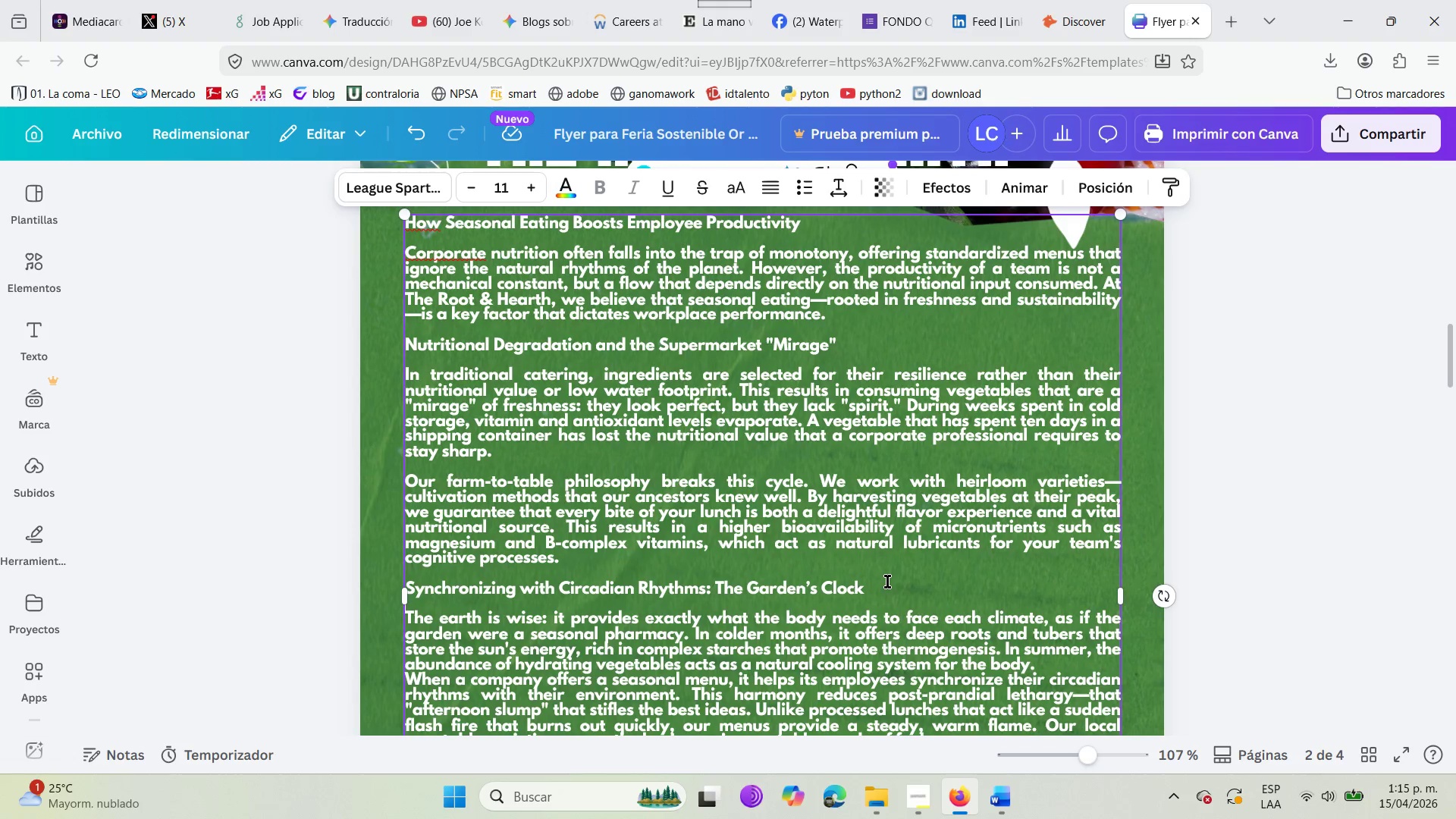 
scroll: coordinate [885, 582], scroll_direction: down, amount: 3.0
 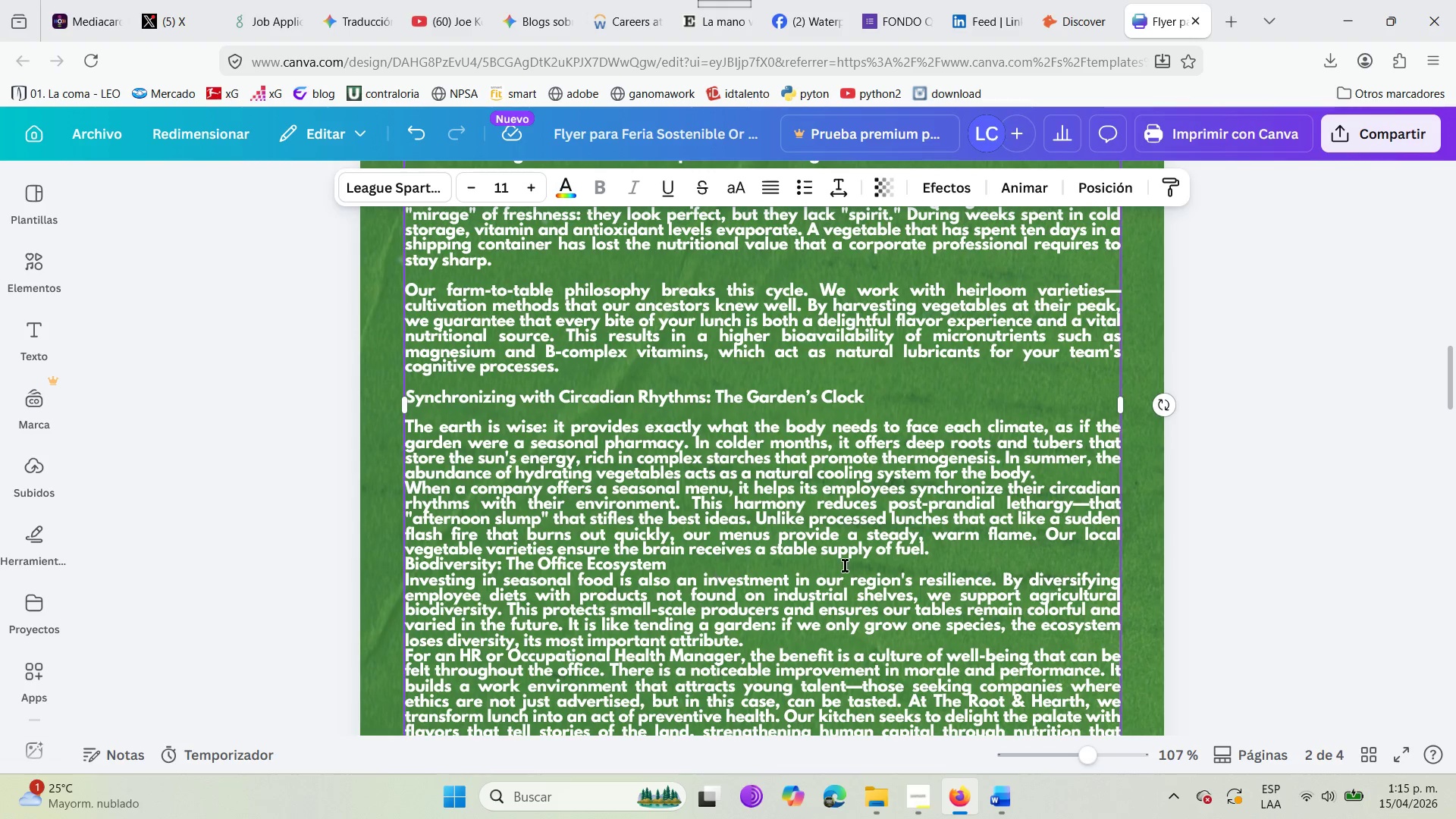 
left_click([940, 551])
 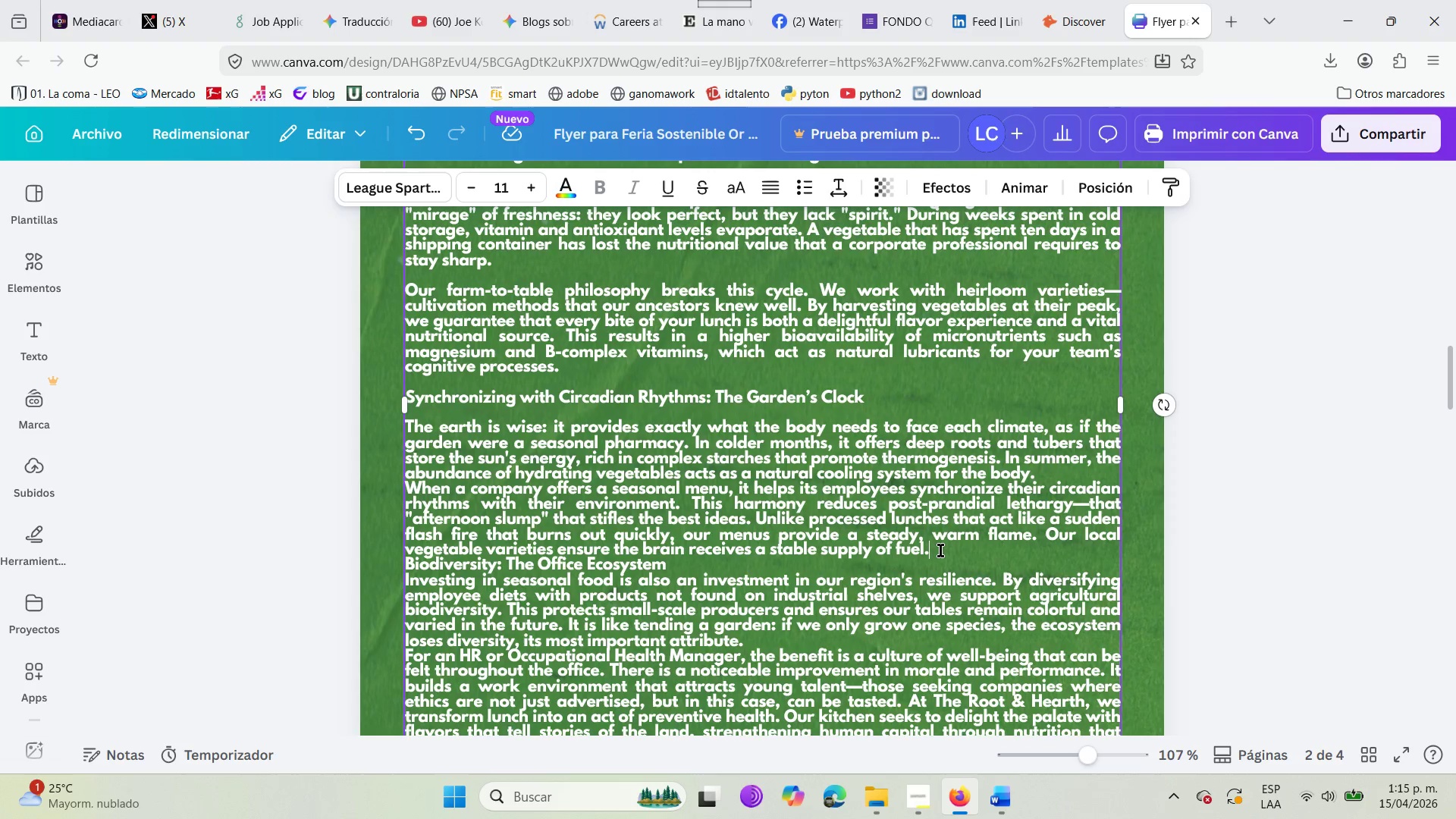 
key(Enter)
 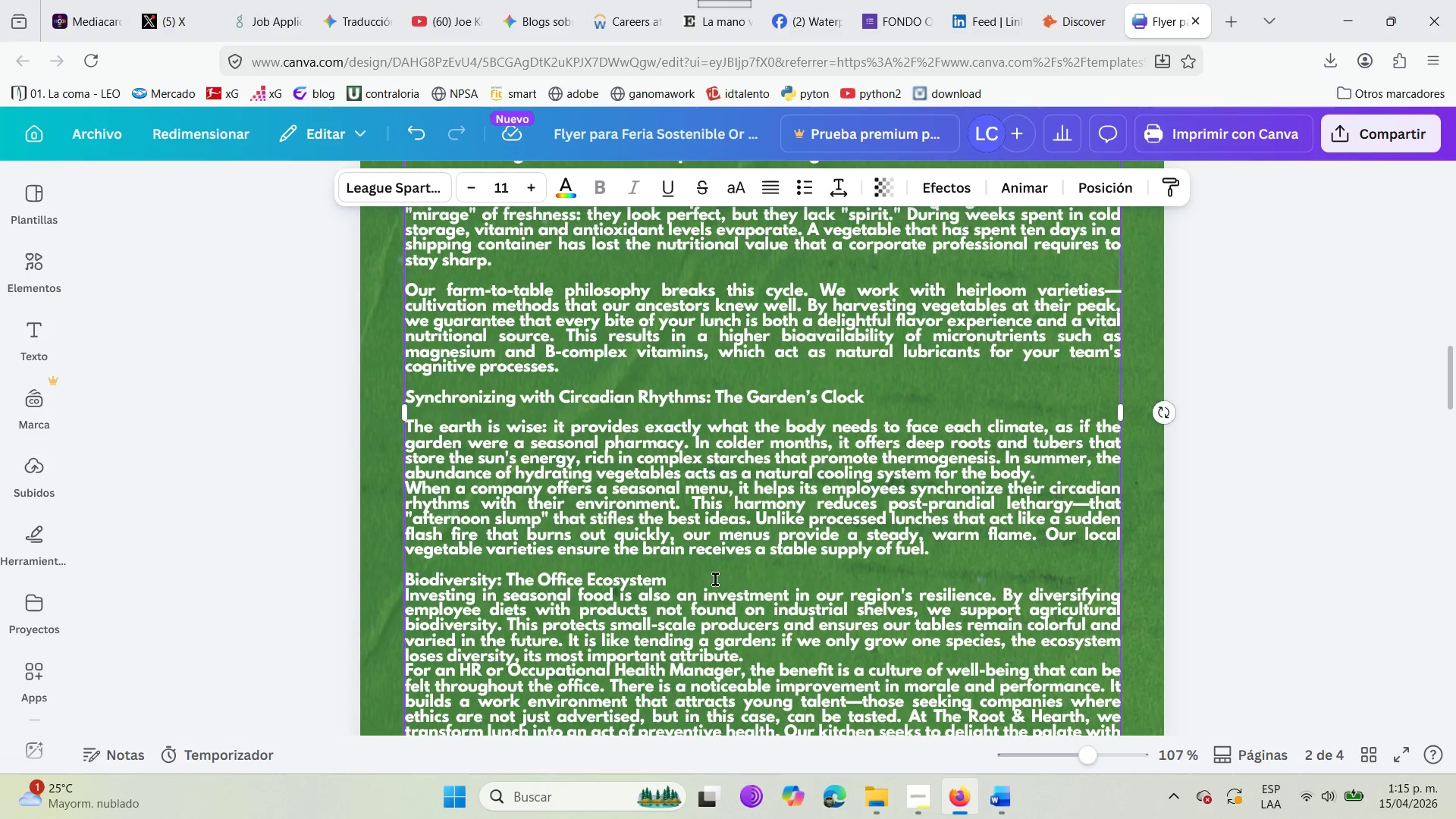 
left_click([693, 576])
 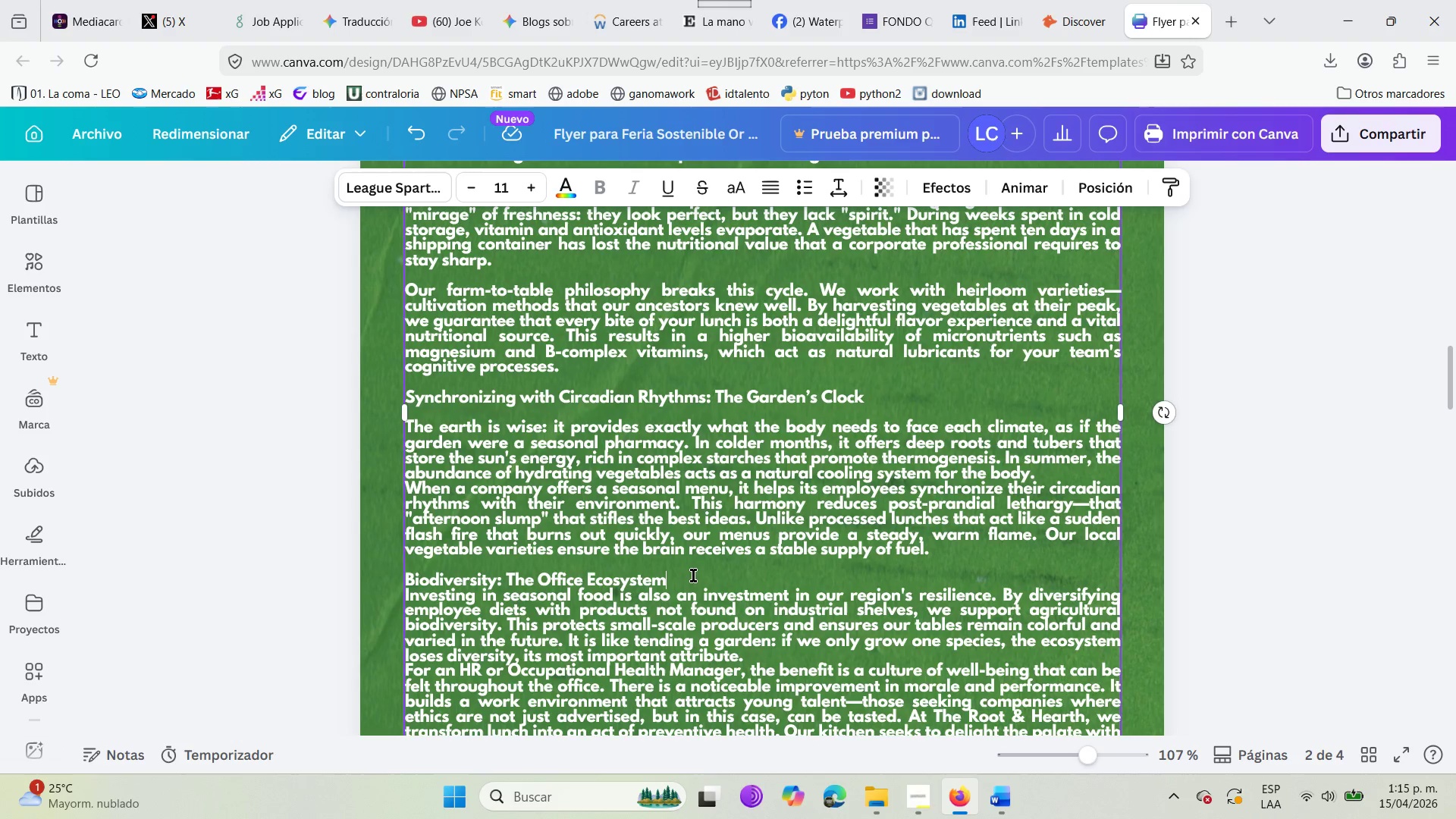 
key(Enter)
 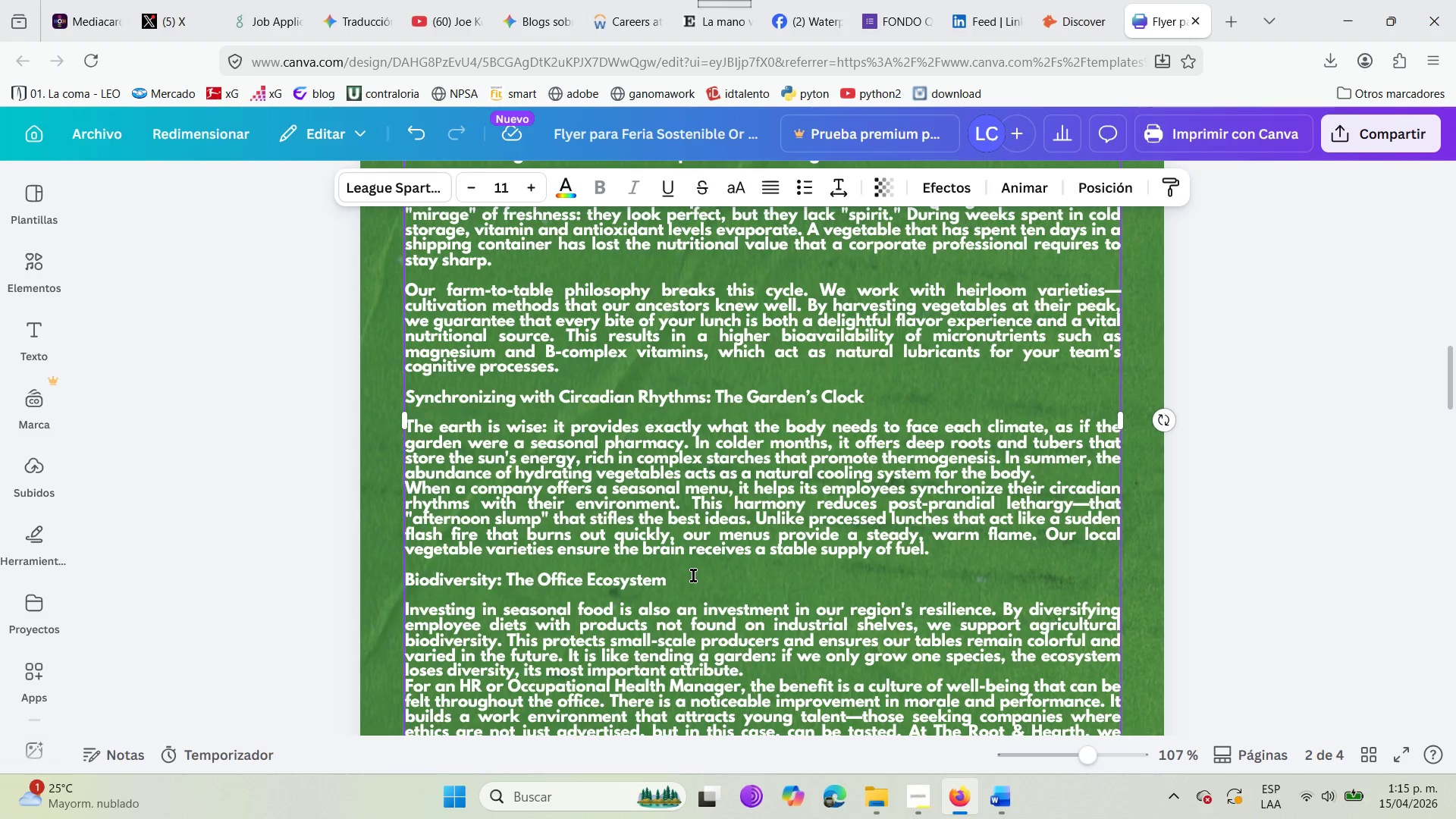 
scroll: coordinate [692, 573], scroll_direction: down, amount: 3.0
 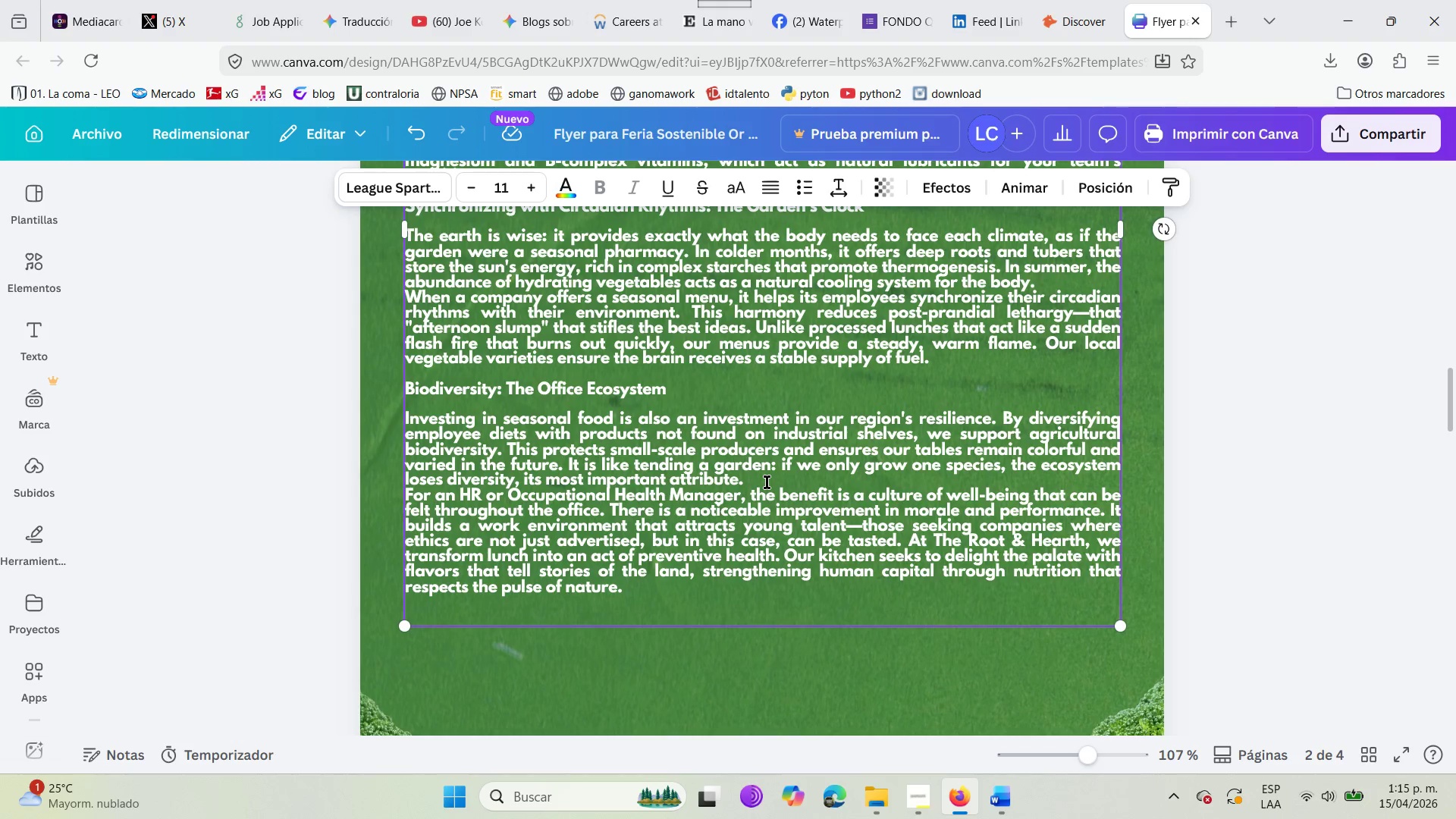 
left_click_drag(start_coordinate=[767, 482], to_coordinate=[767, 479])
 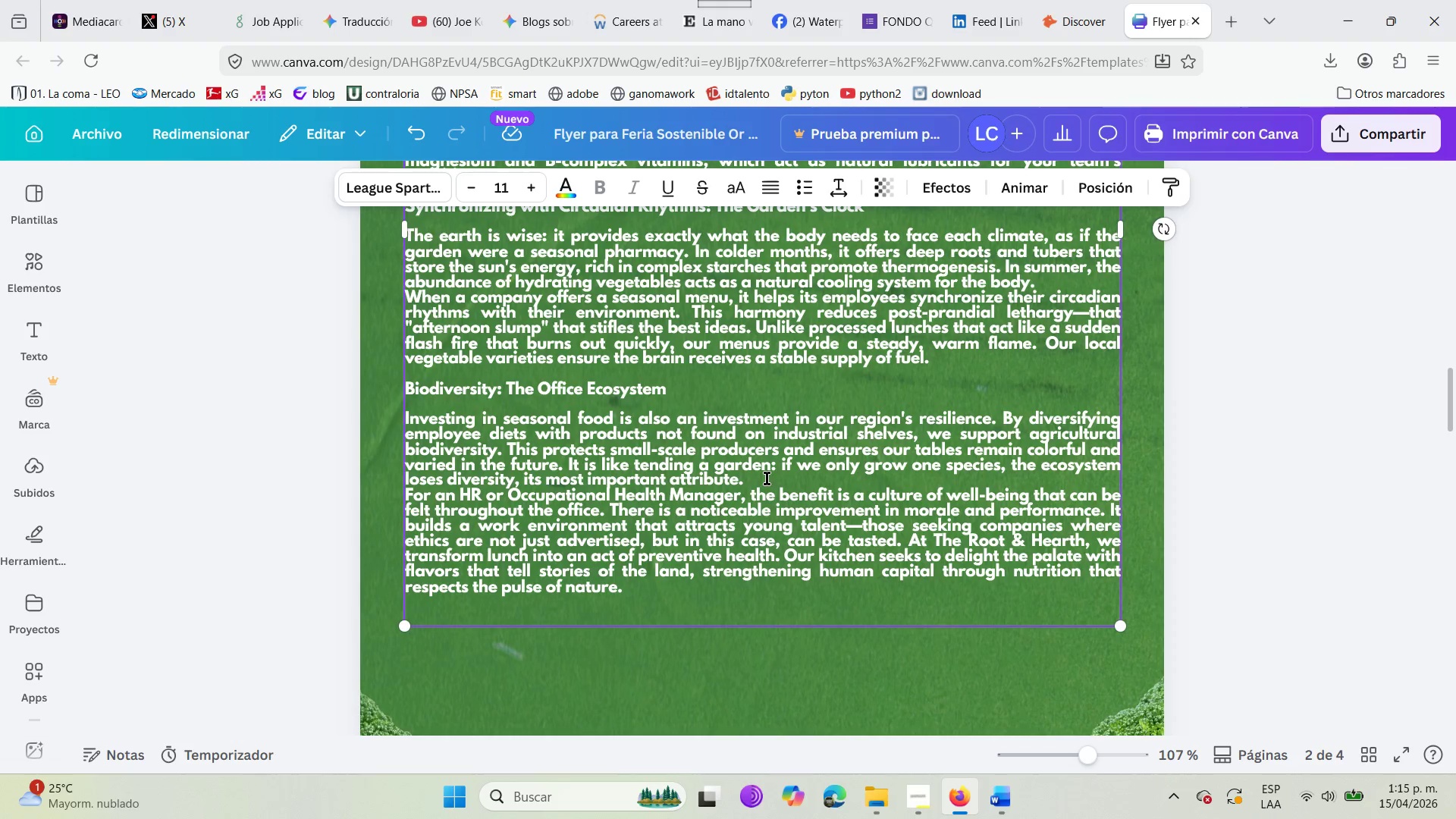 
key(Enter)
 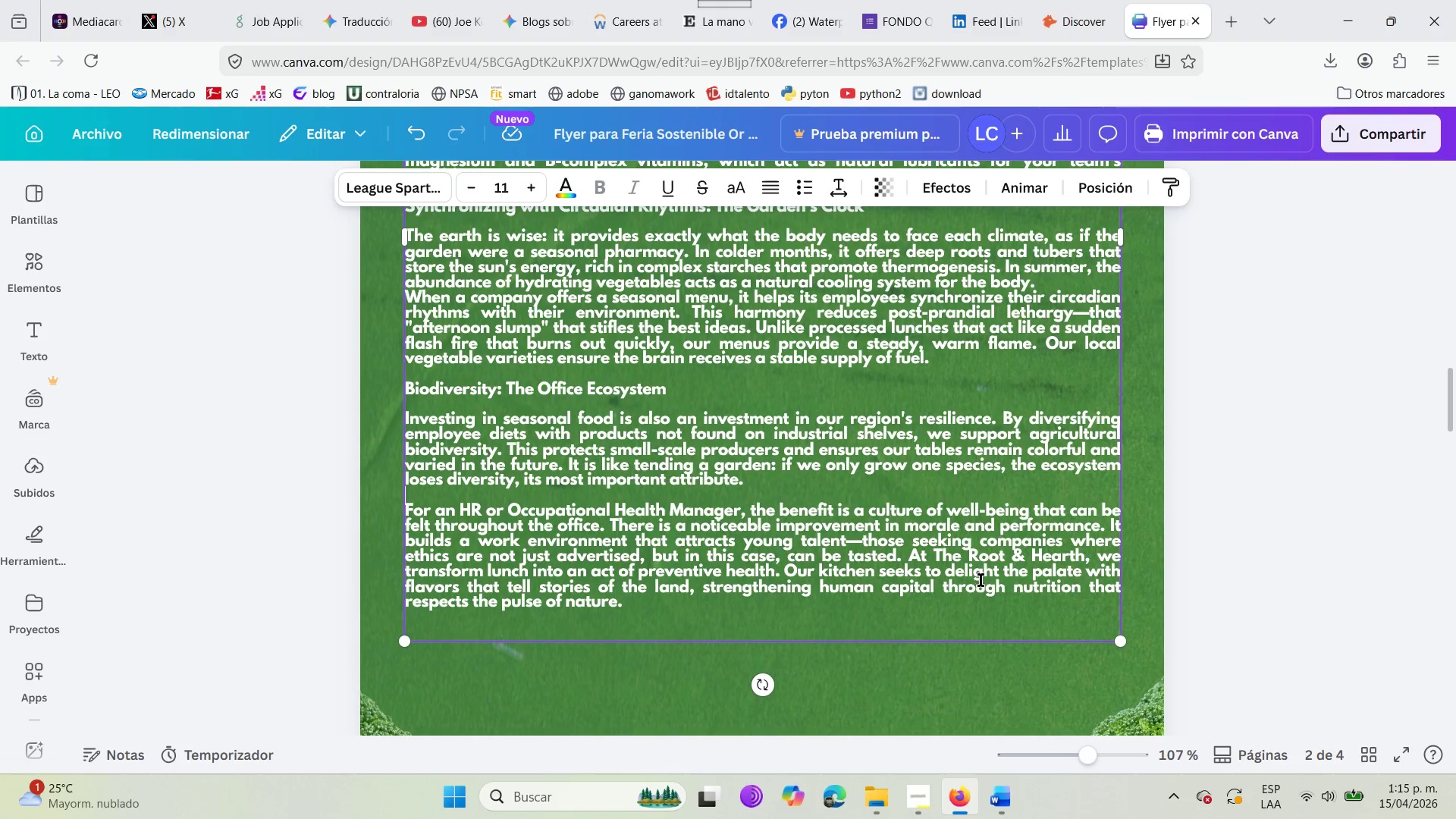 
left_click([1015, 802])
 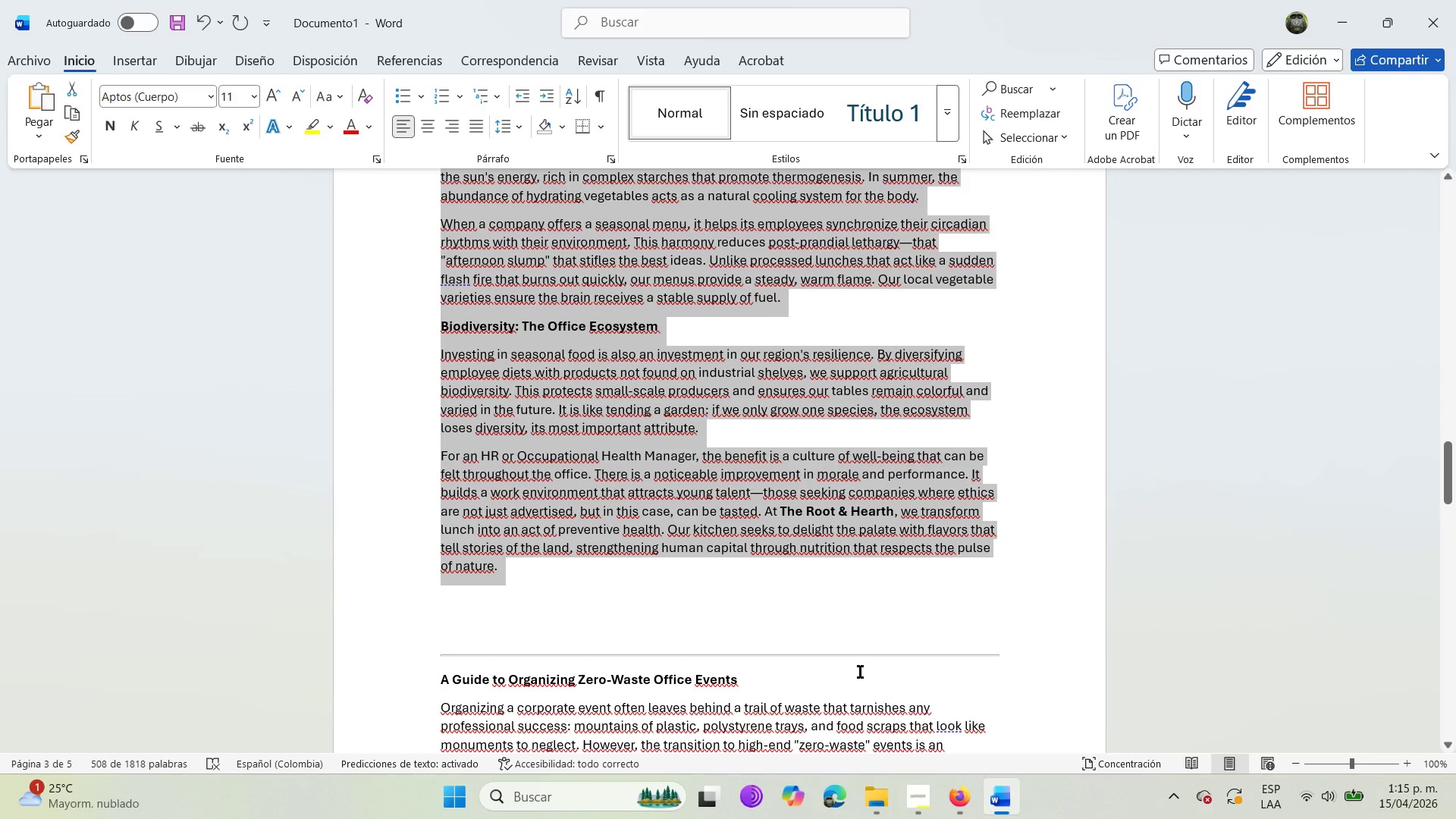 
scroll: coordinate [755, 453], scroll_direction: up, amount: 16.0
 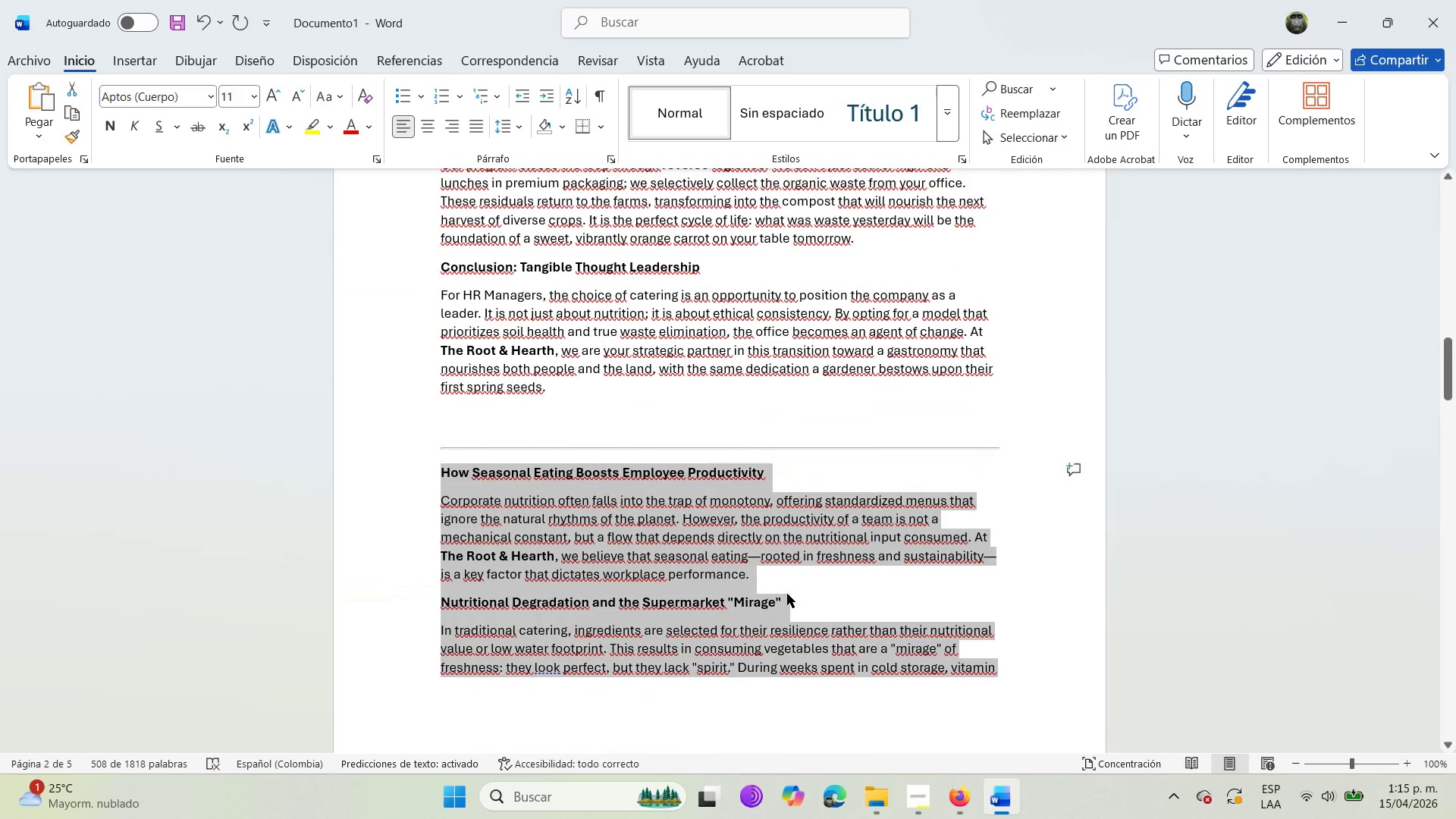 
scroll: coordinate [787, 594], scroll_direction: down, amount: 6.0
 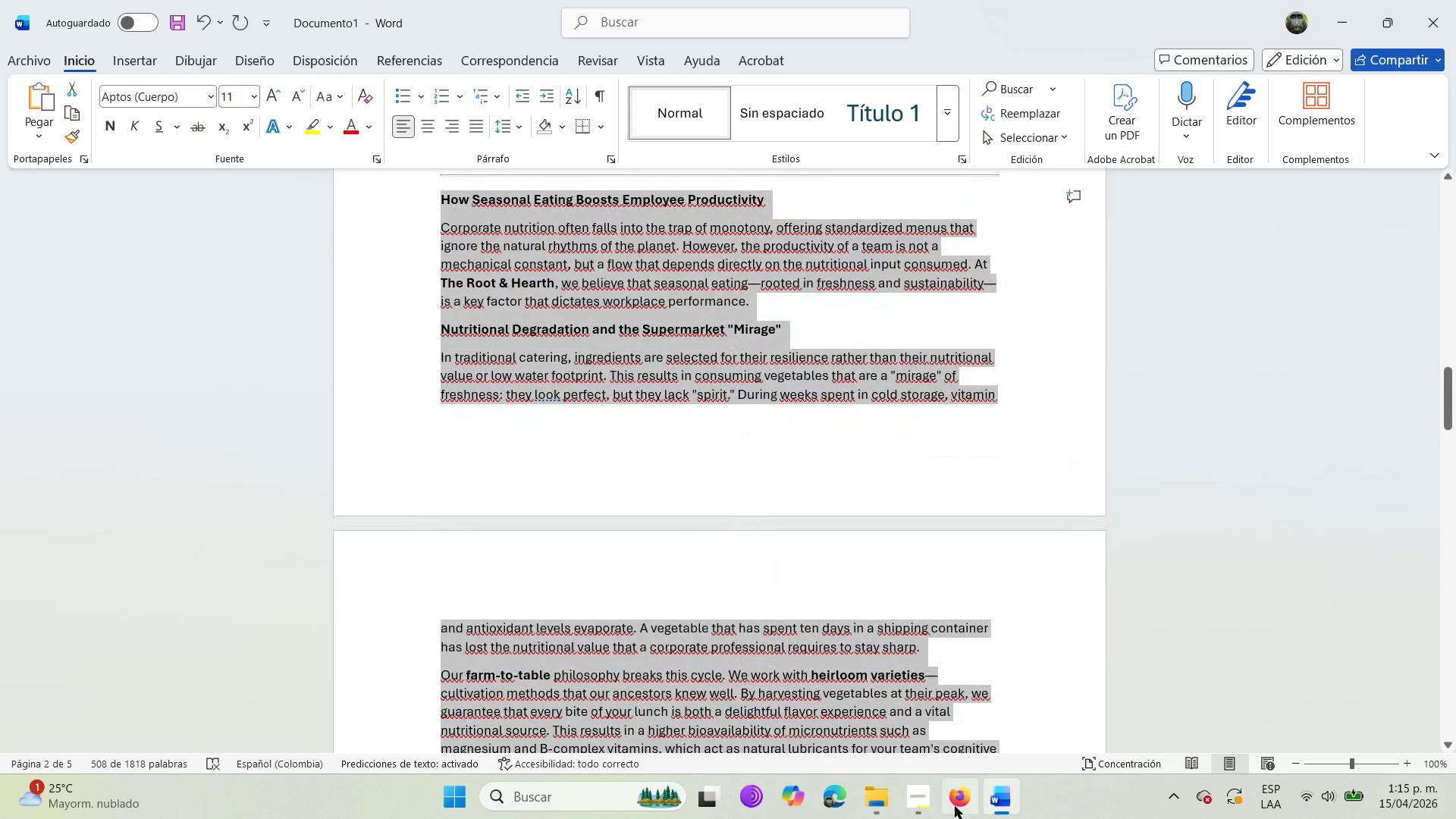 
left_click([957, 807])
 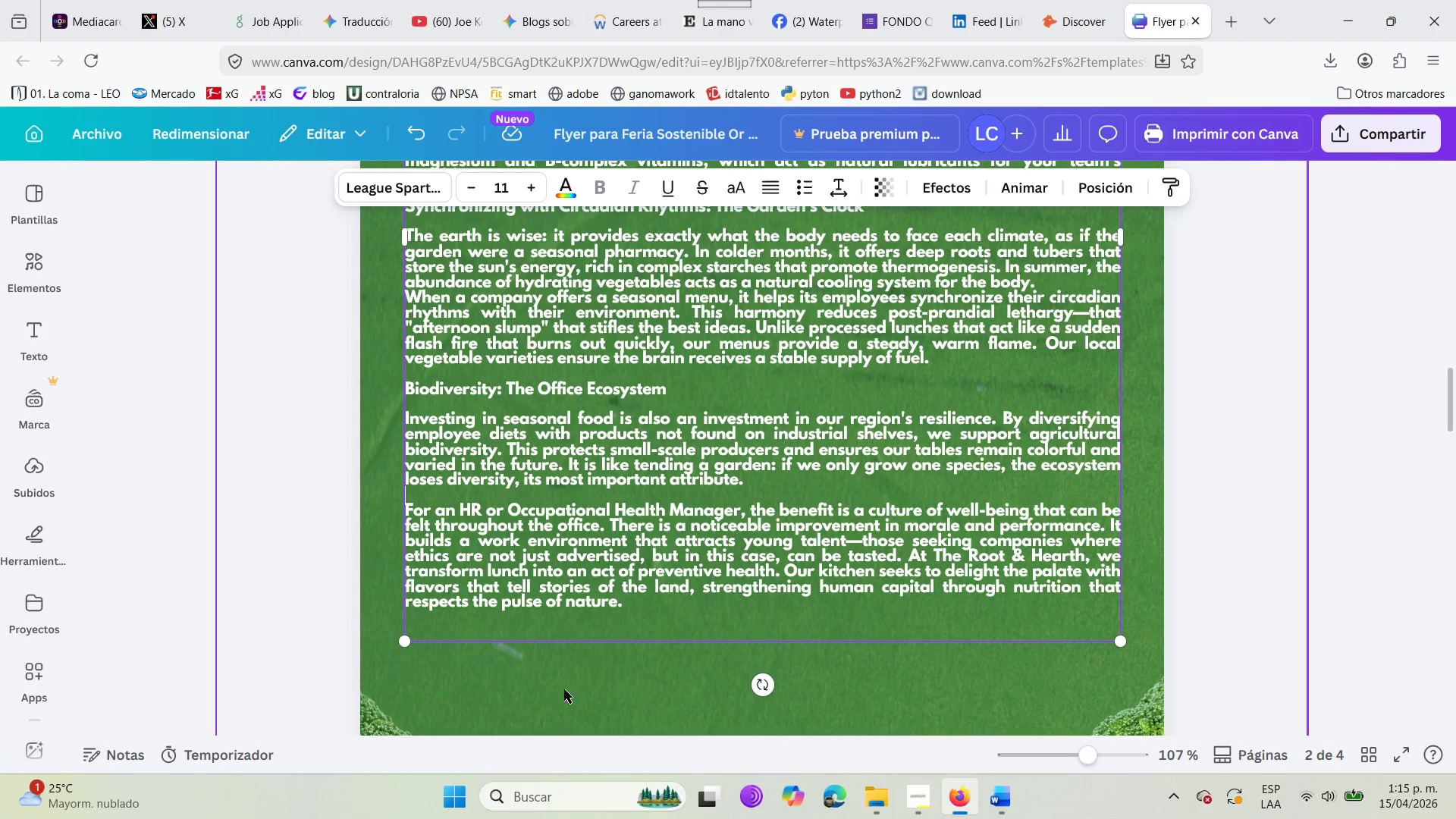 
left_click([392, 709])
 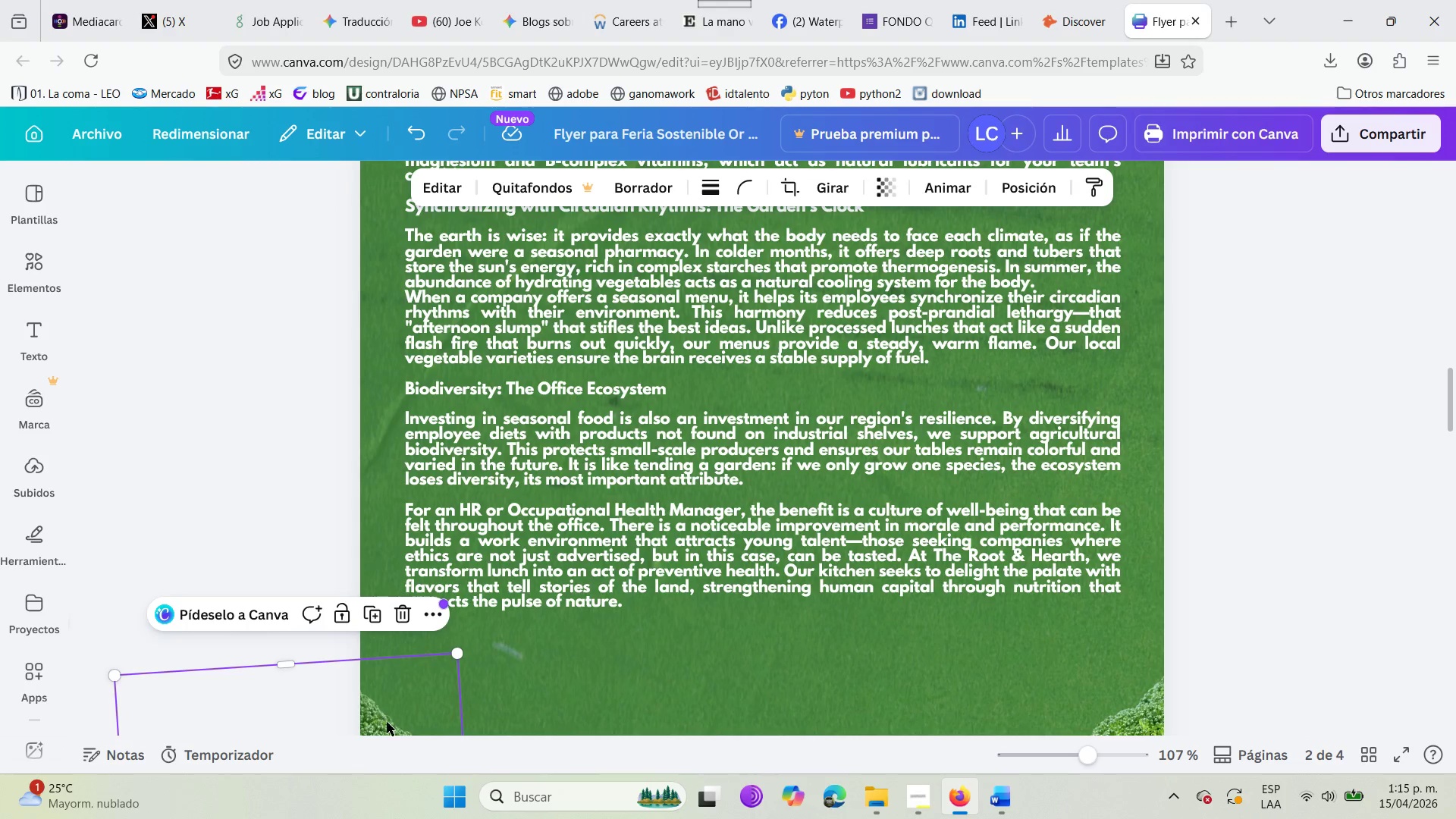 
left_click_drag(start_coordinate=[387, 722], to_coordinate=[412, 627])
 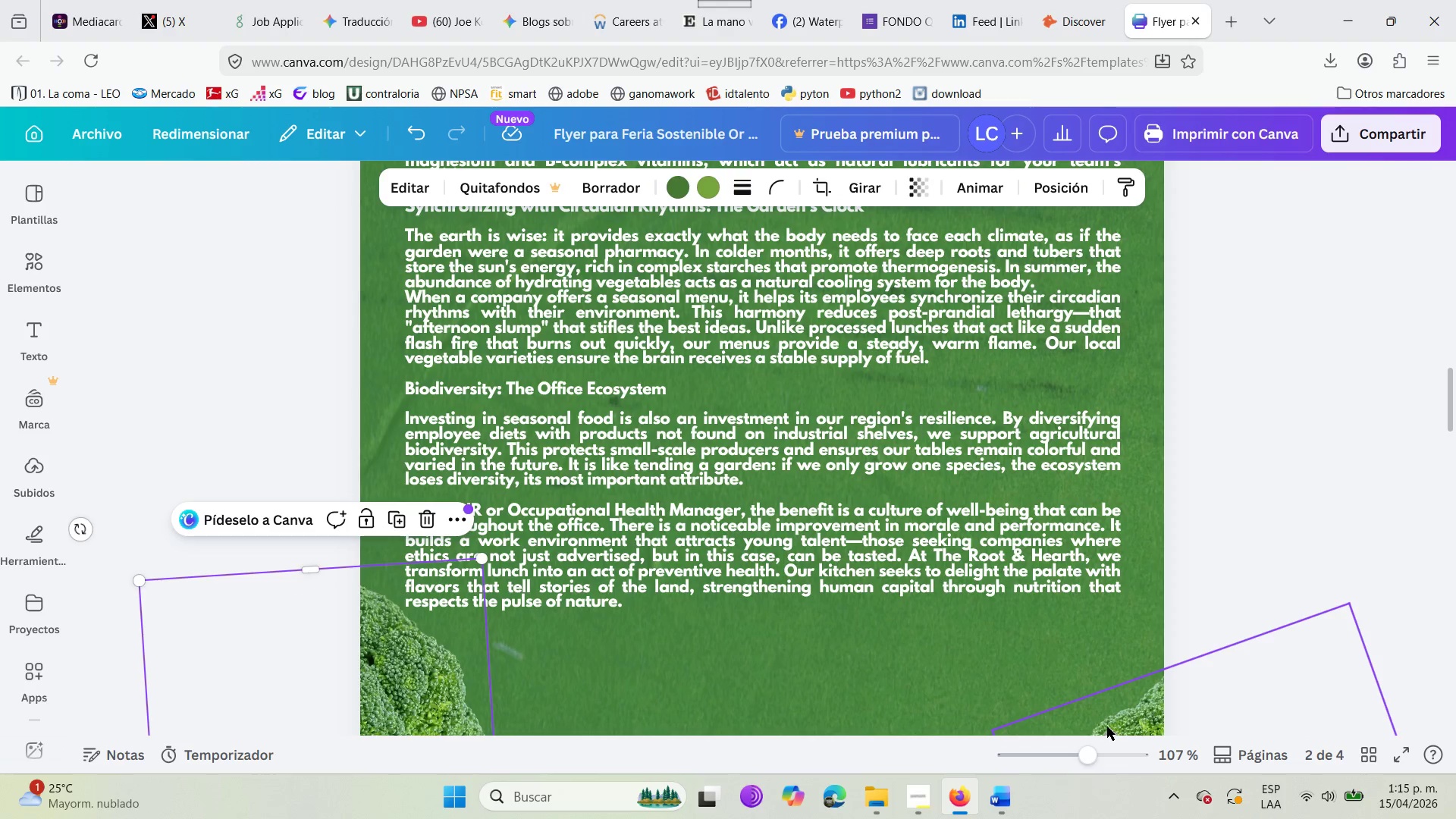 
left_click([1107, 726])
 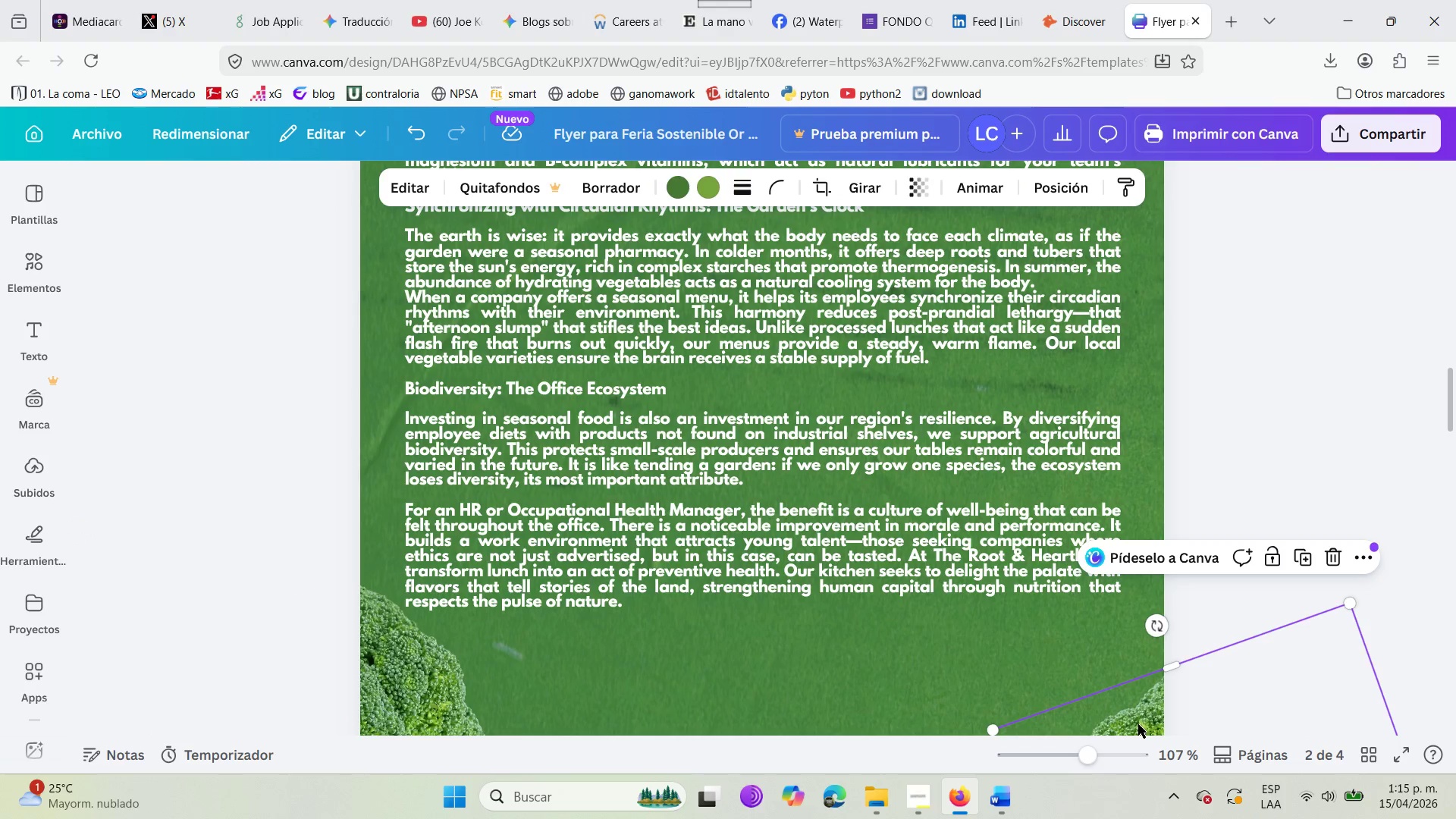 
left_click_drag(start_coordinate=[1138, 724], to_coordinate=[1097, 641])
 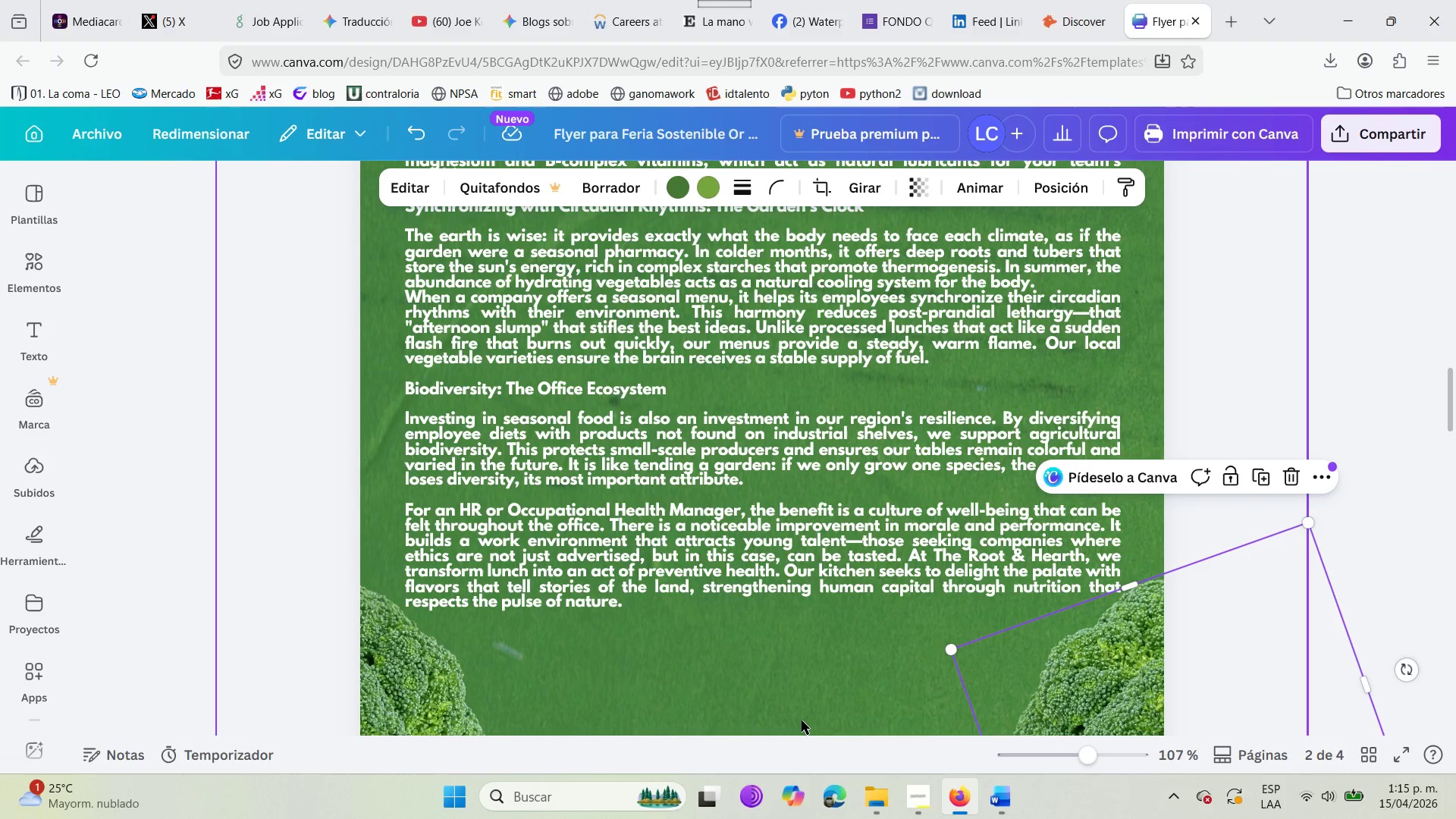 
scroll: coordinate [805, 720], scroll_direction: down, amount: 16.0
 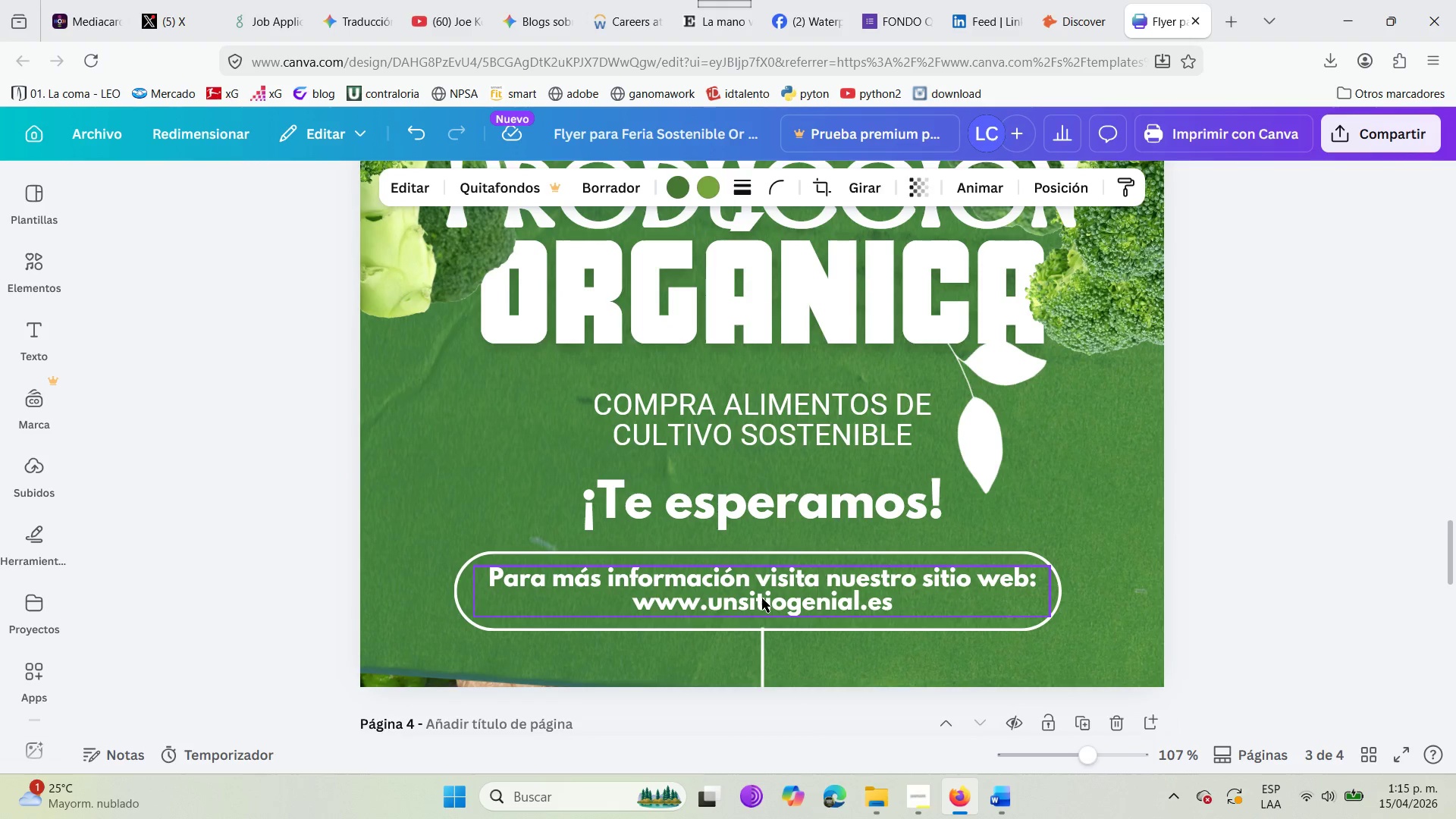 
scroll: coordinate [762, 598], scroll_direction: none, amount: 0.0
 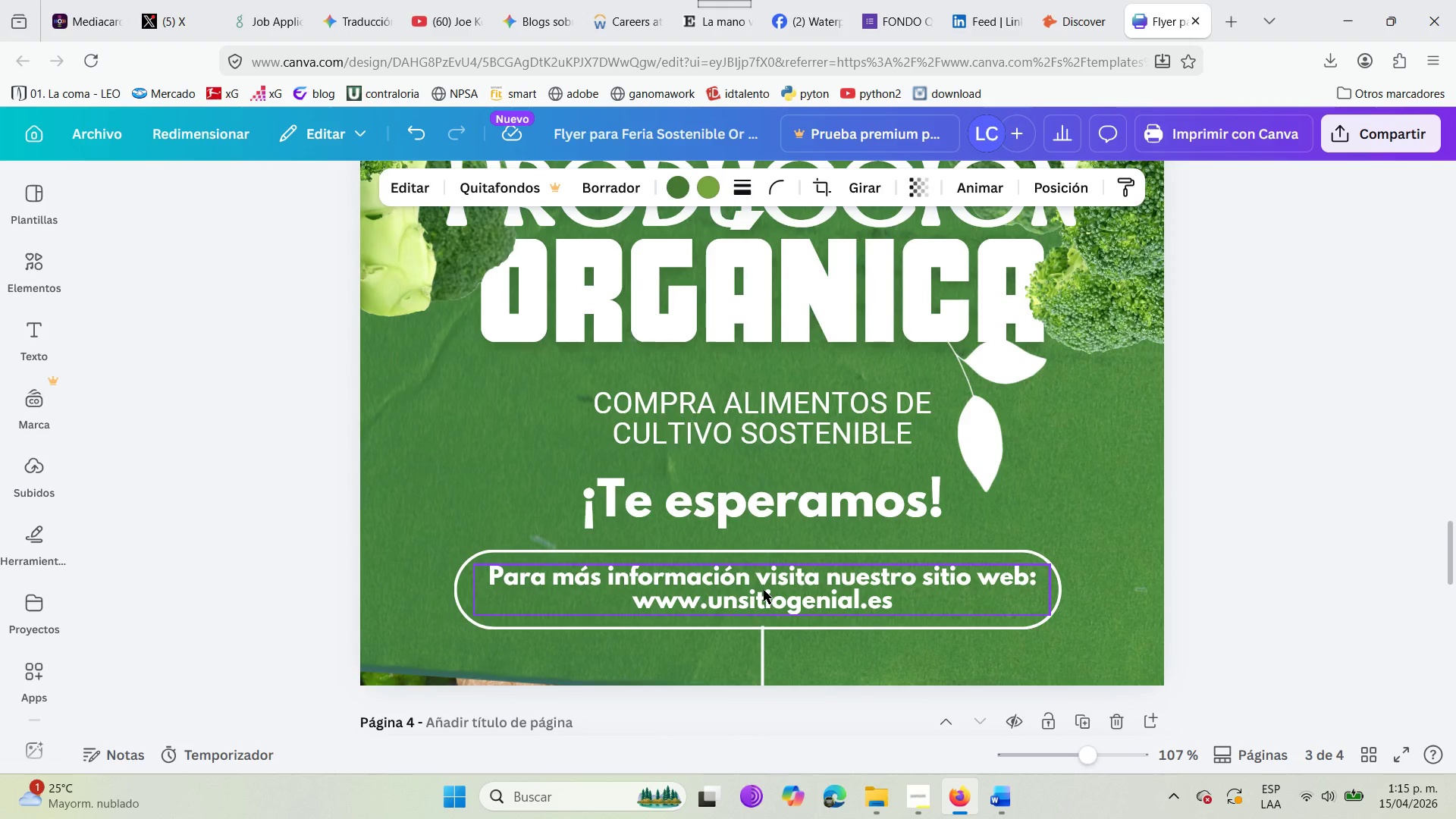 
left_click([764, 590])
 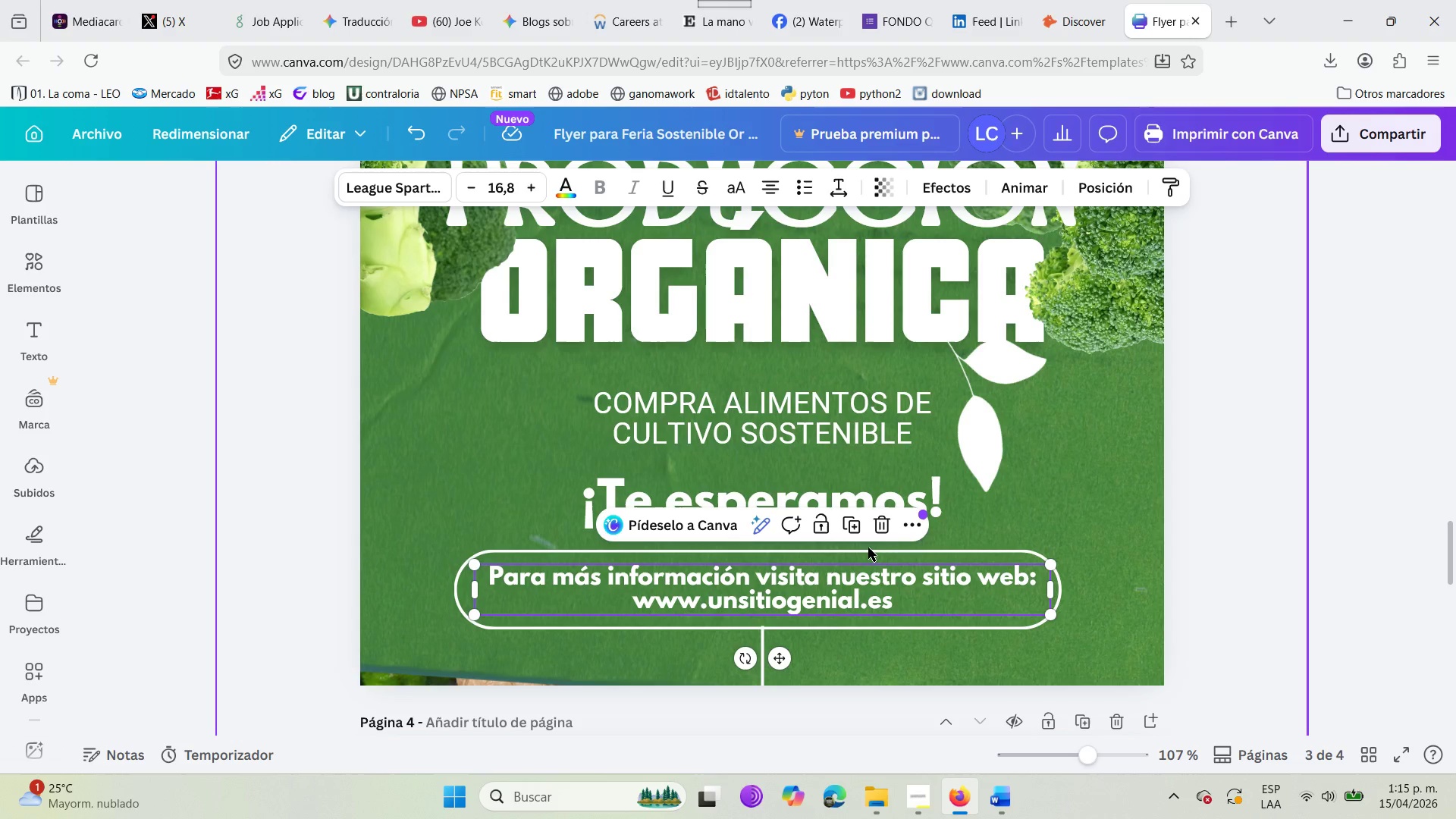 
left_click([869, 554])
 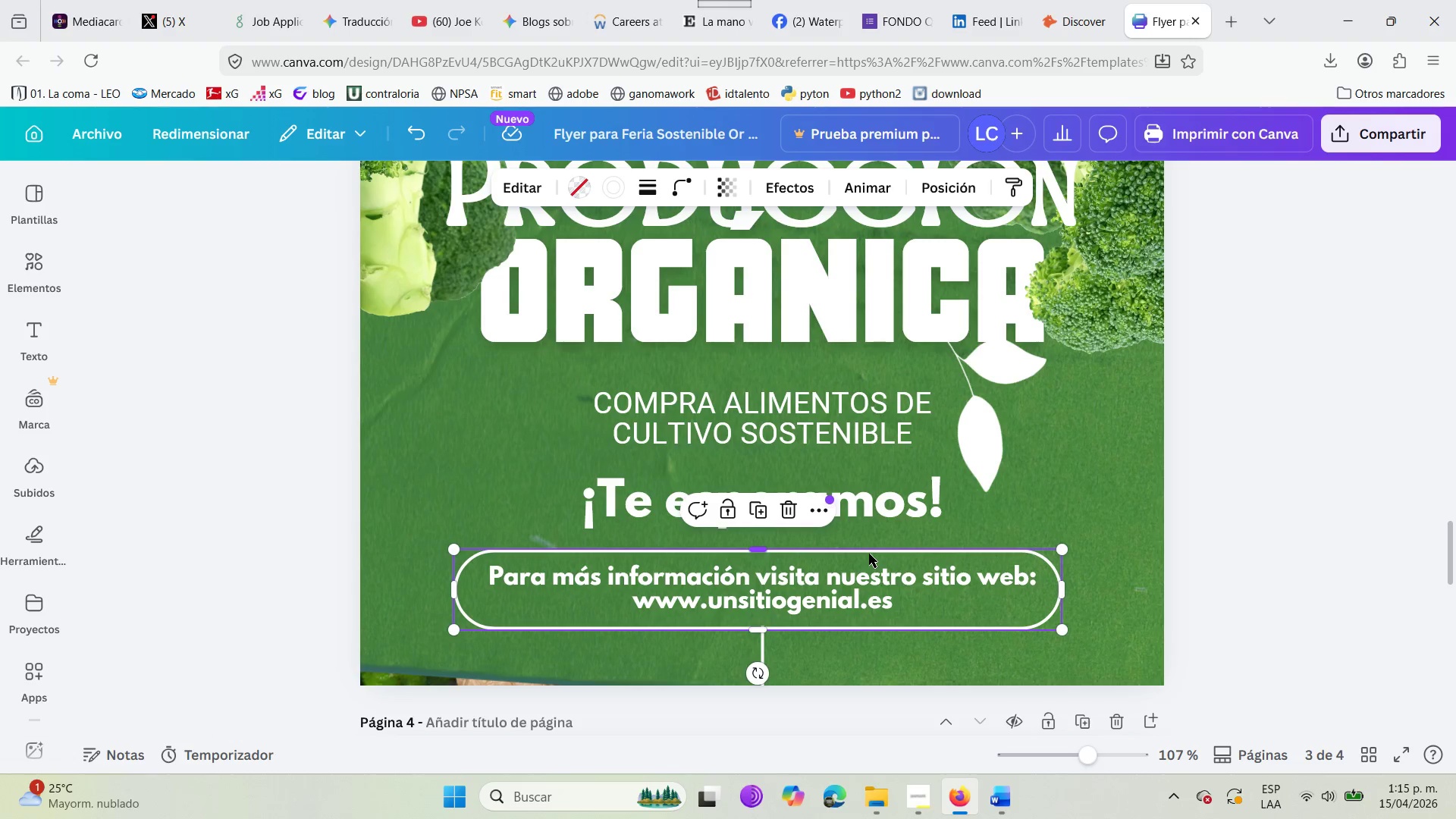 
hold_key(key=ControlLeft, duration=1.5)
 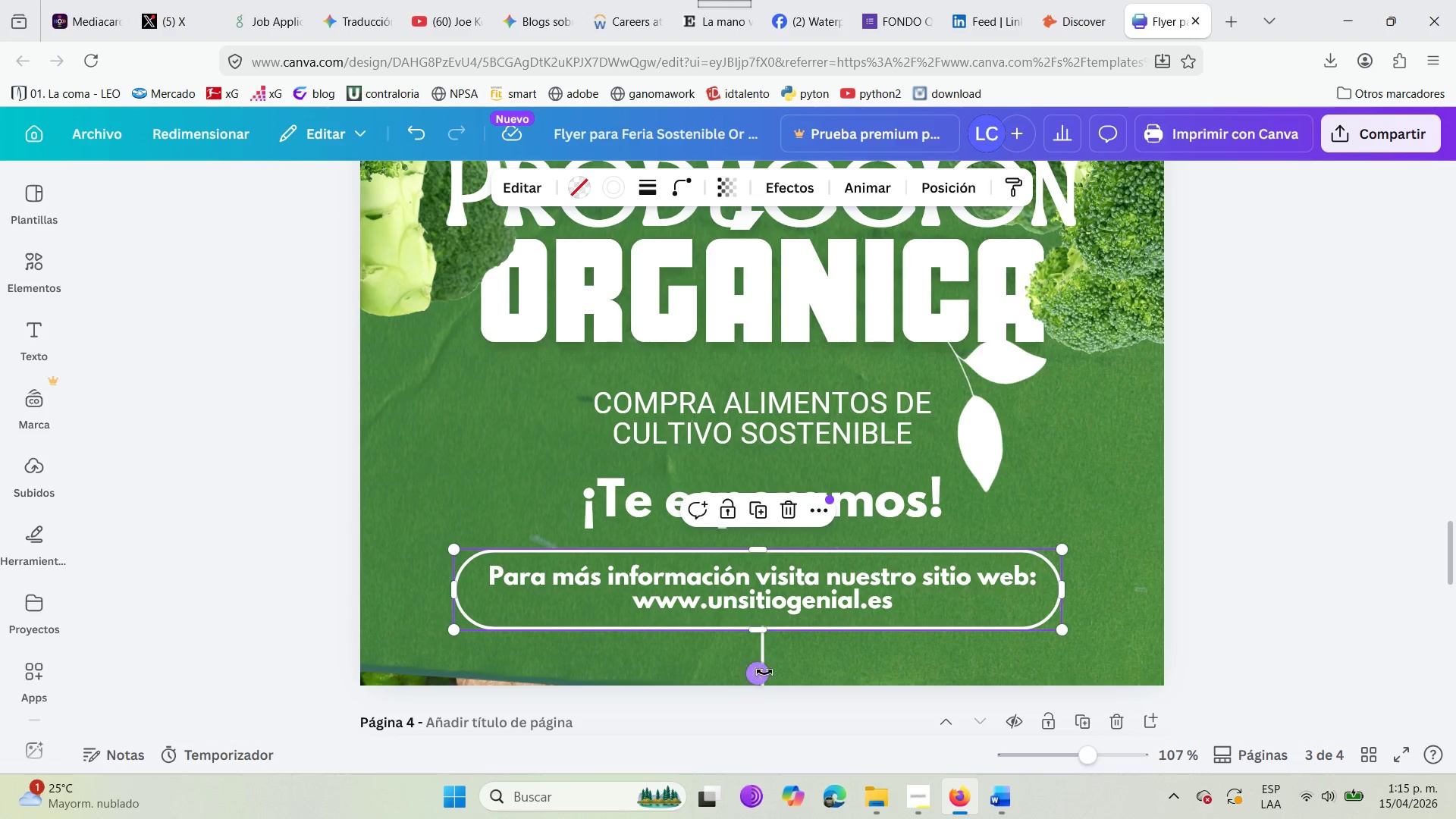 
hold_key(key=ControlLeft, duration=0.45)
 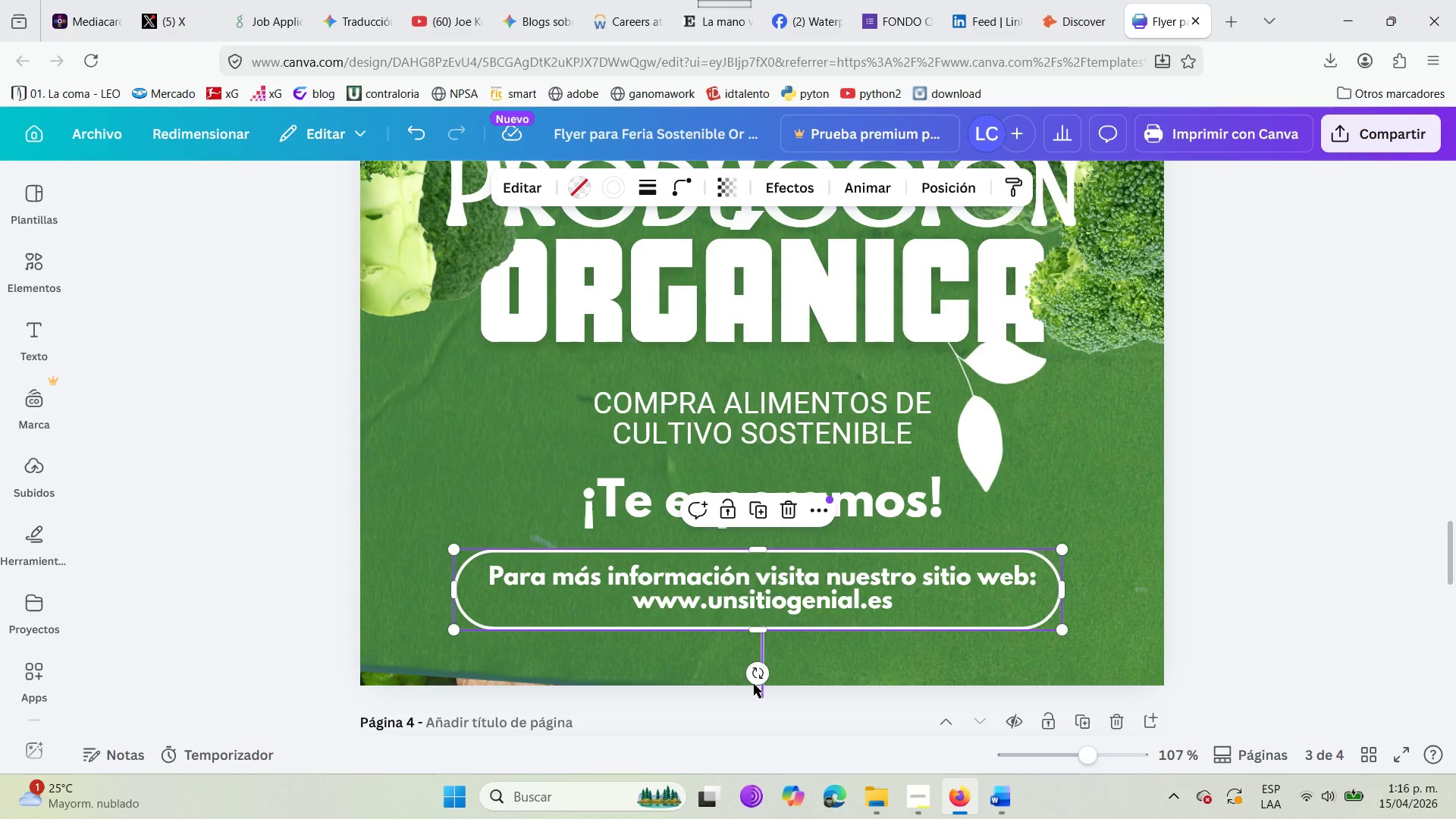 
left_click([458, 667])
 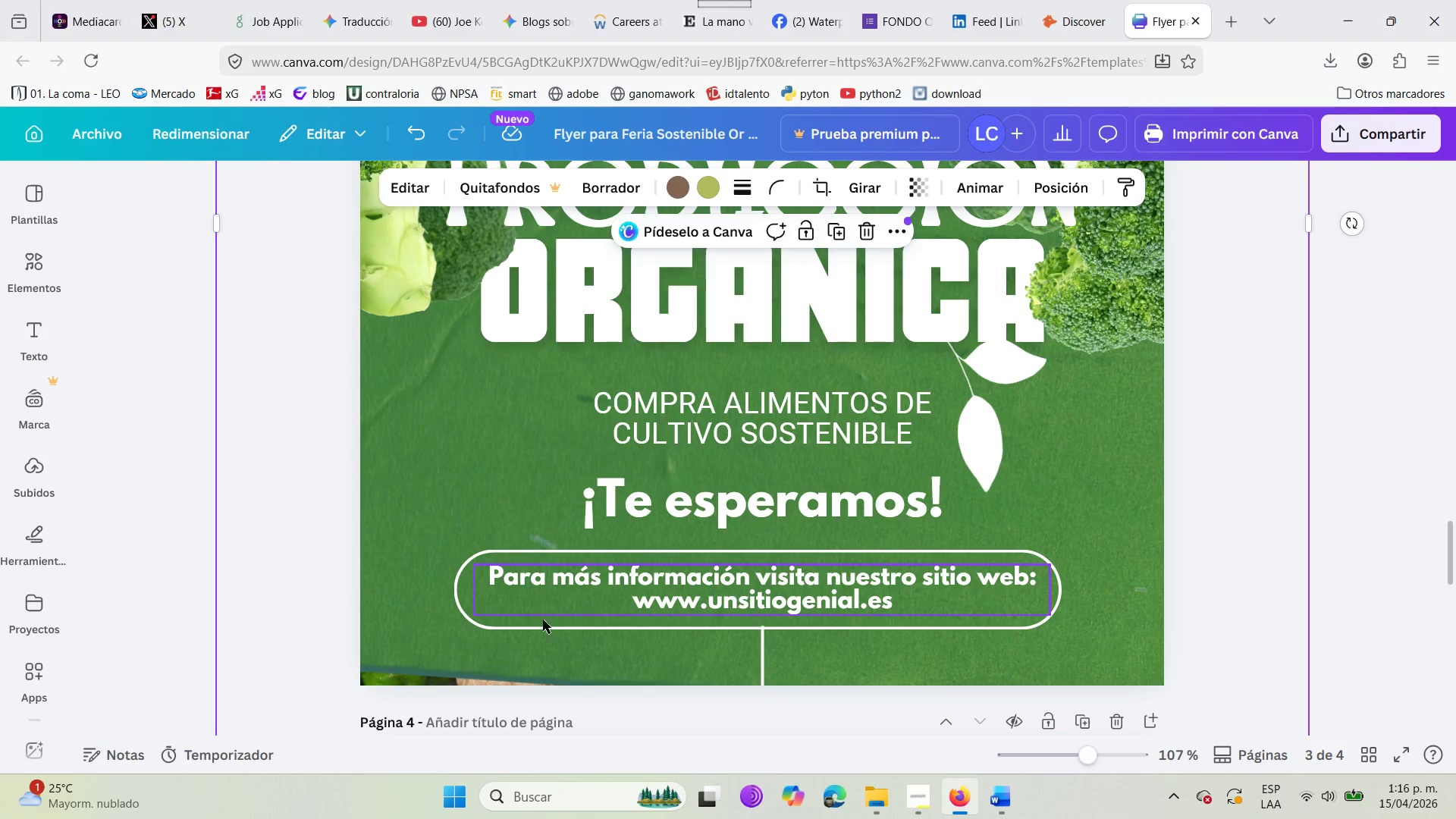 
left_click([543, 623])
 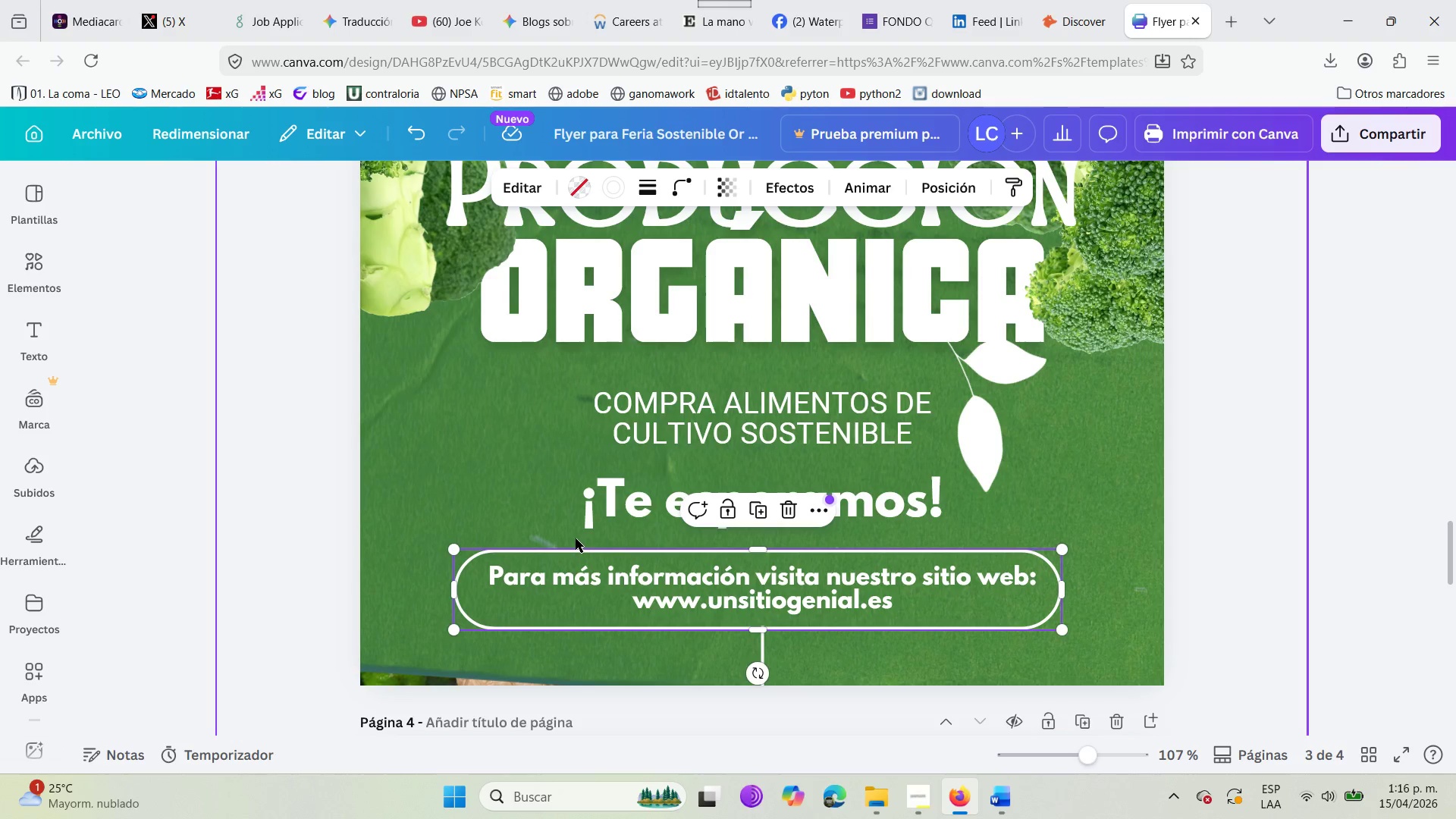 
left_click_drag(start_coordinate=[575, 554], to_coordinate=[613, 548])
 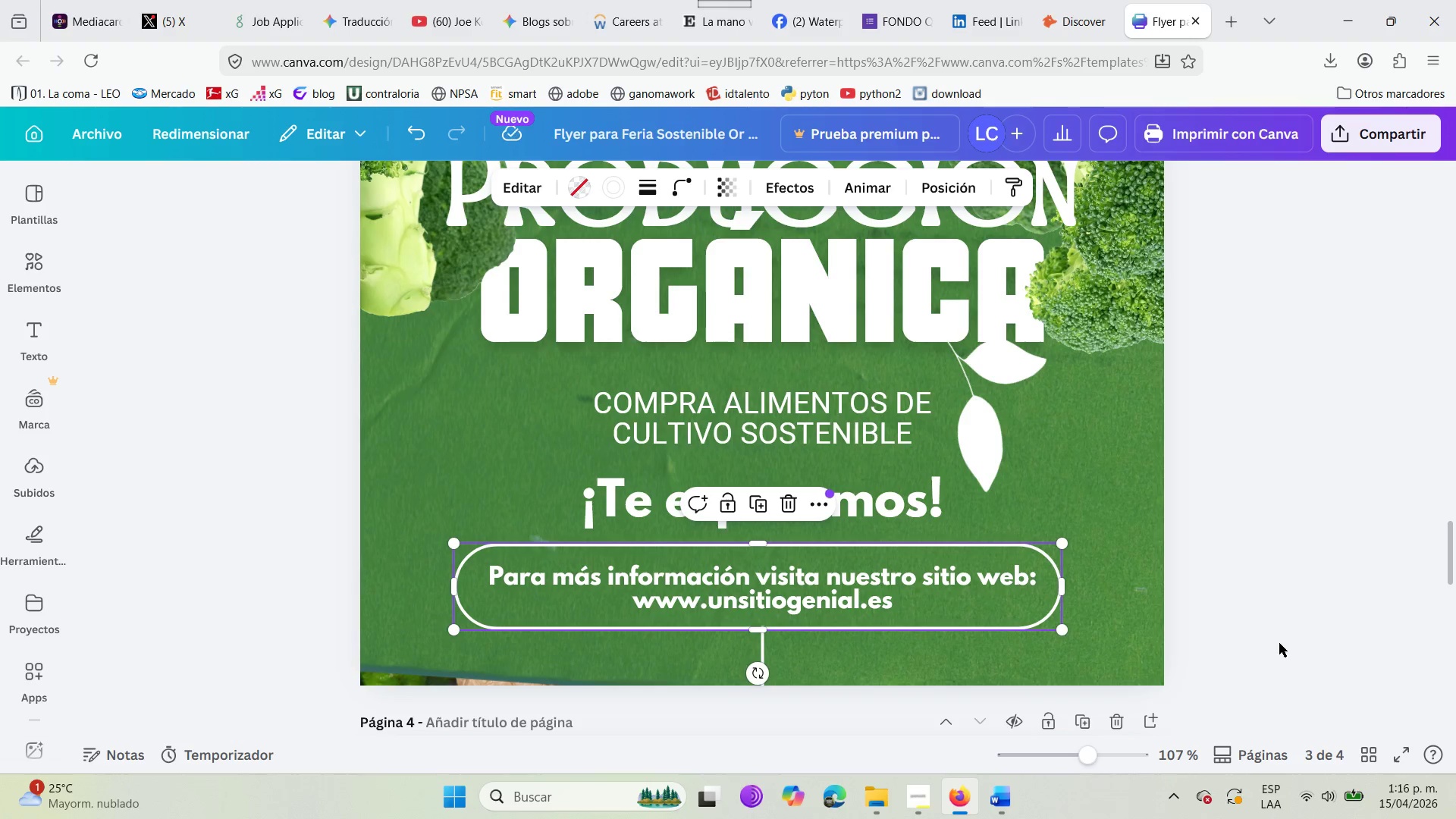 
left_click([1286, 643])
 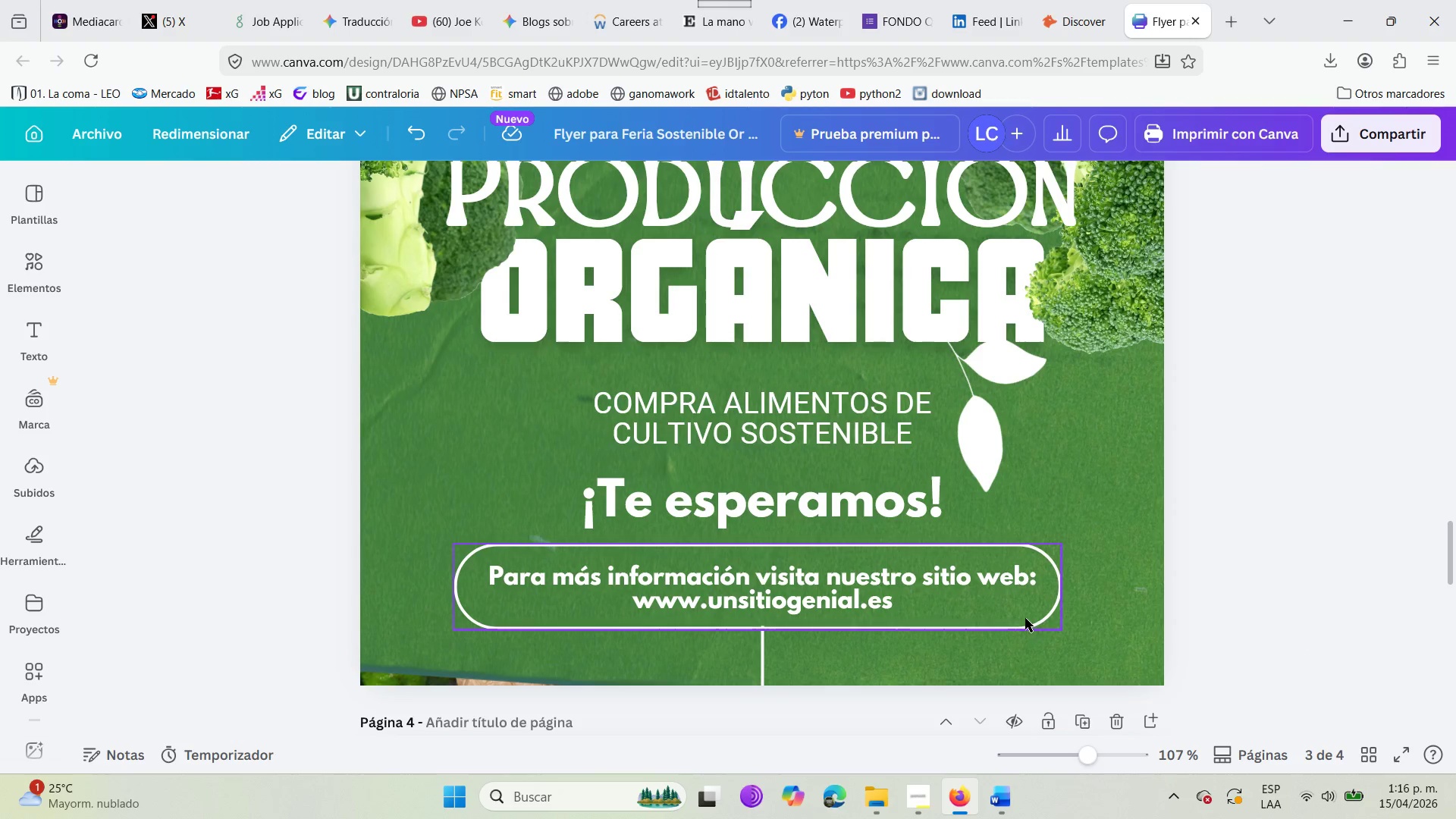 
left_click([1025, 618])
 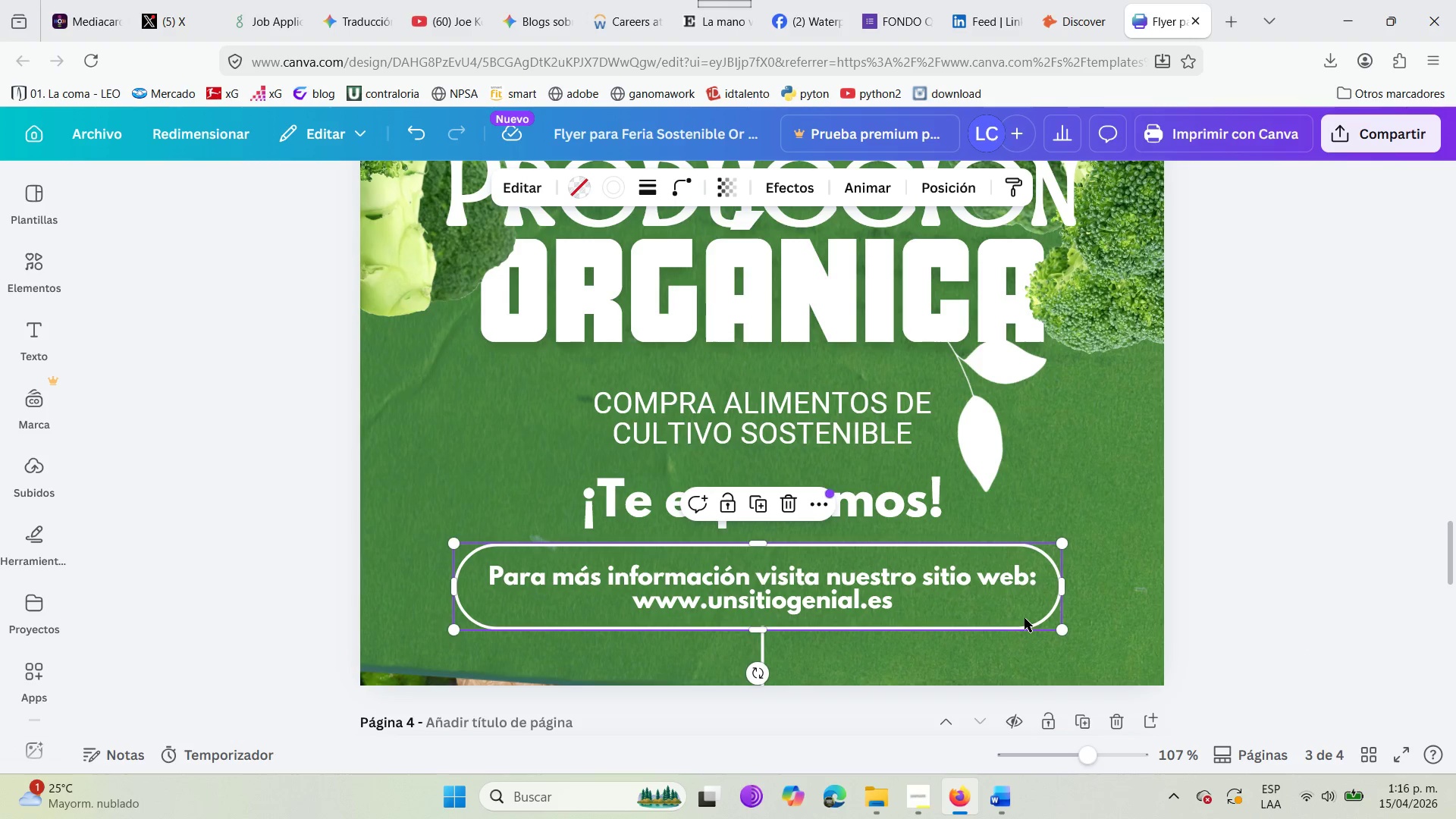 
key(Control+C)
 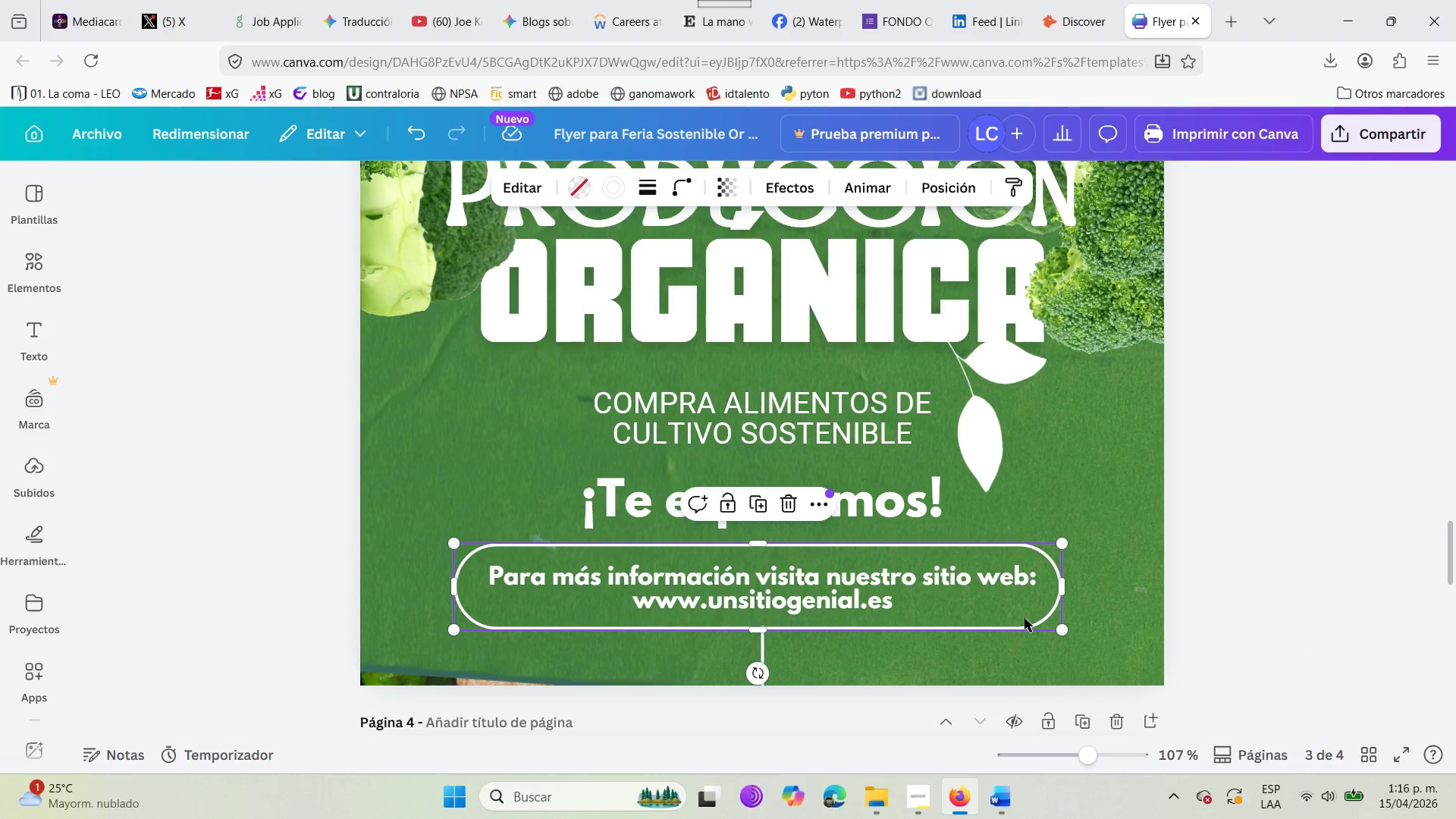 
key(Control+V)
 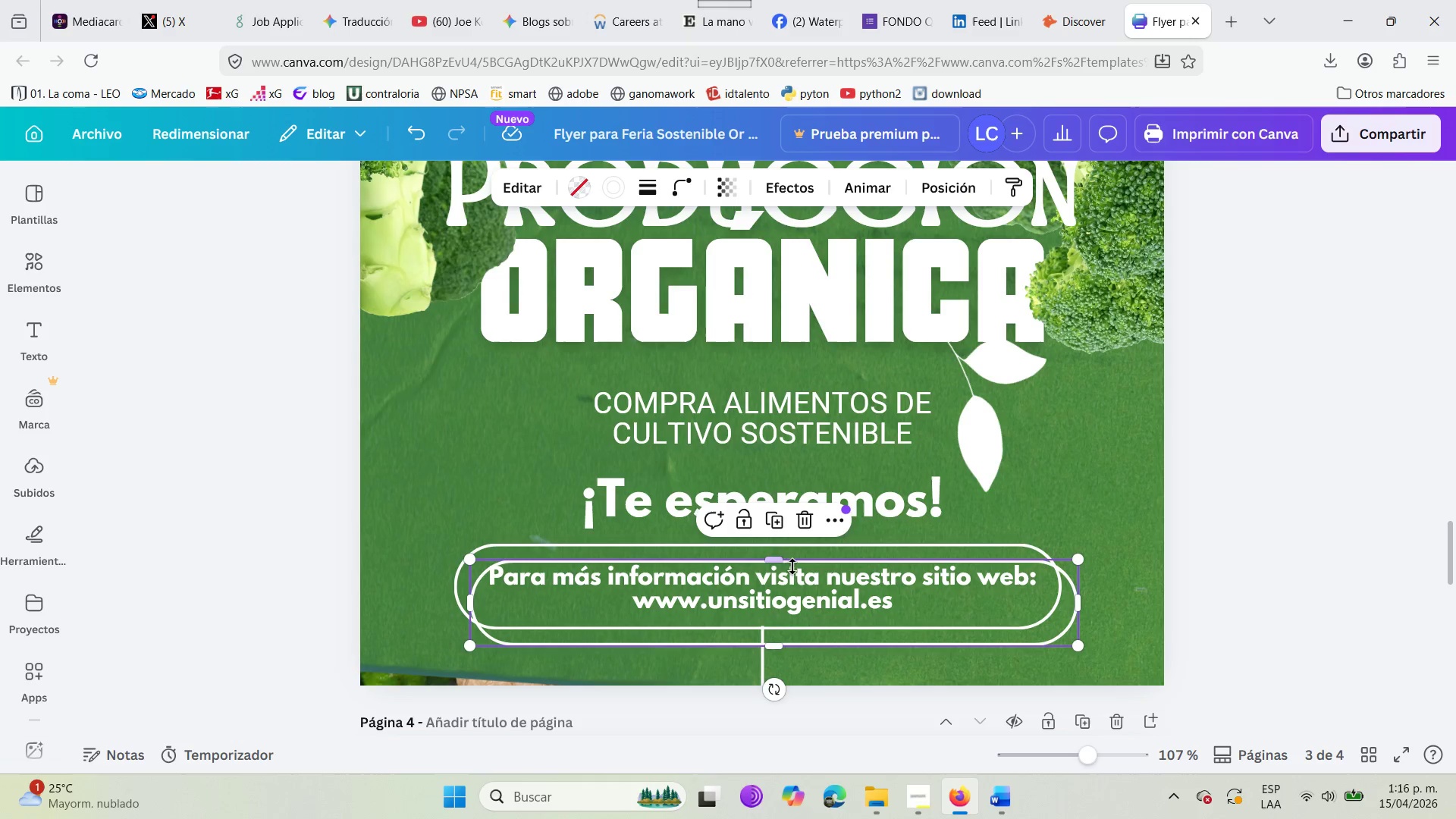 
wait(5.39)
 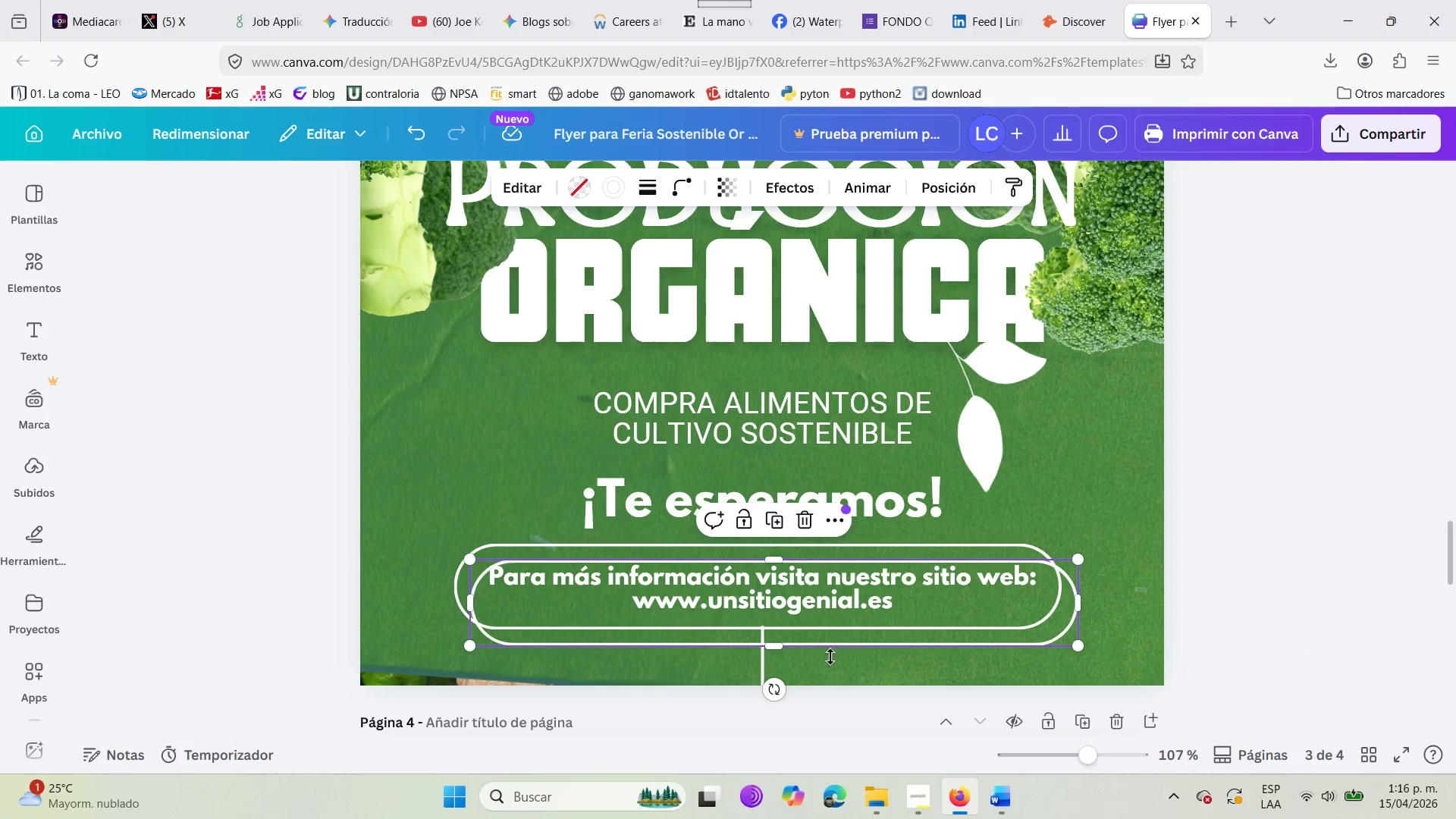 
key(Control+X)
 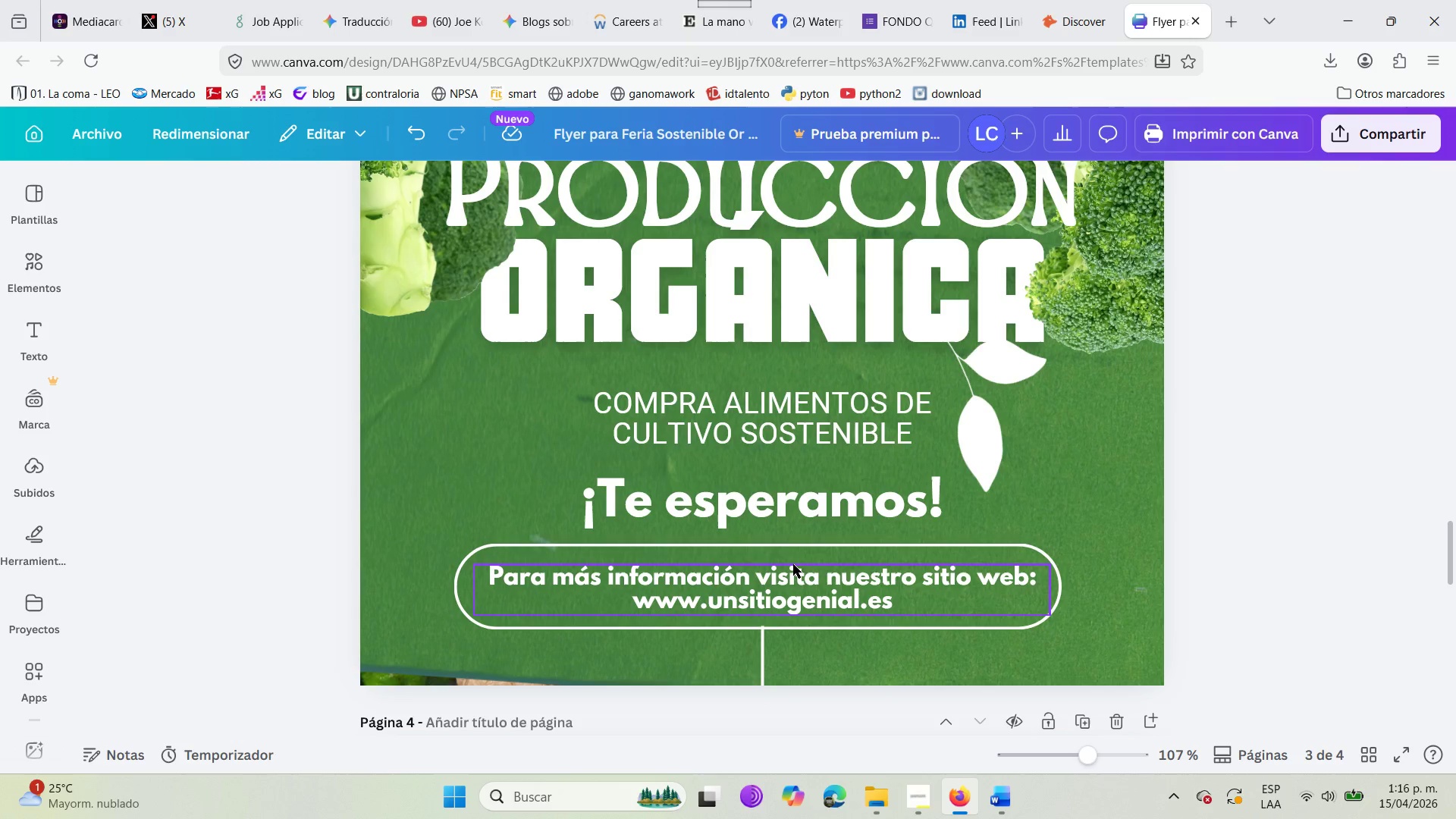 
scroll: coordinate [795, 563], scroll_direction: up, amount: 20.0
 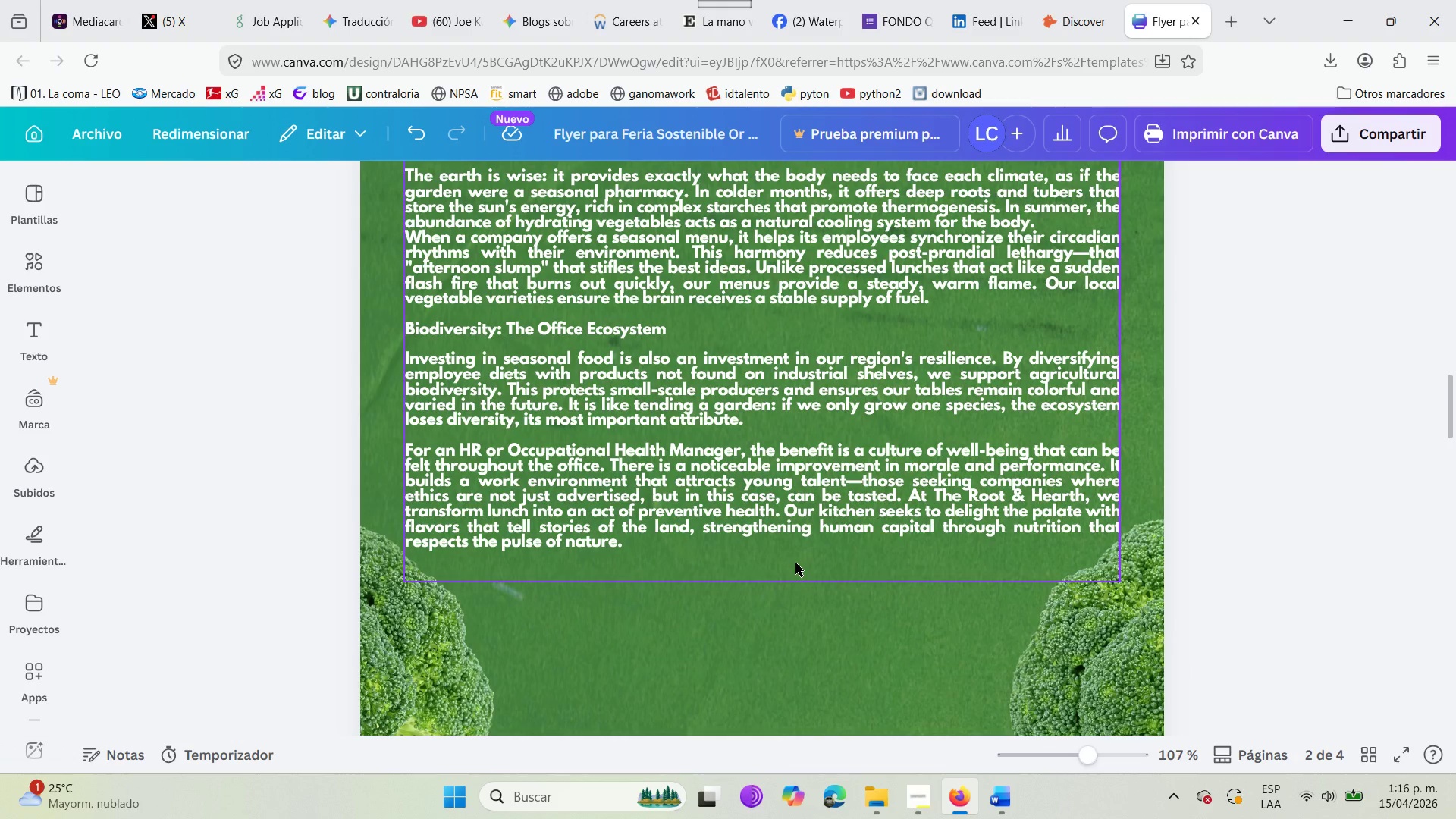 
key(Control+V)
 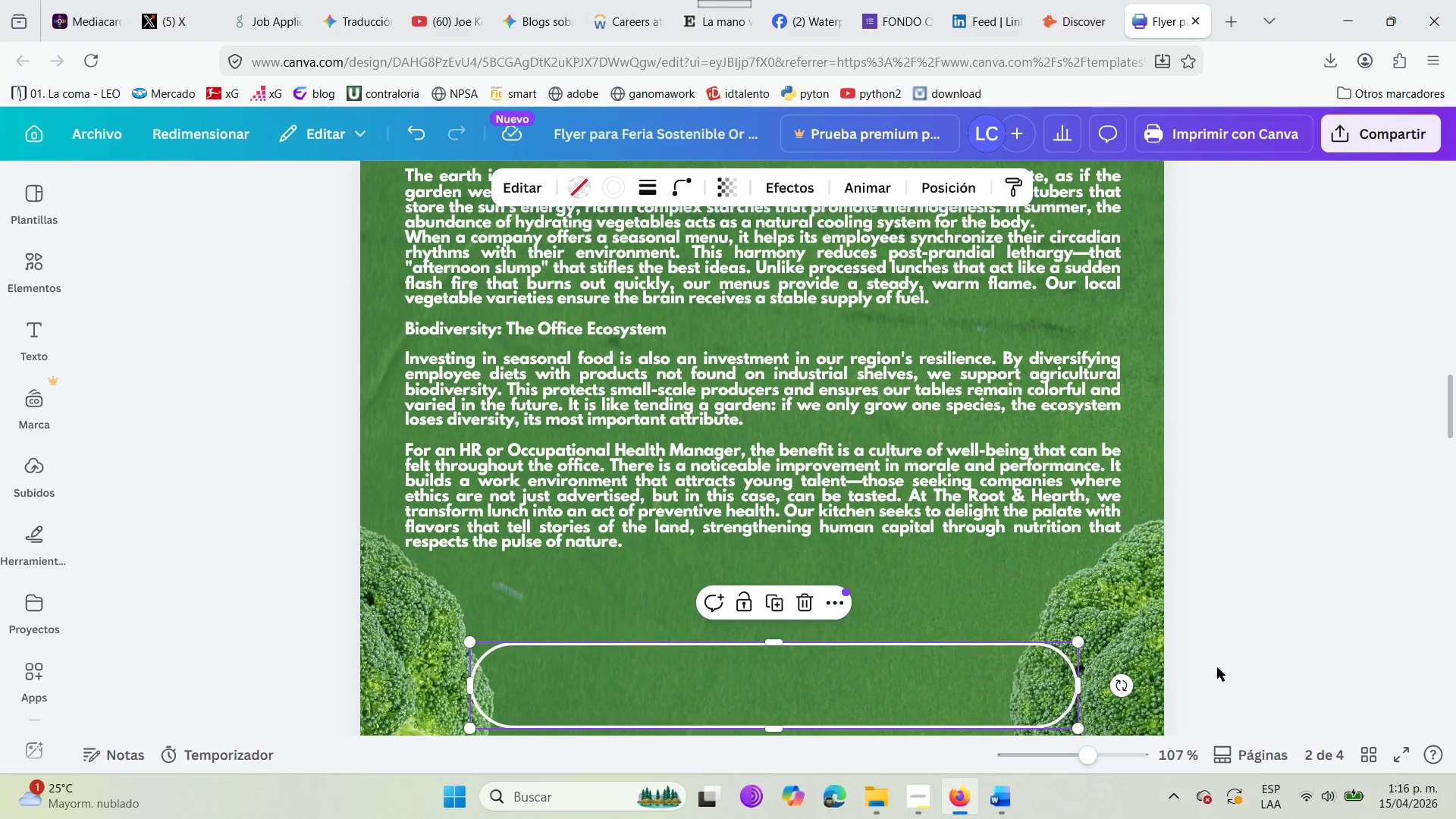 
wait(5.56)
 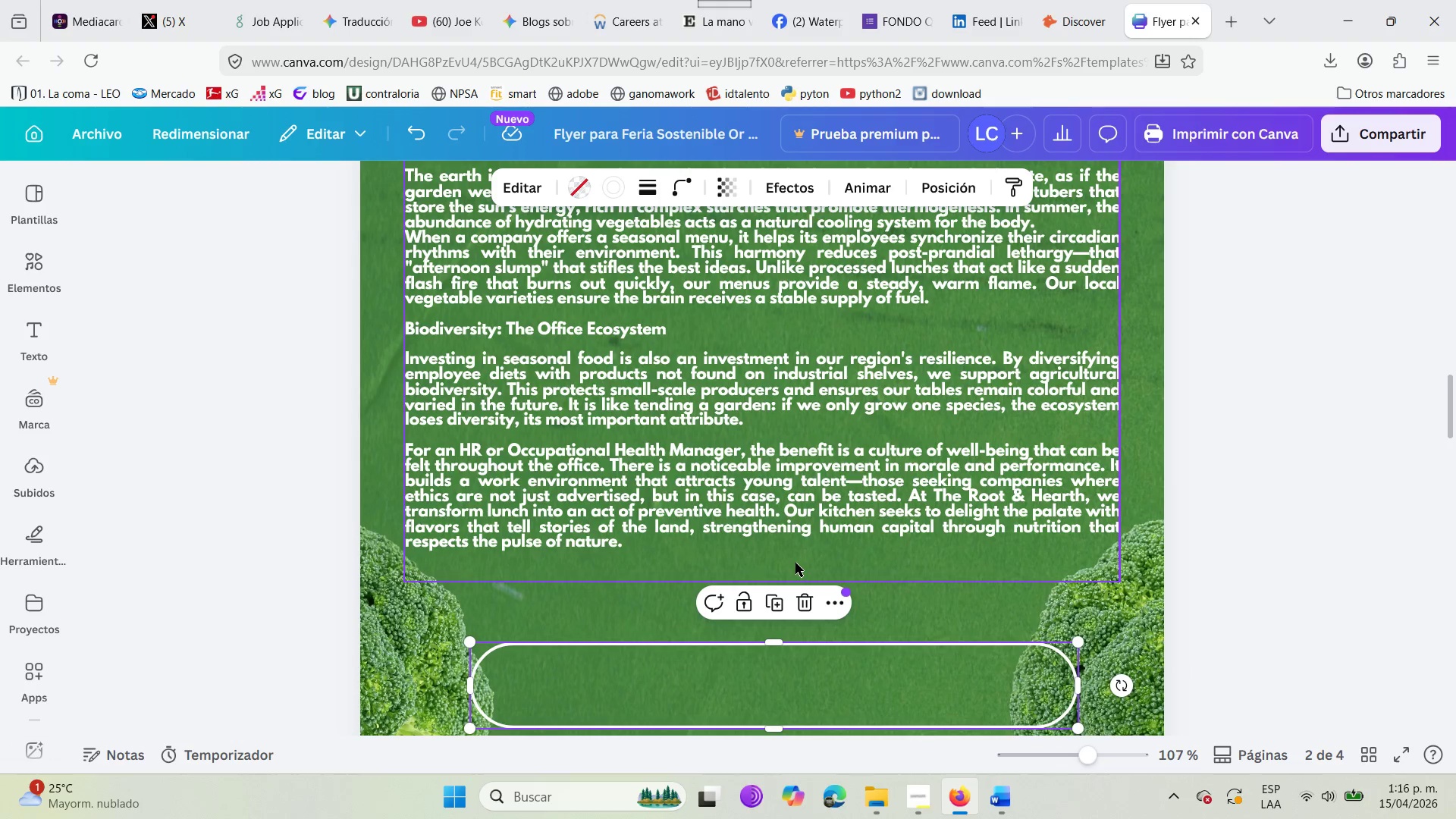 
left_click([673, 587])
 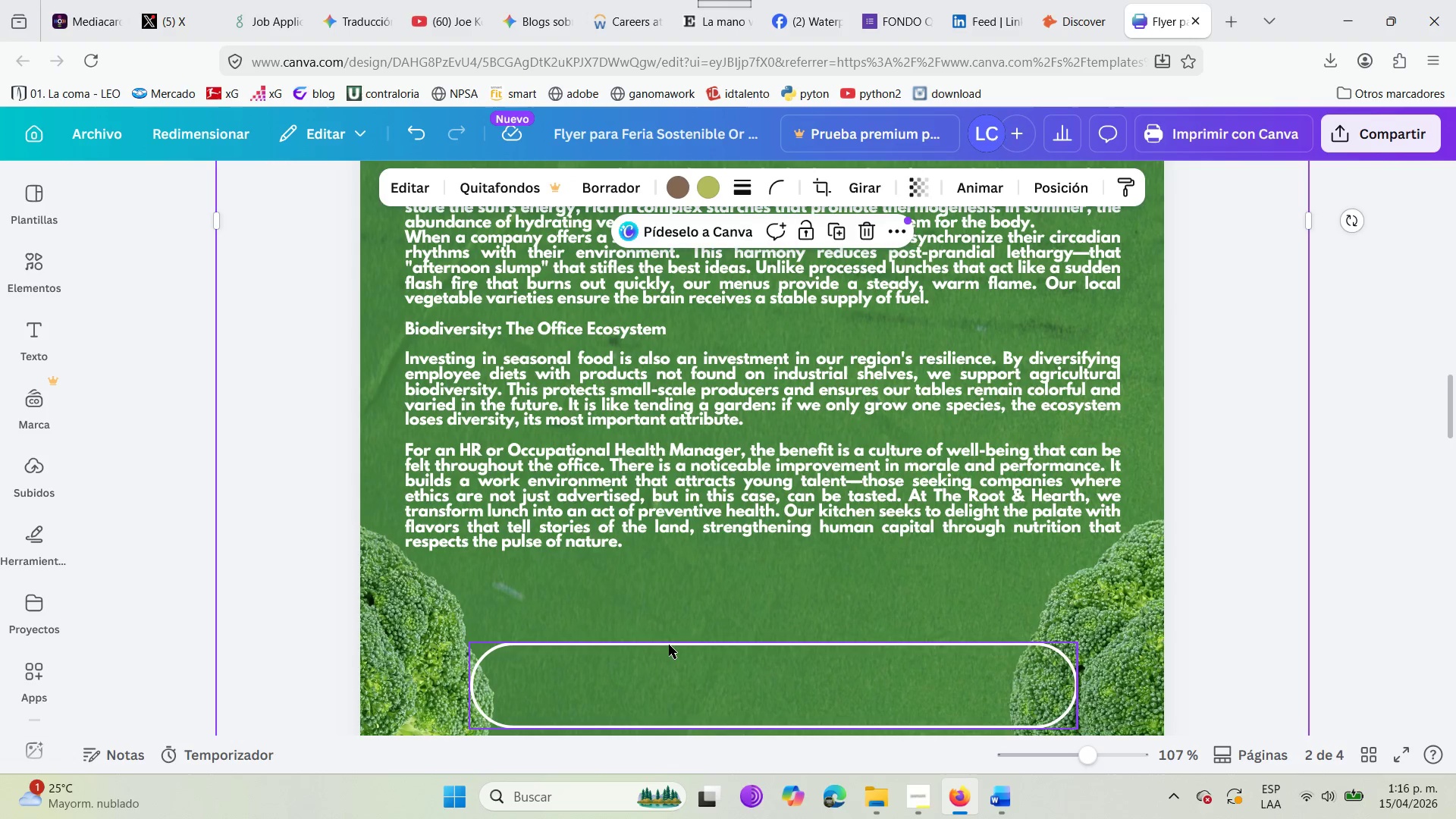 
left_click([669, 645])
 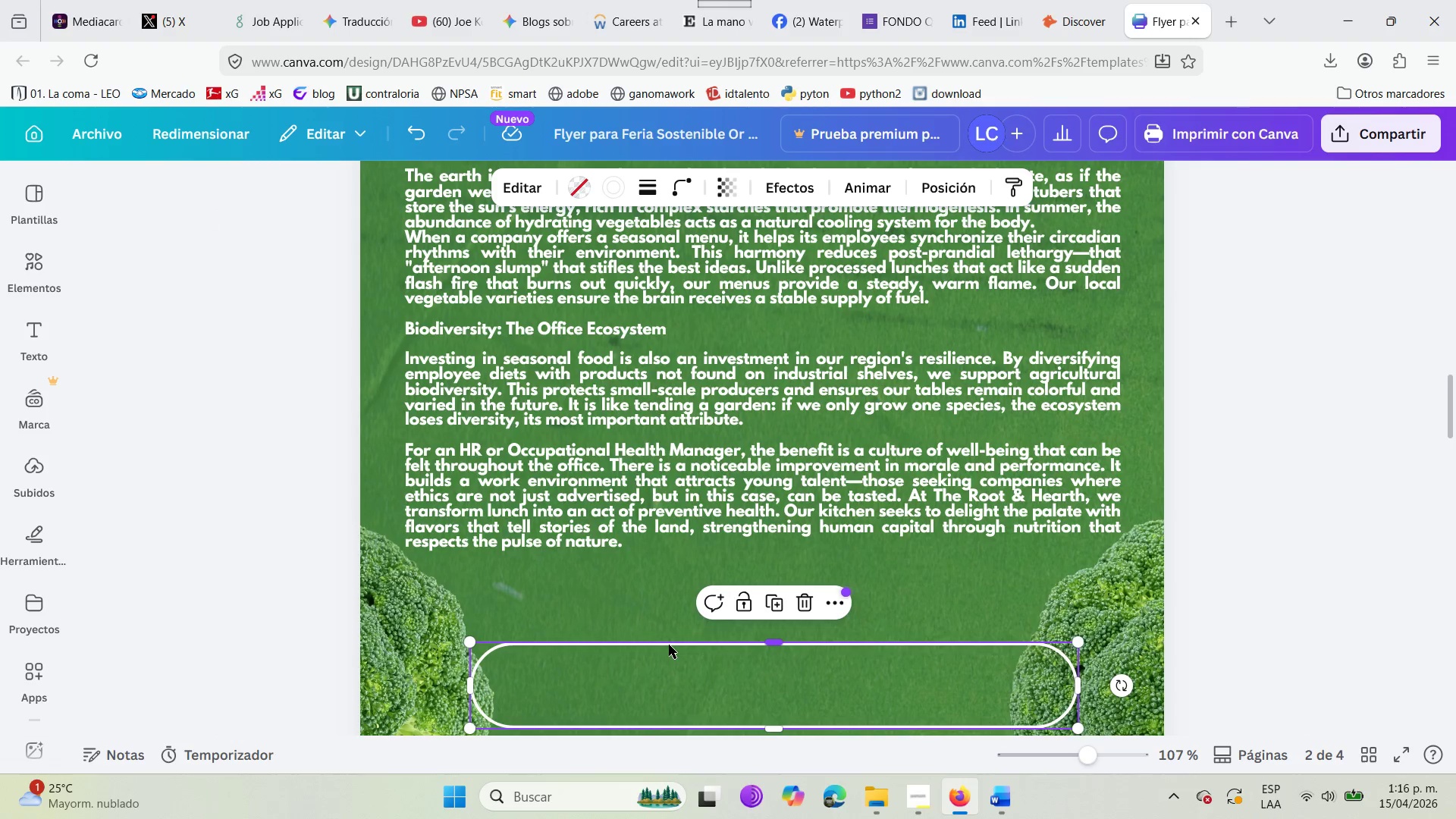 
left_click_drag(start_coordinate=[669, 645], to_coordinate=[664, 648])
 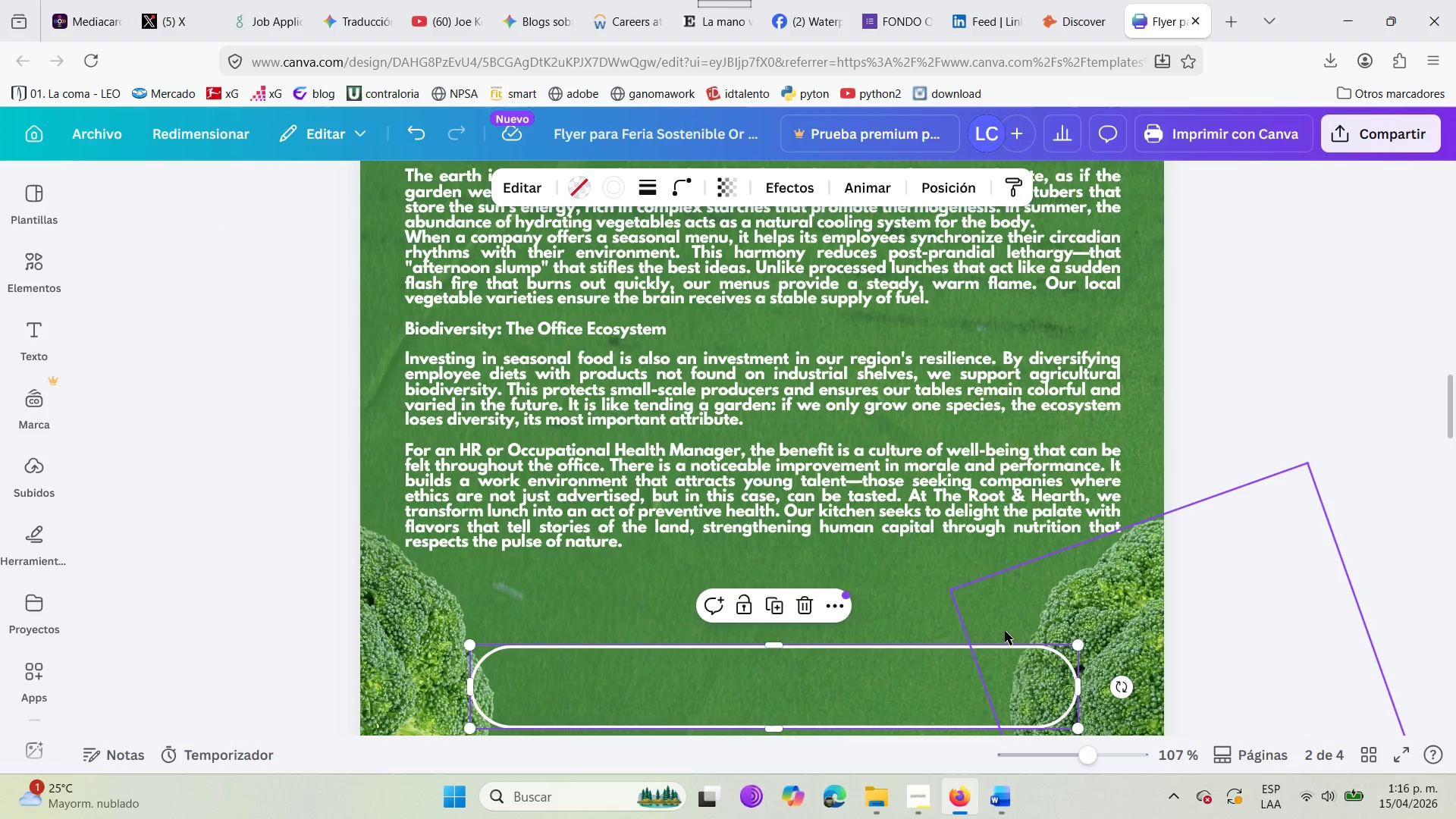 
wait(5.28)
 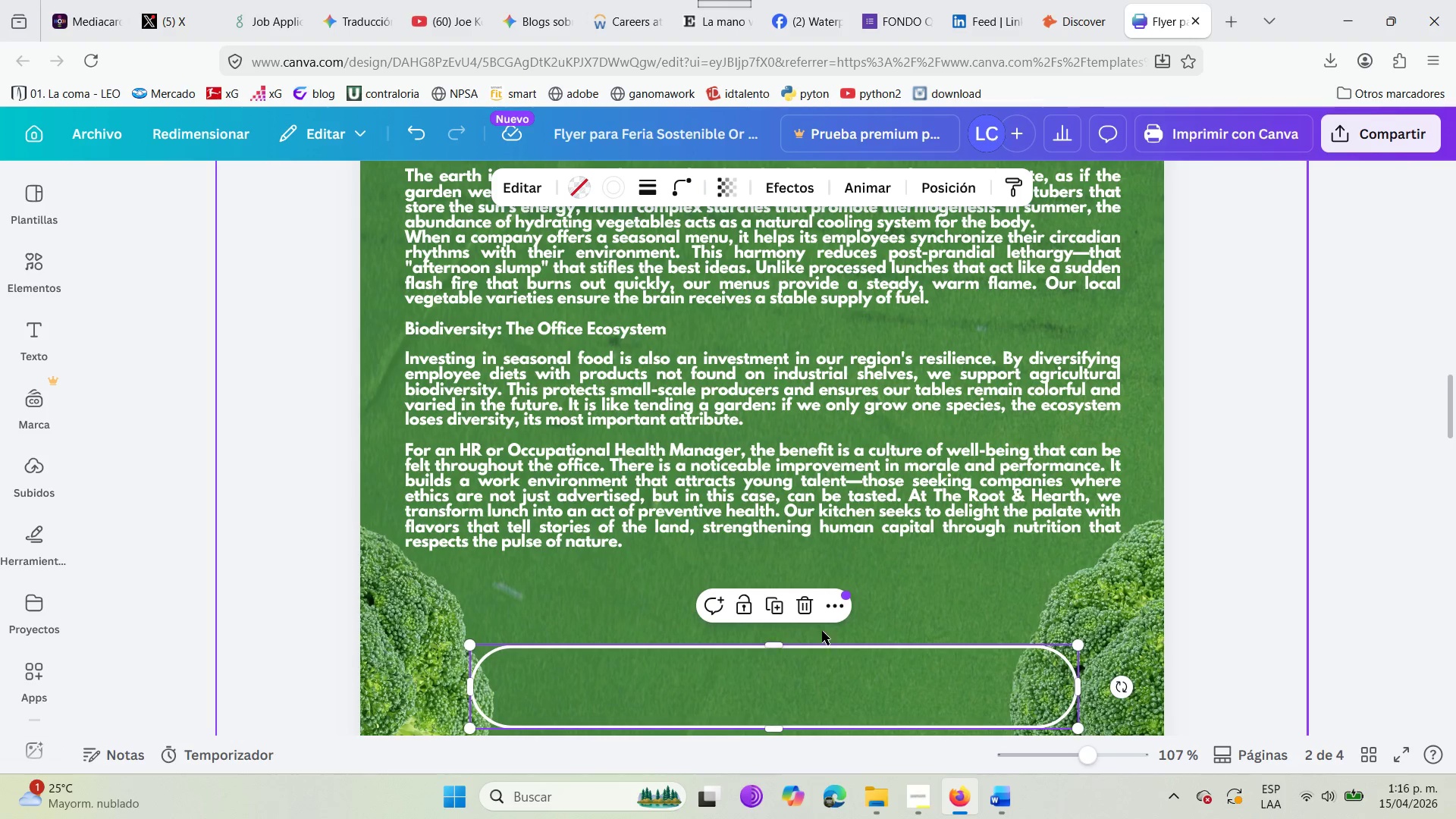 
left_click([841, 686])
 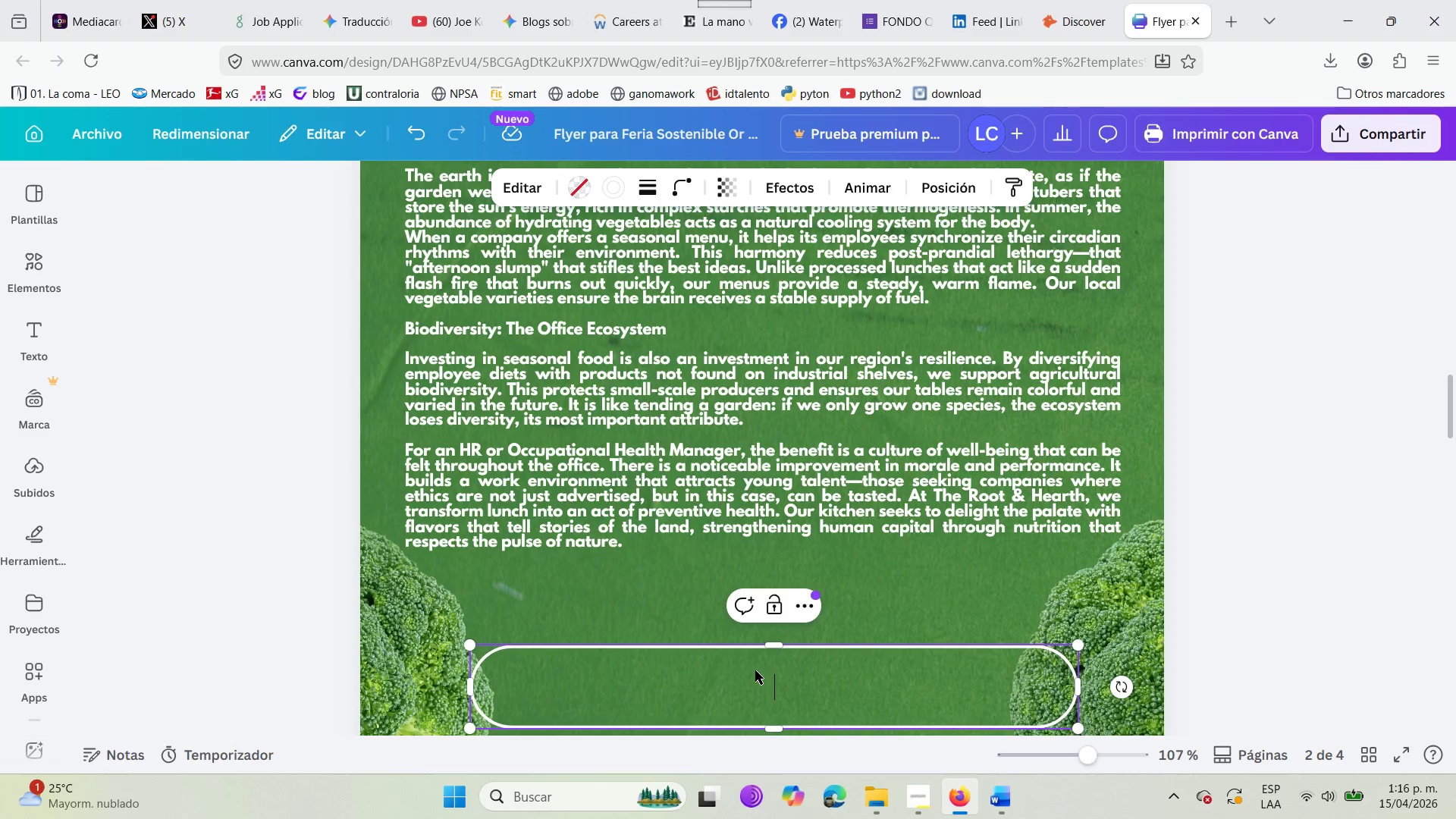 
type(Cont)
key(Backspace)
key(Backspace)
key(Backspace)
key(Backspace)
 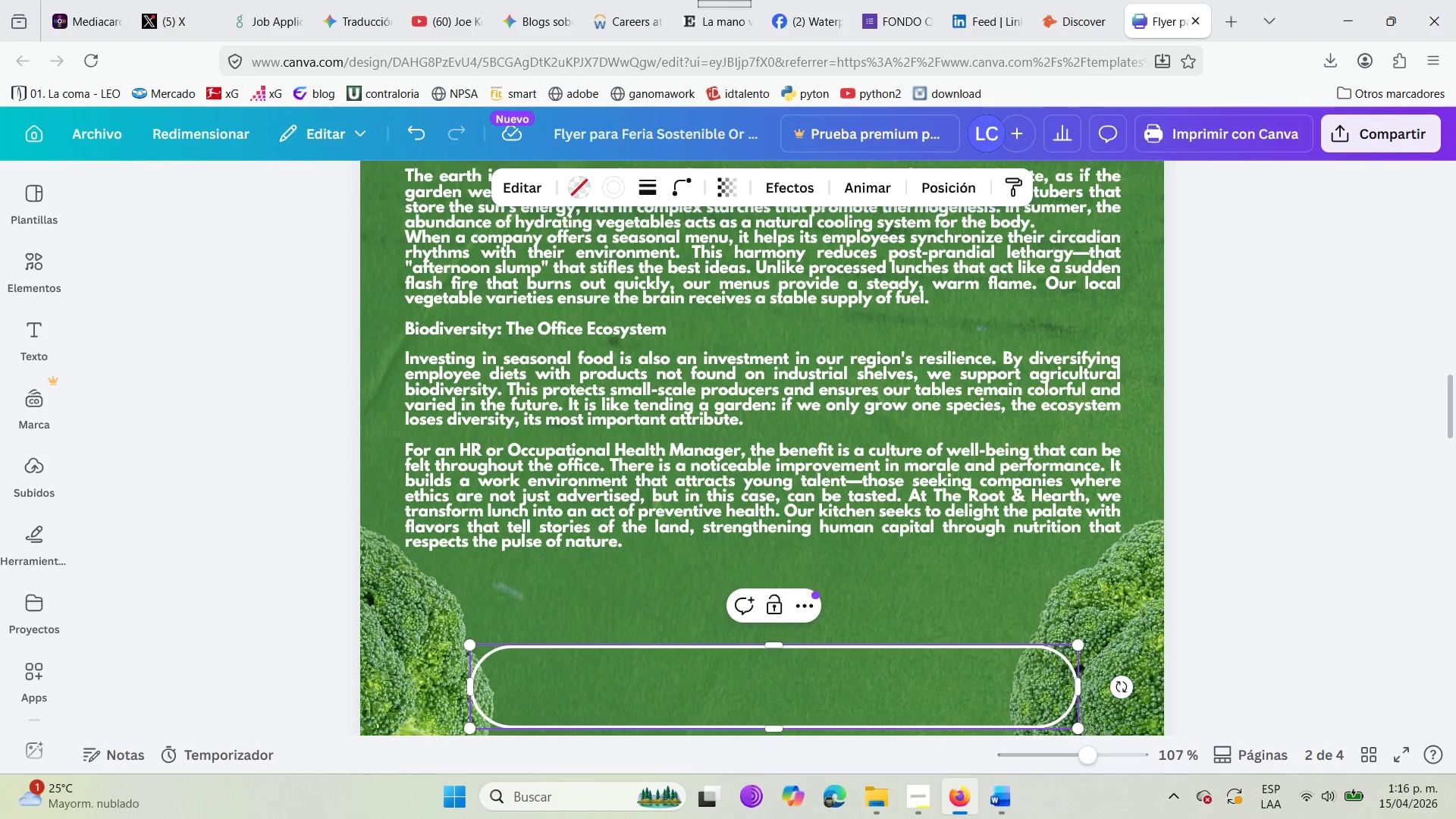 
scroll: coordinate [767, 651], scroll_direction: down, amount: 12.0
 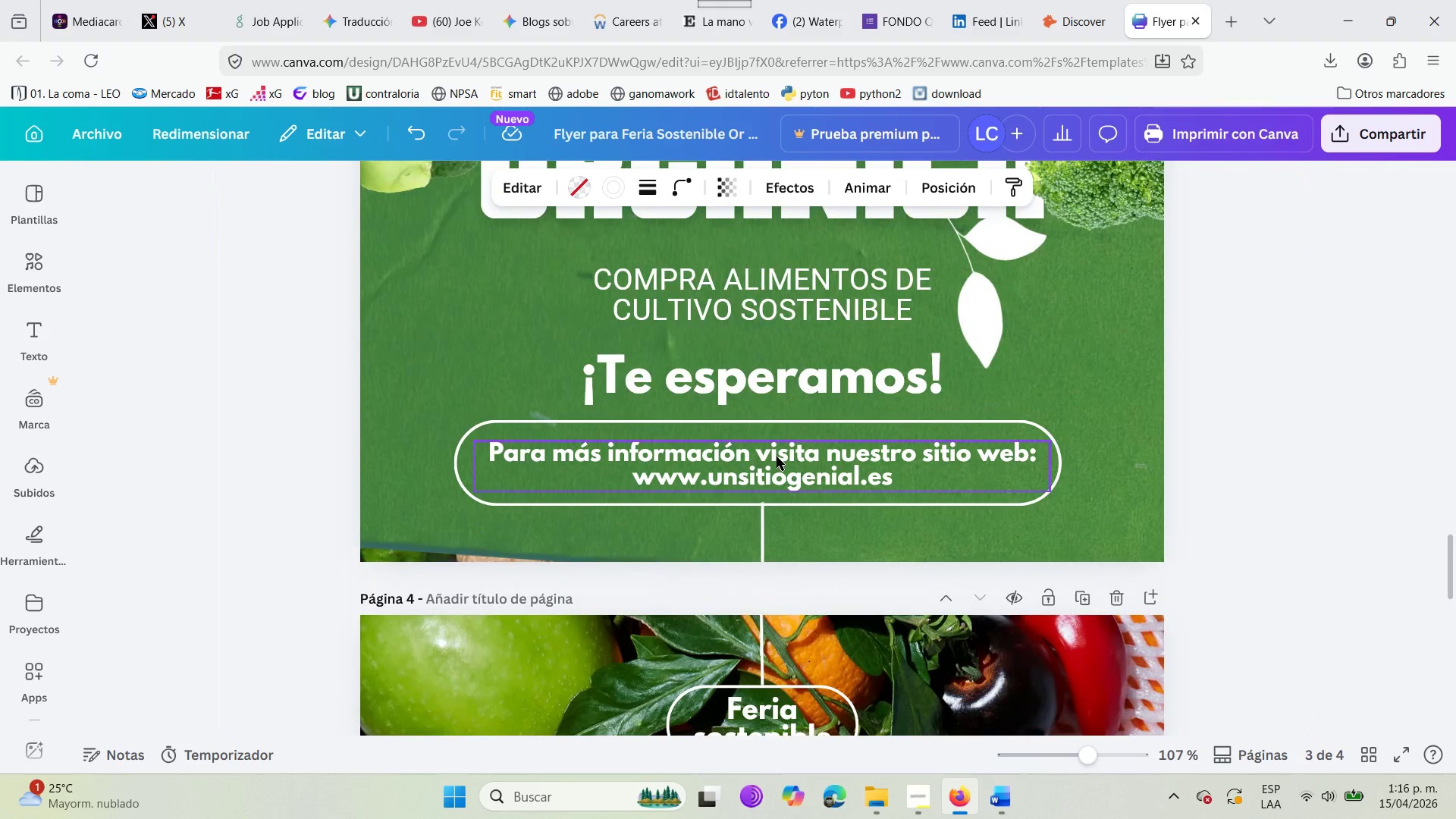 
left_click([777, 453])
 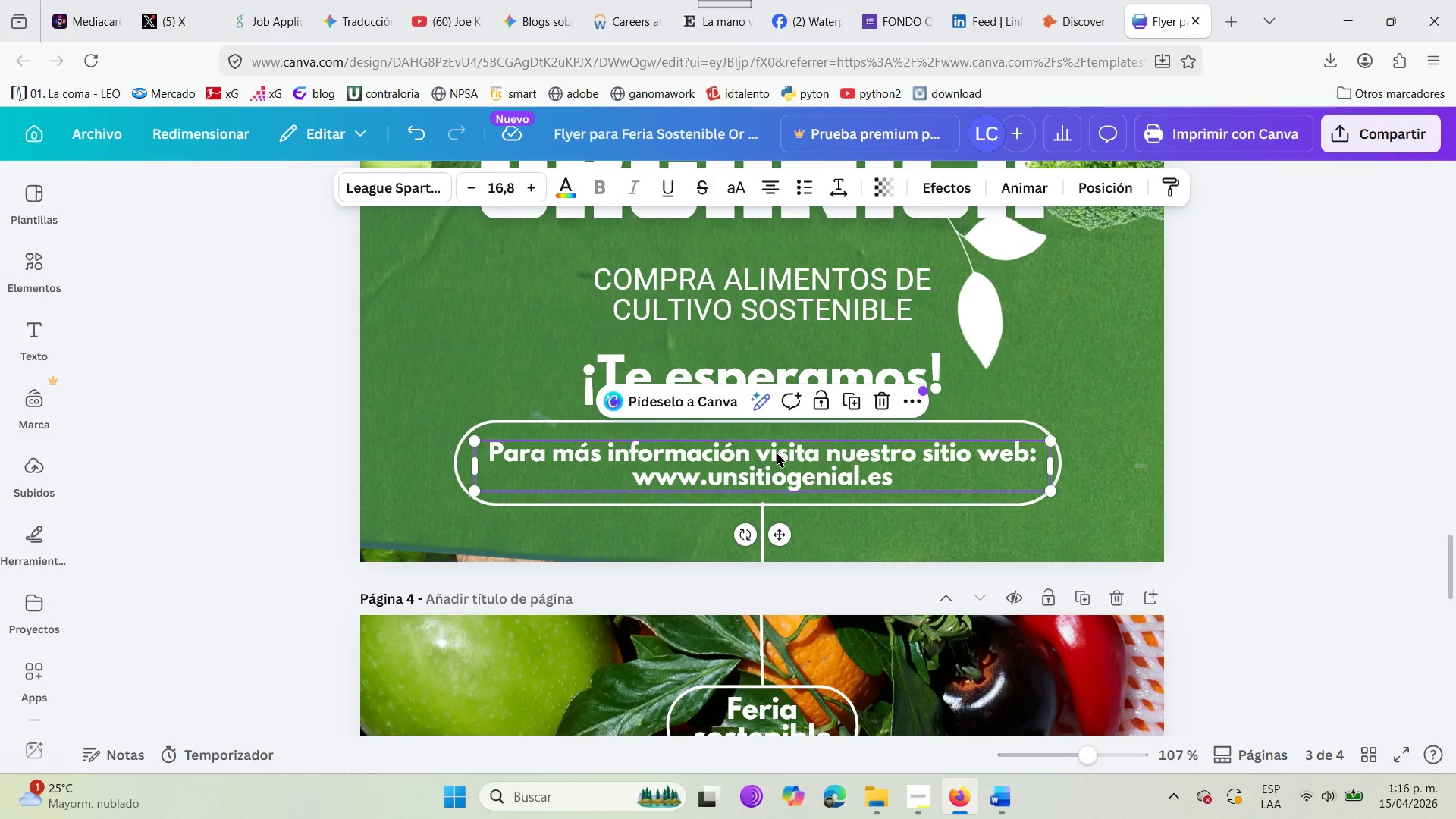 
key(Control+C)
 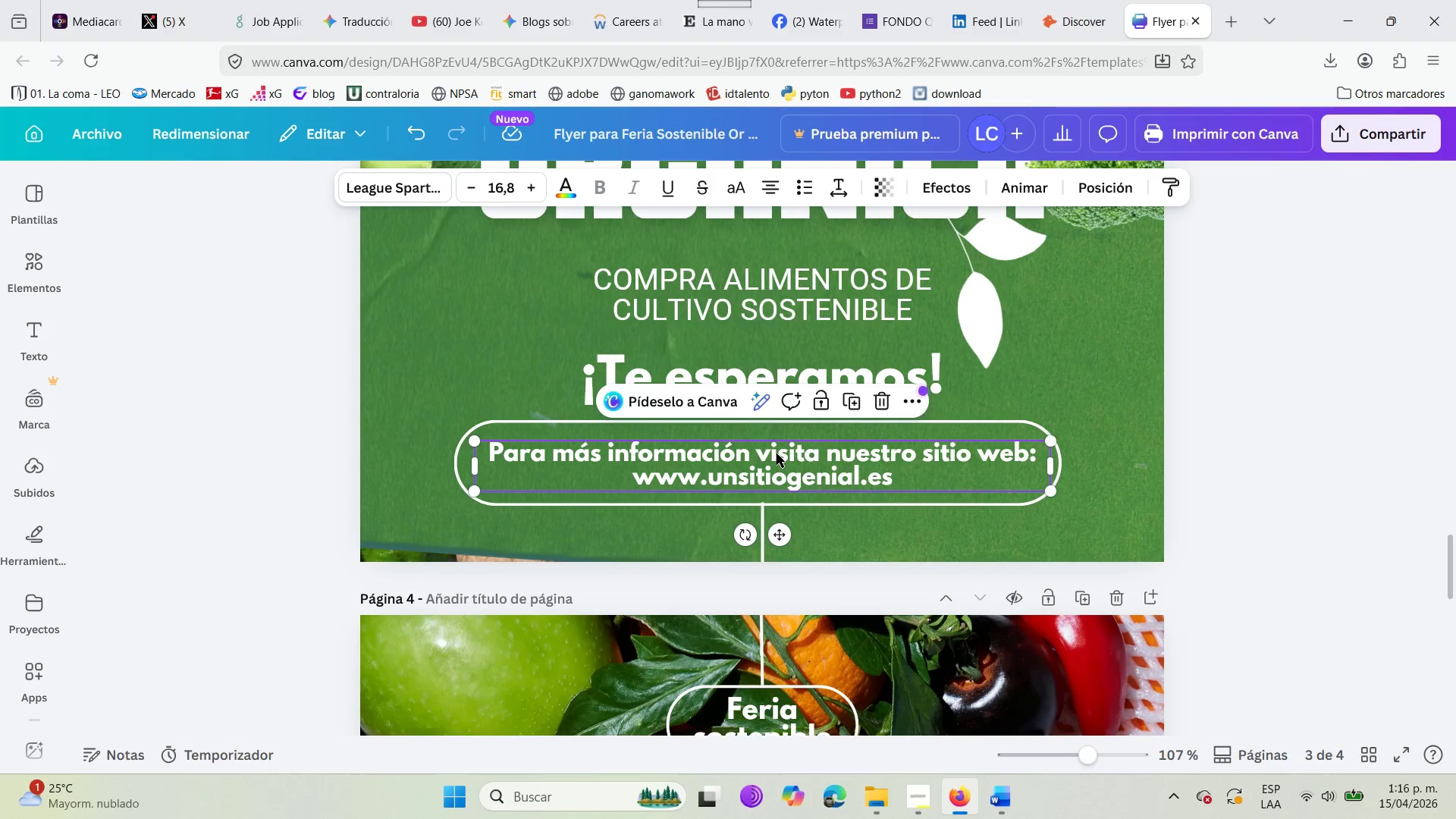 
scroll: coordinate [777, 453], scroll_direction: up, amount: 10.0
 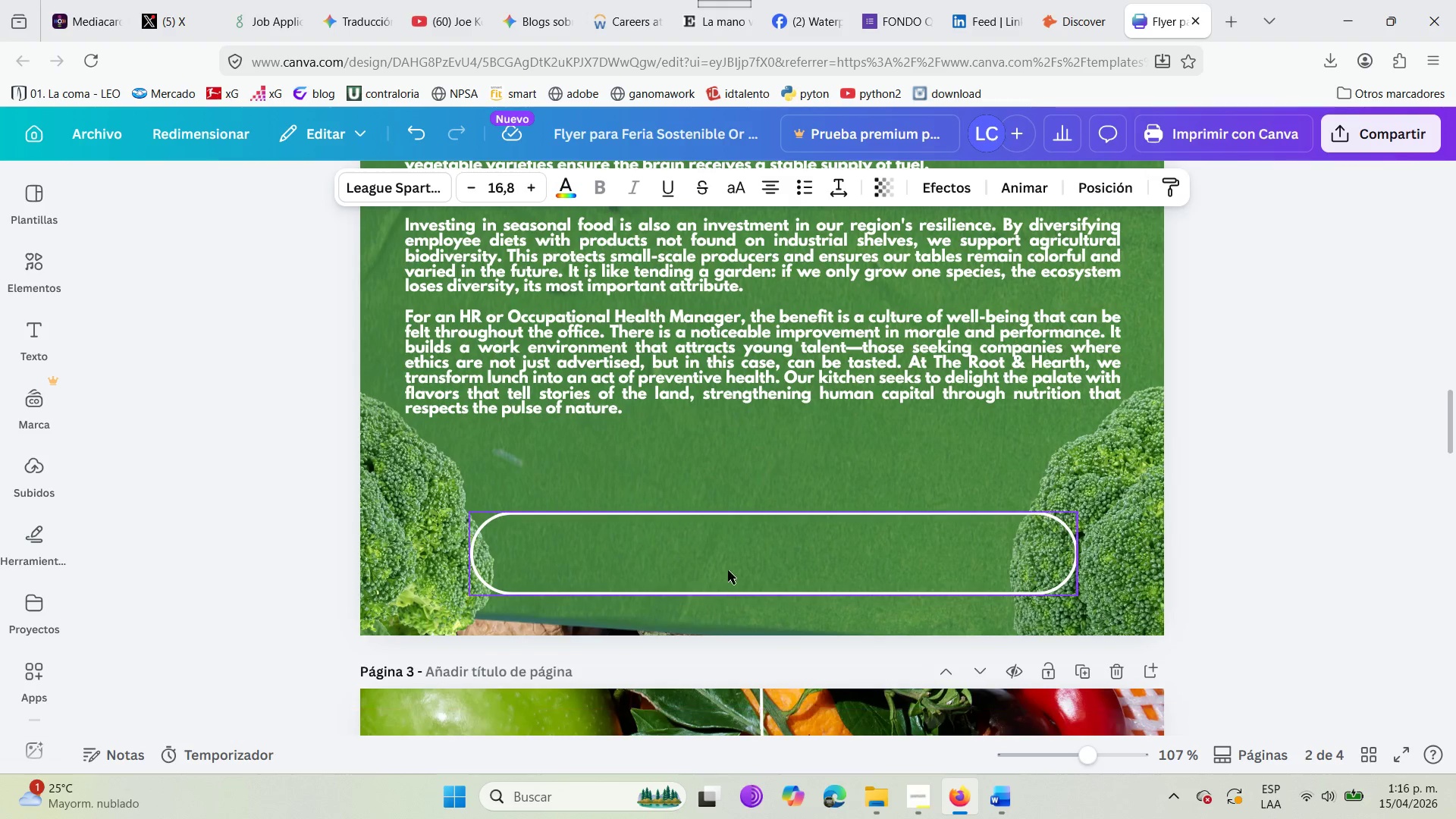 
left_click([726, 578])
 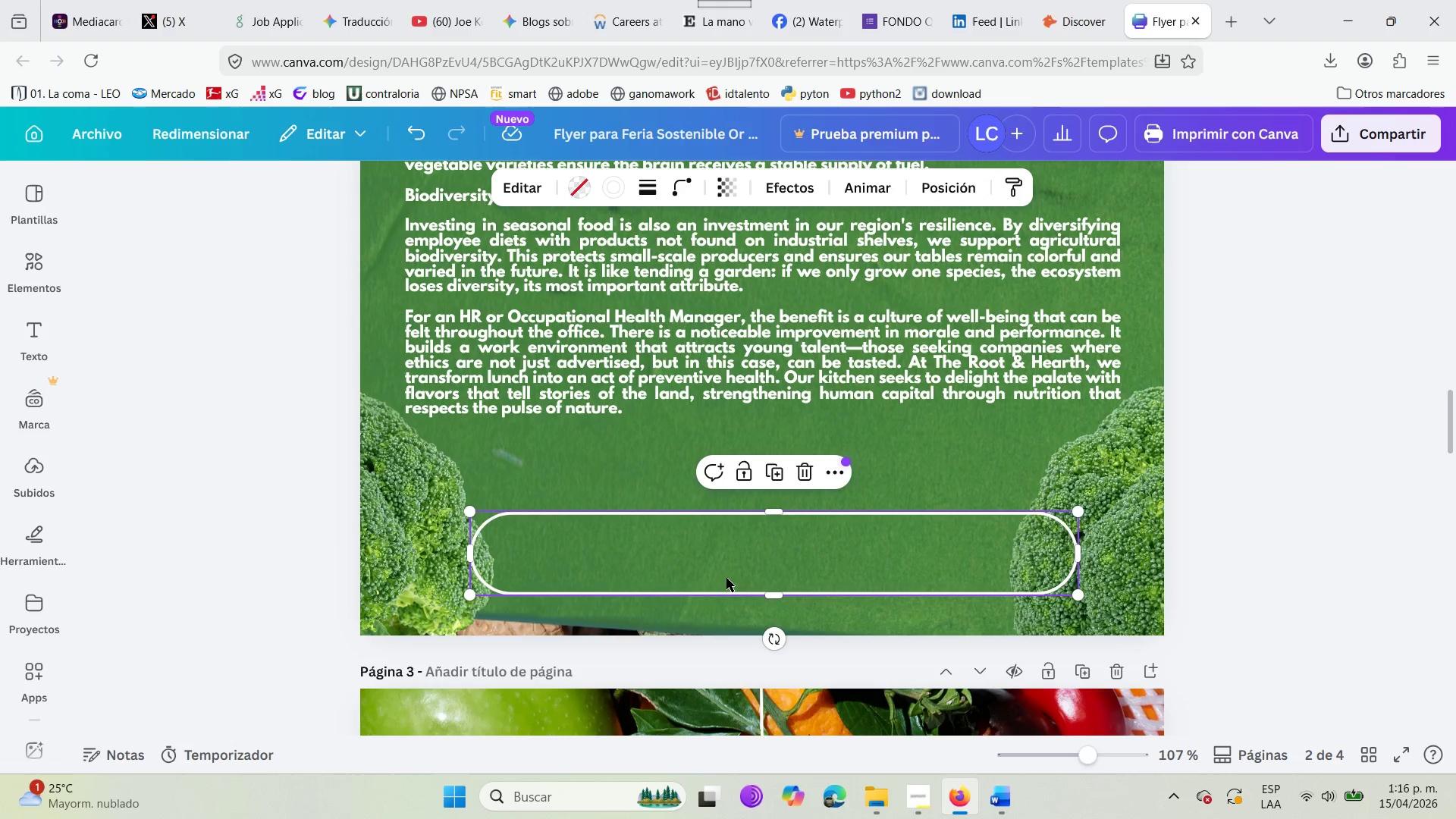 
key(Control+V)
 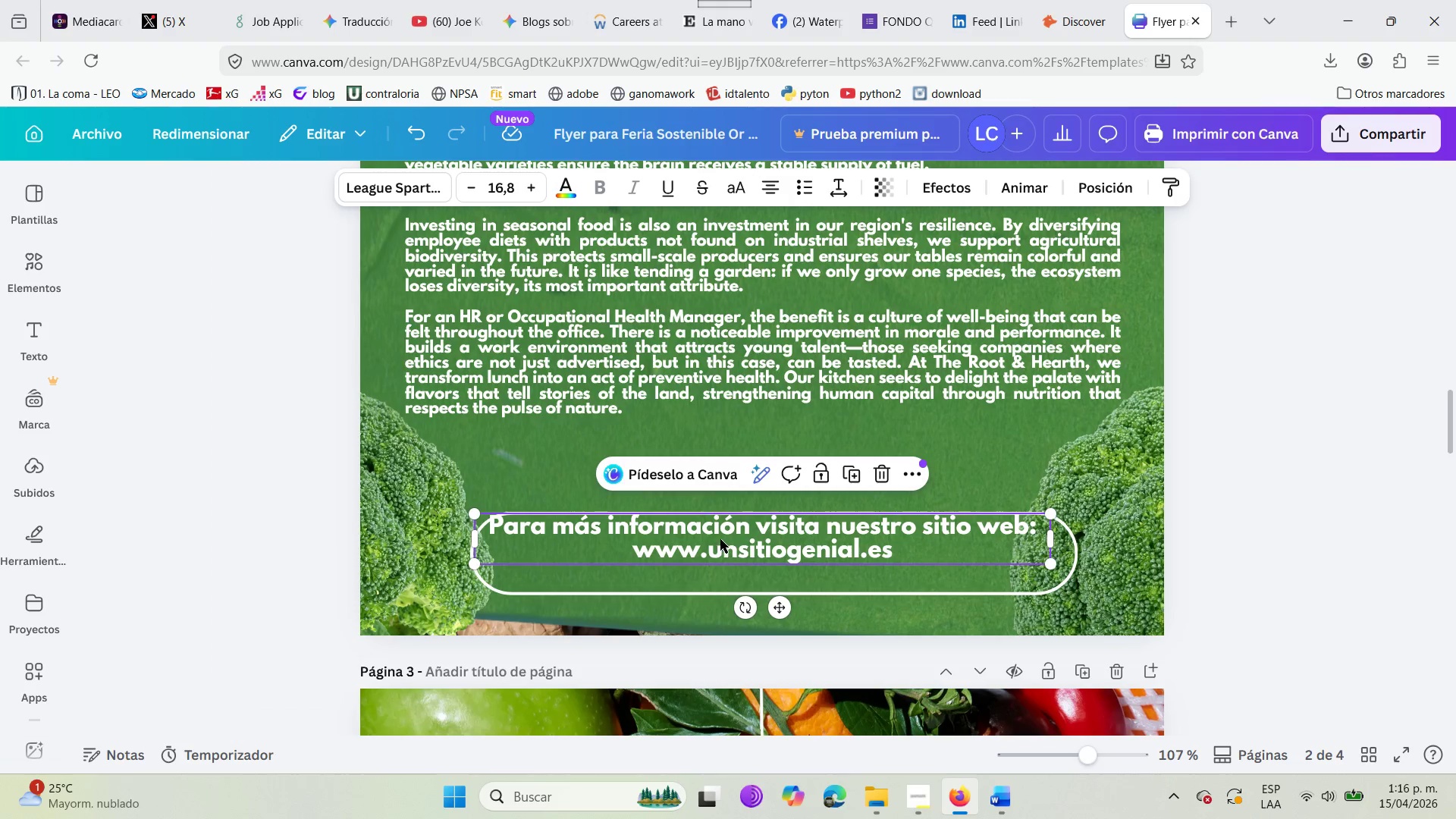 
left_click_drag(start_coordinate=[722, 537], to_coordinate=[733, 557])
 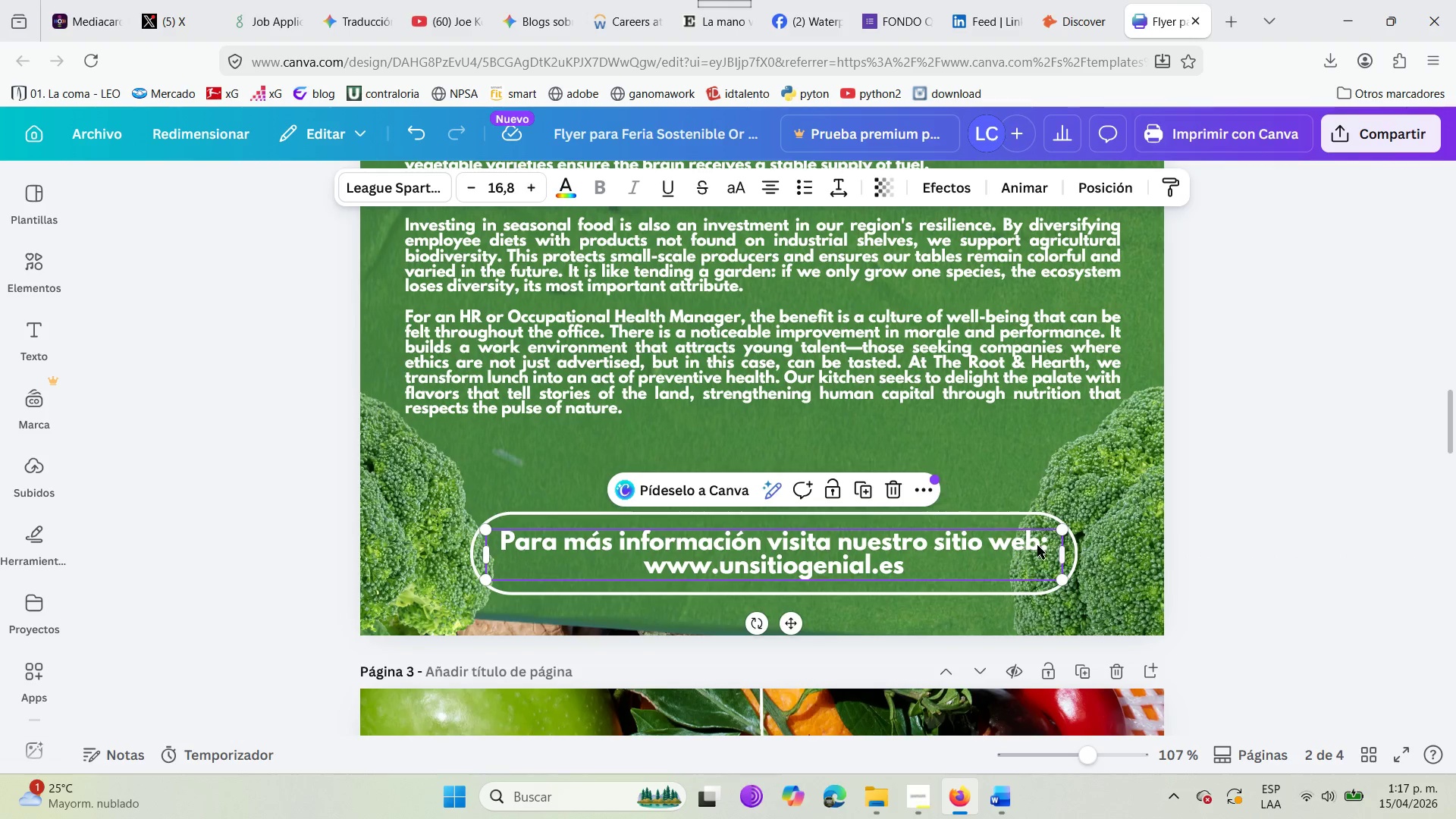 
double_click([1031, 545])
 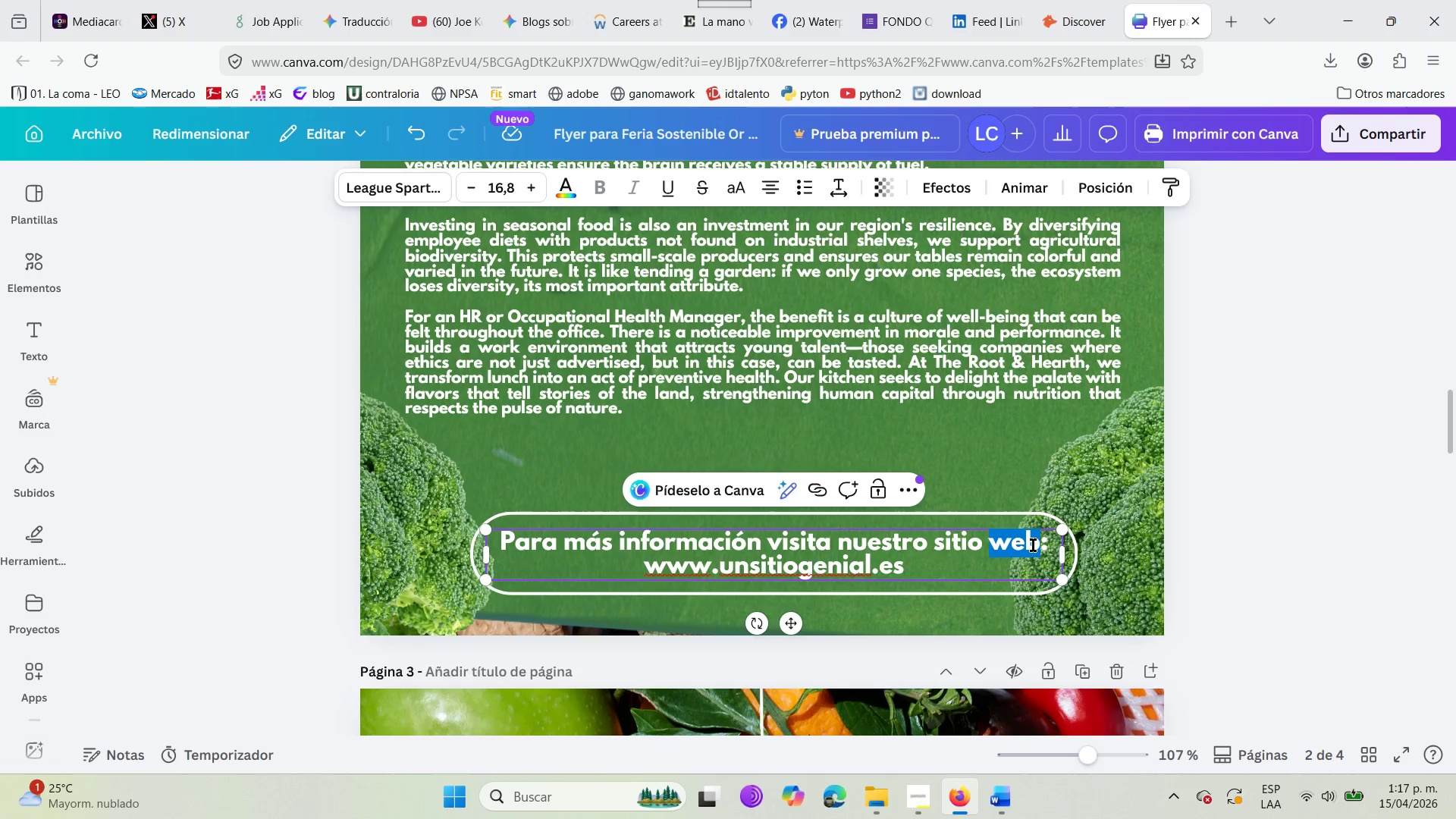 
left_click([1035, 545])
 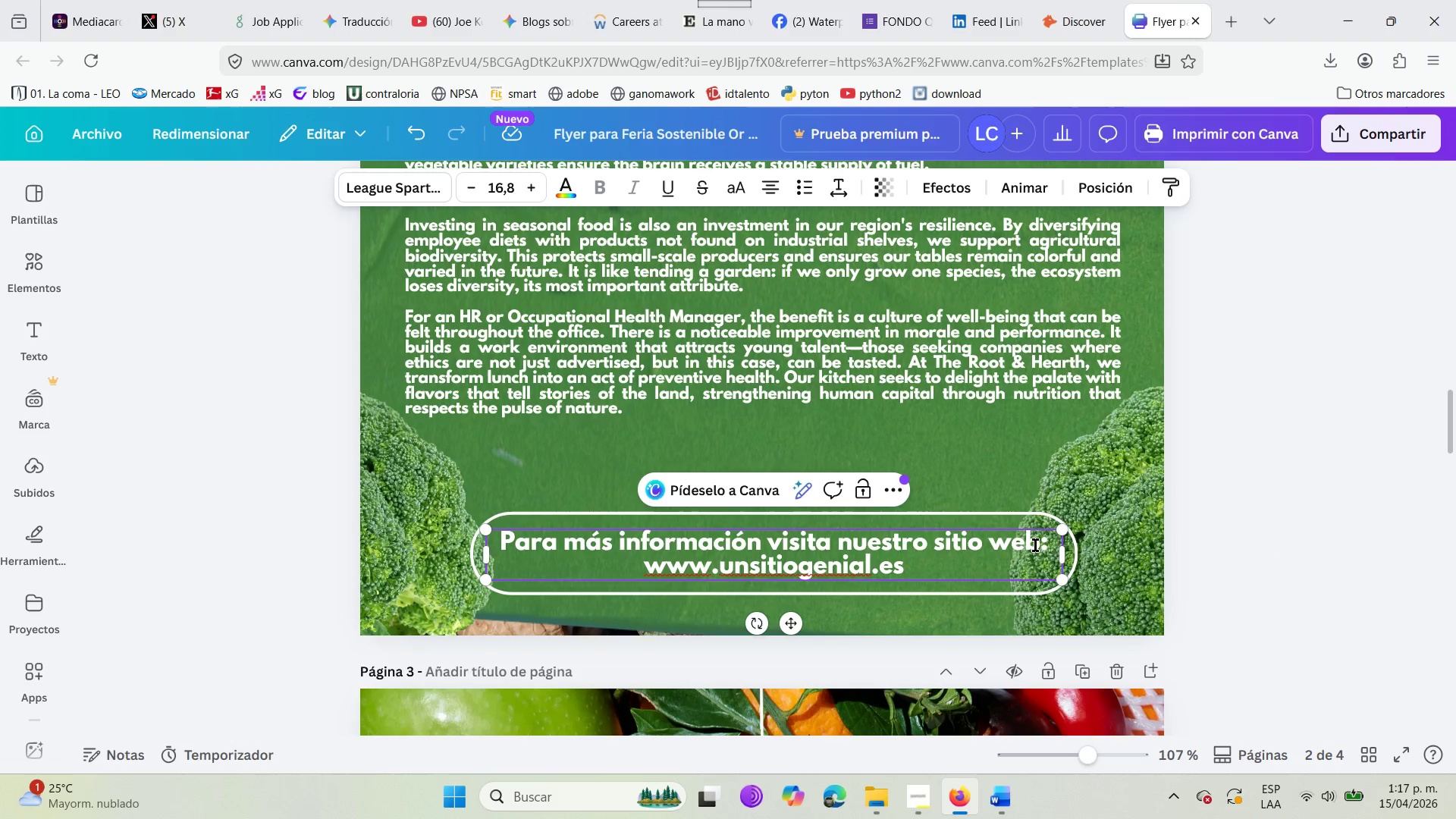 
hold_key(key=Backspace, duration=1.51)
 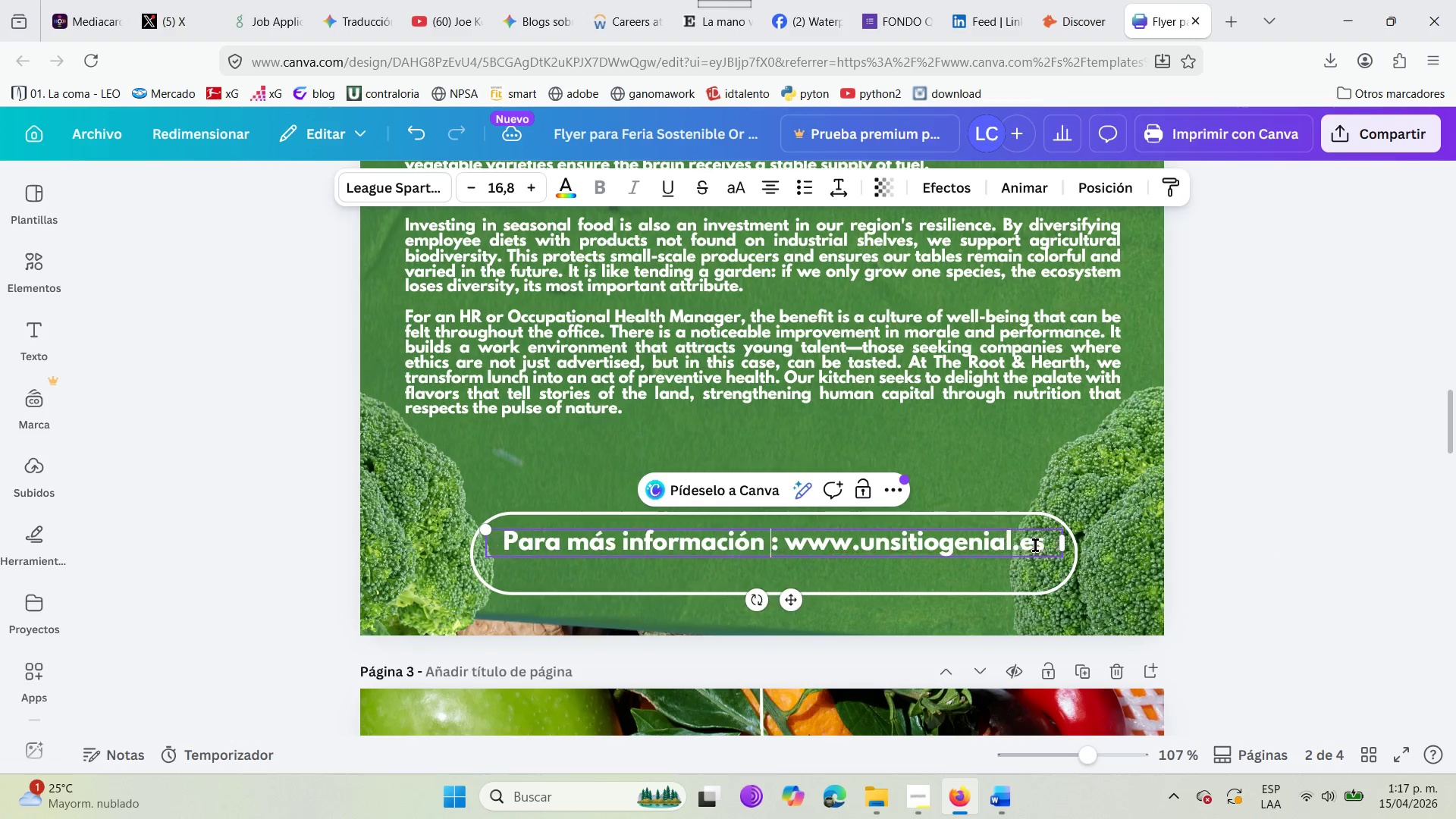 
hold_key(key=Backspace, duration=0.88)
 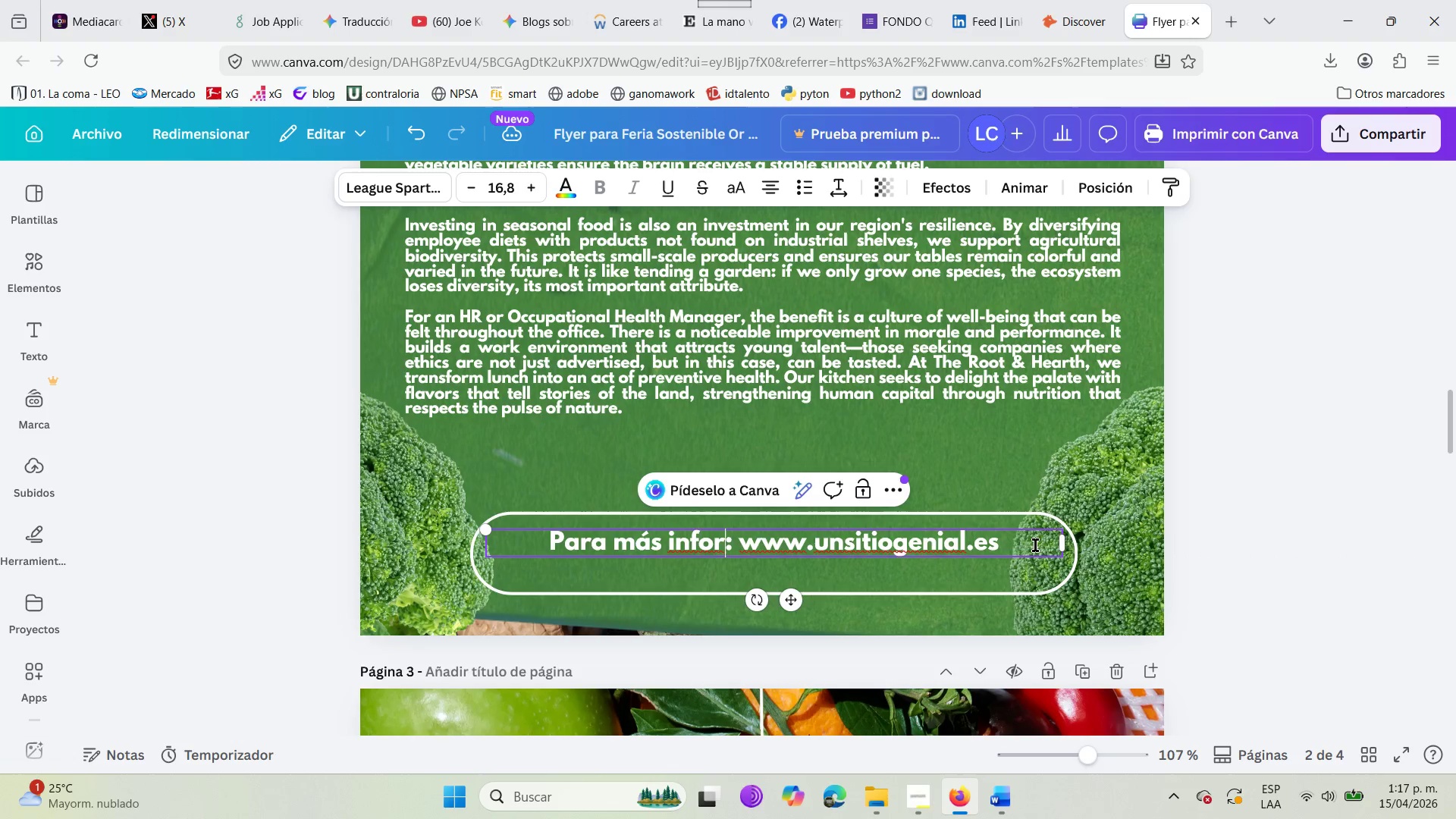 
key(Backspace)
key(Backspace)
key(Backspace)
key(Backspace)
key(Backspace)
key(Backspace)
key(Backspace)
key(Backspace)
key(Backspace)
key(Backspace)
key(Backspace)
key(Backspace)
key(Backspace)
key(Backspace)
type(CONTACT US )
key(Backspace)
 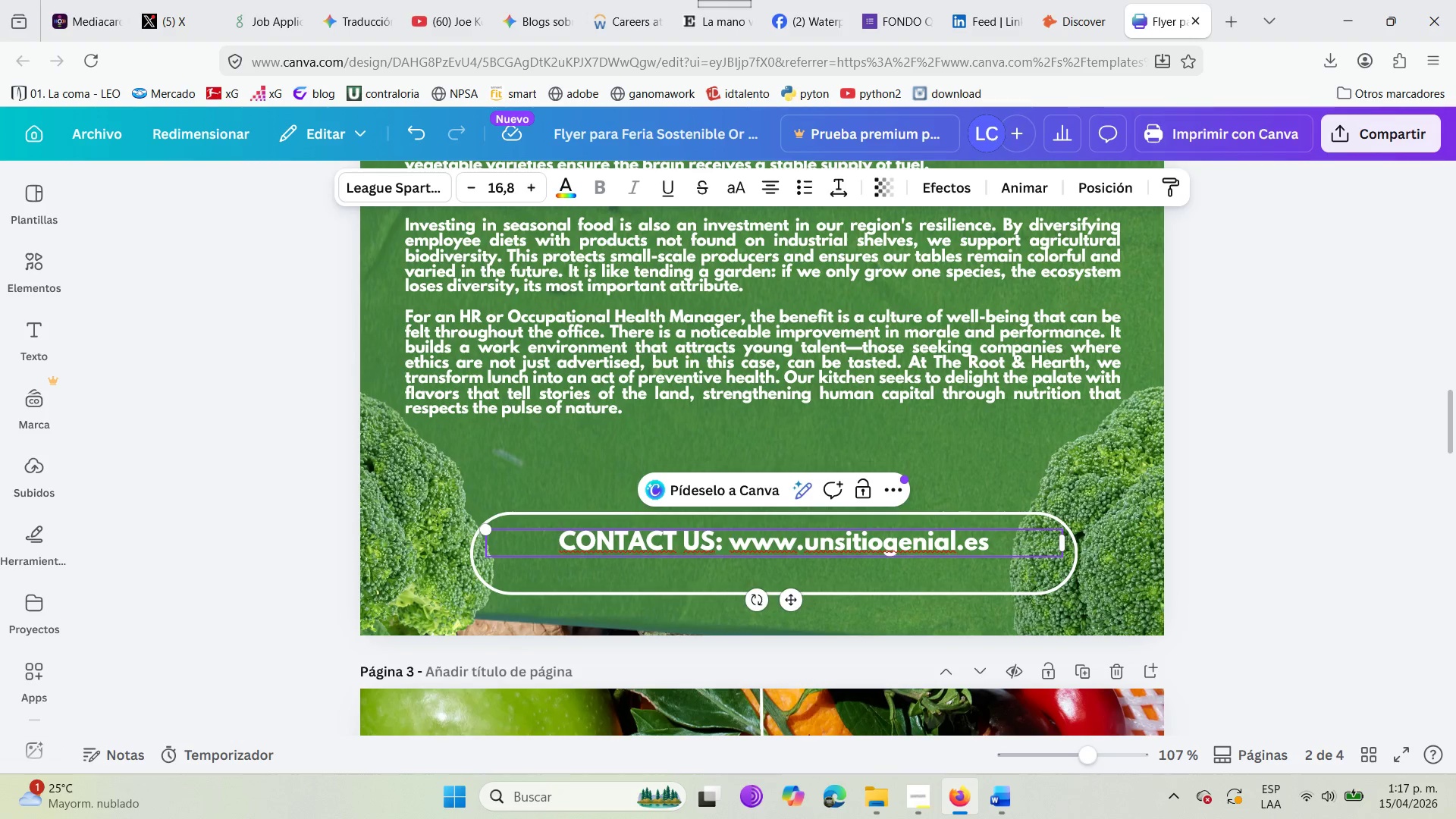 
hold_key(key=ArrowRight, duration=1.2)
 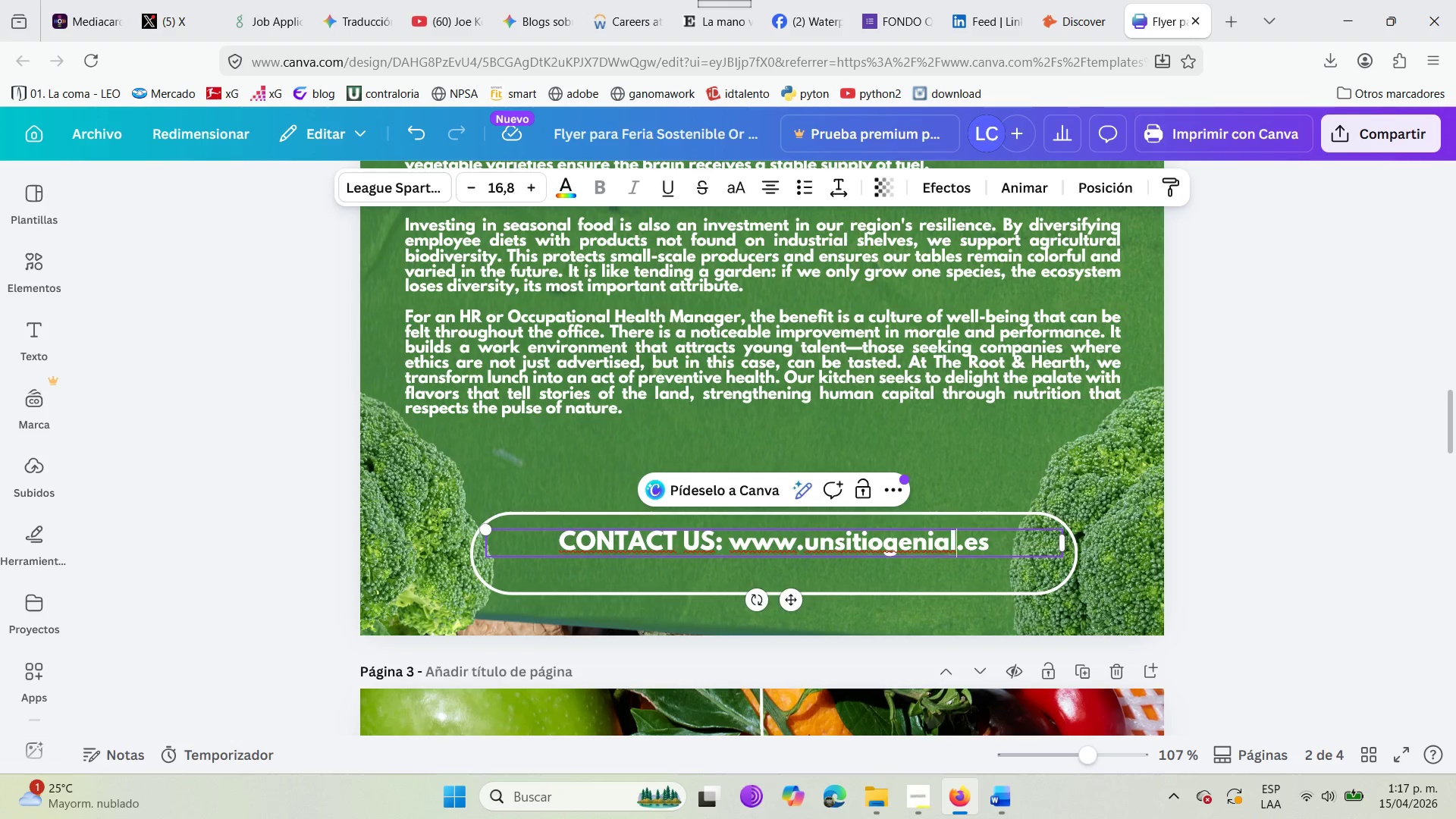 
key(ArrowRight)
 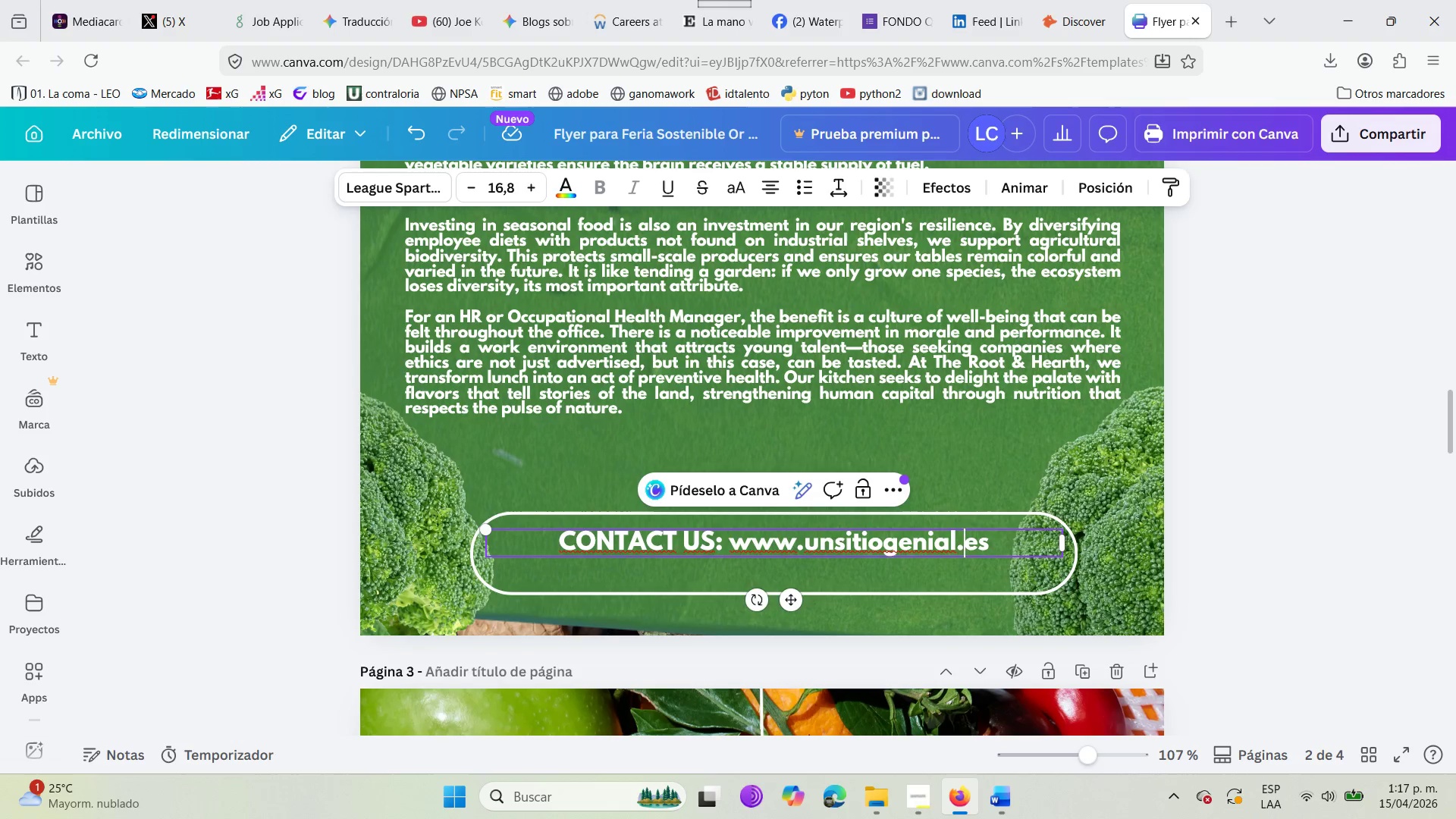 
key(ArrowRight)
 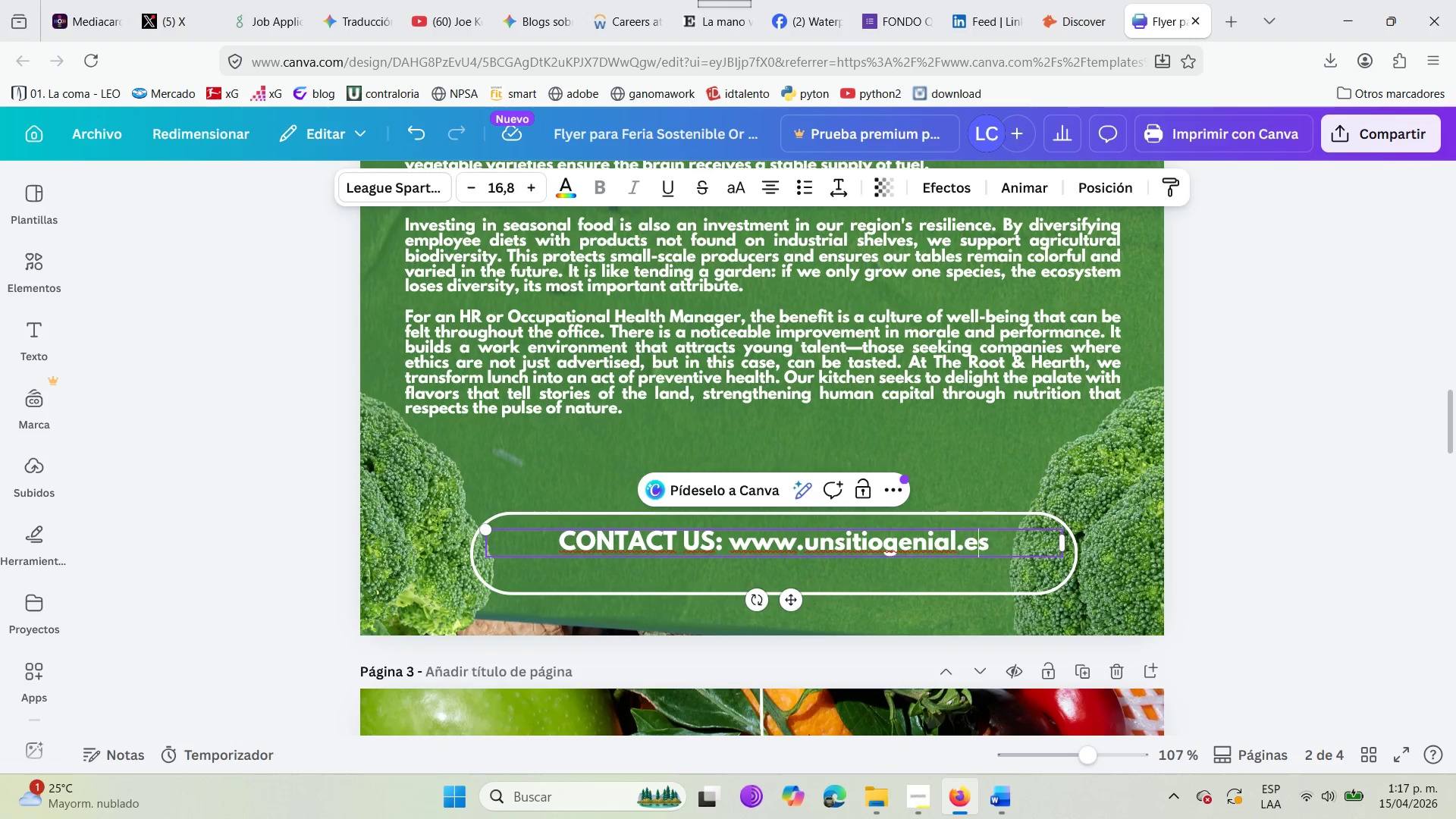 
key(ArrowRight)
 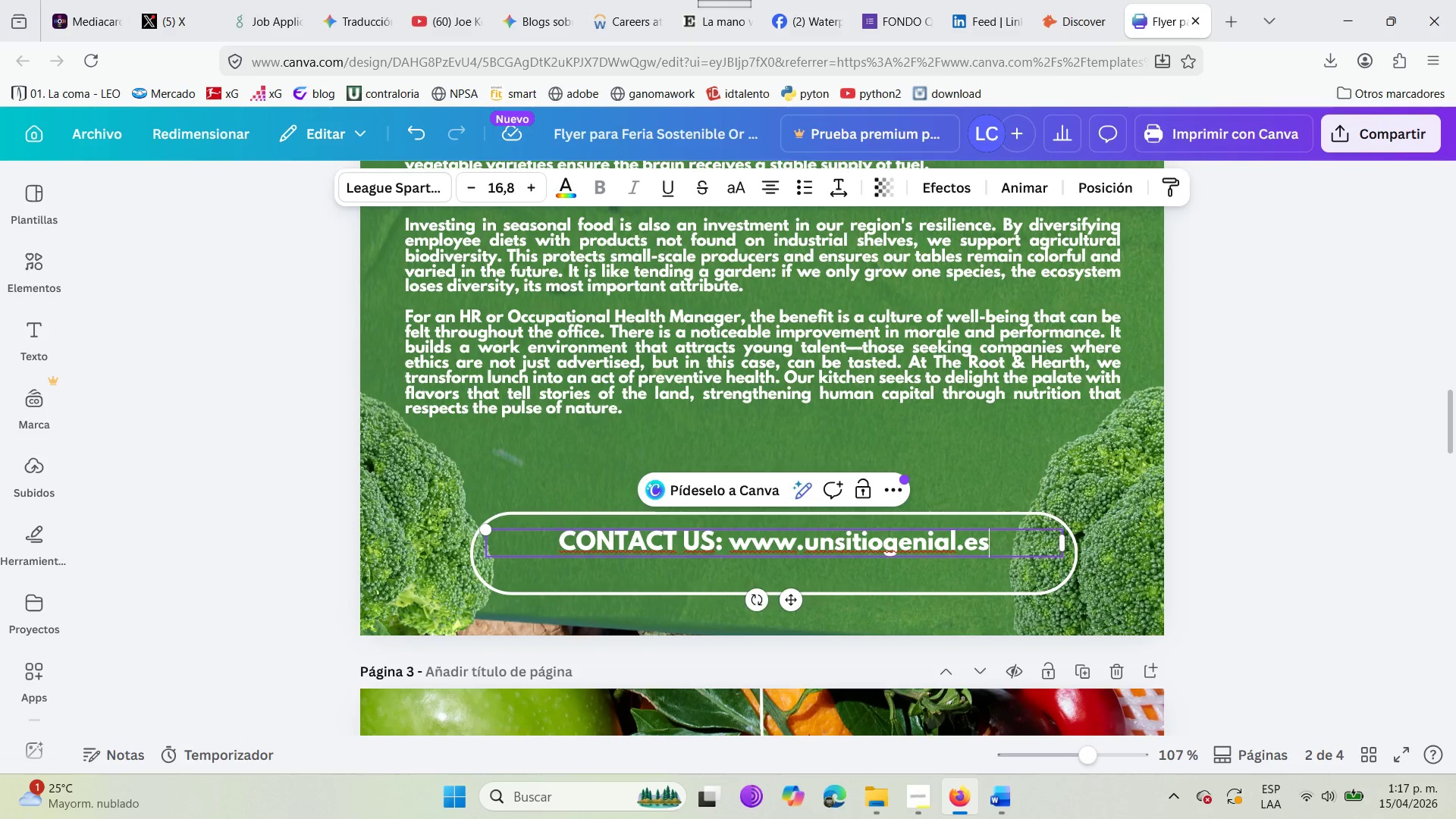 
wait(7.59)
 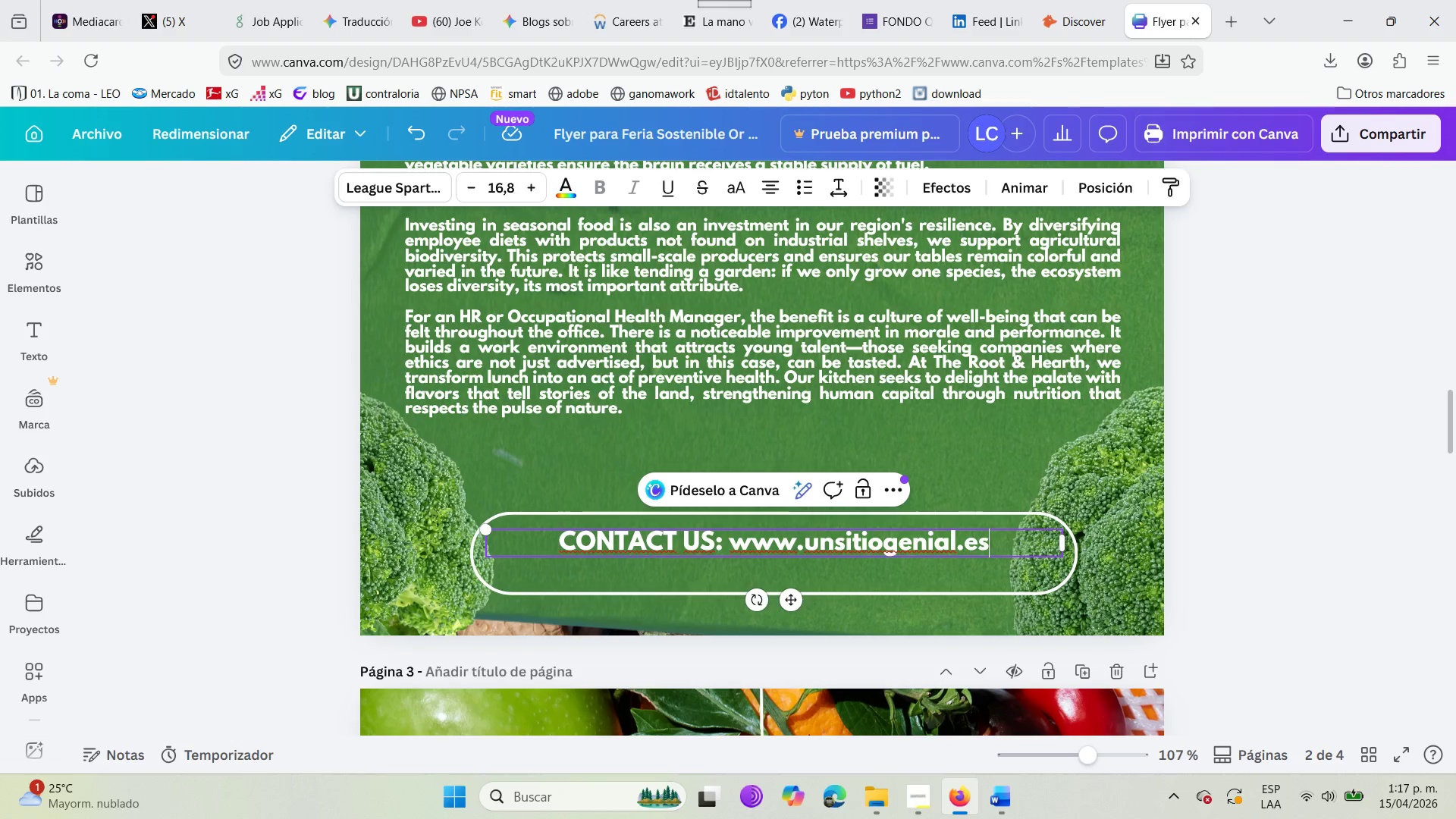 
hold_key(key=Backspace, duration=0.83)
 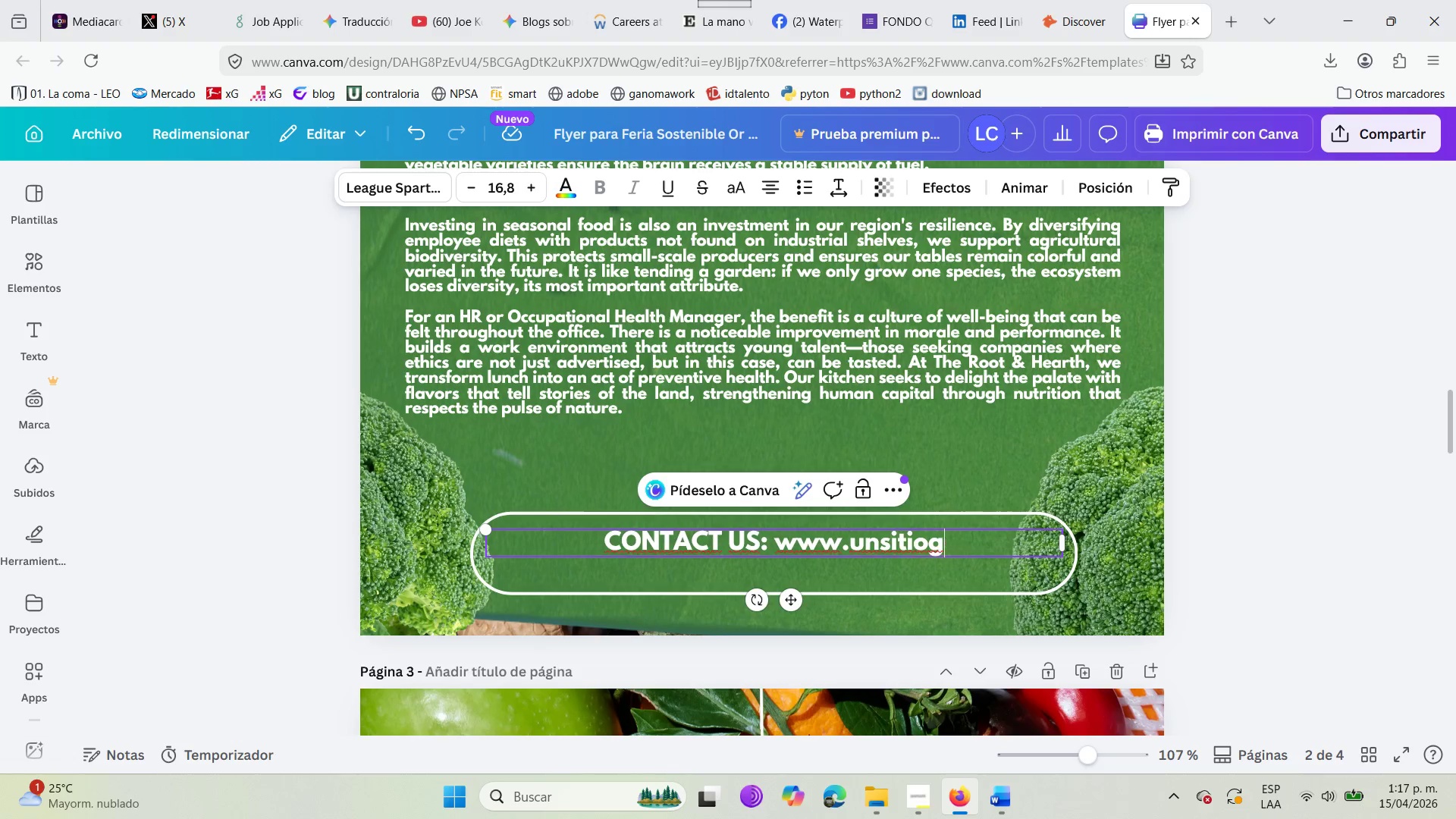 
key(Backspace)
 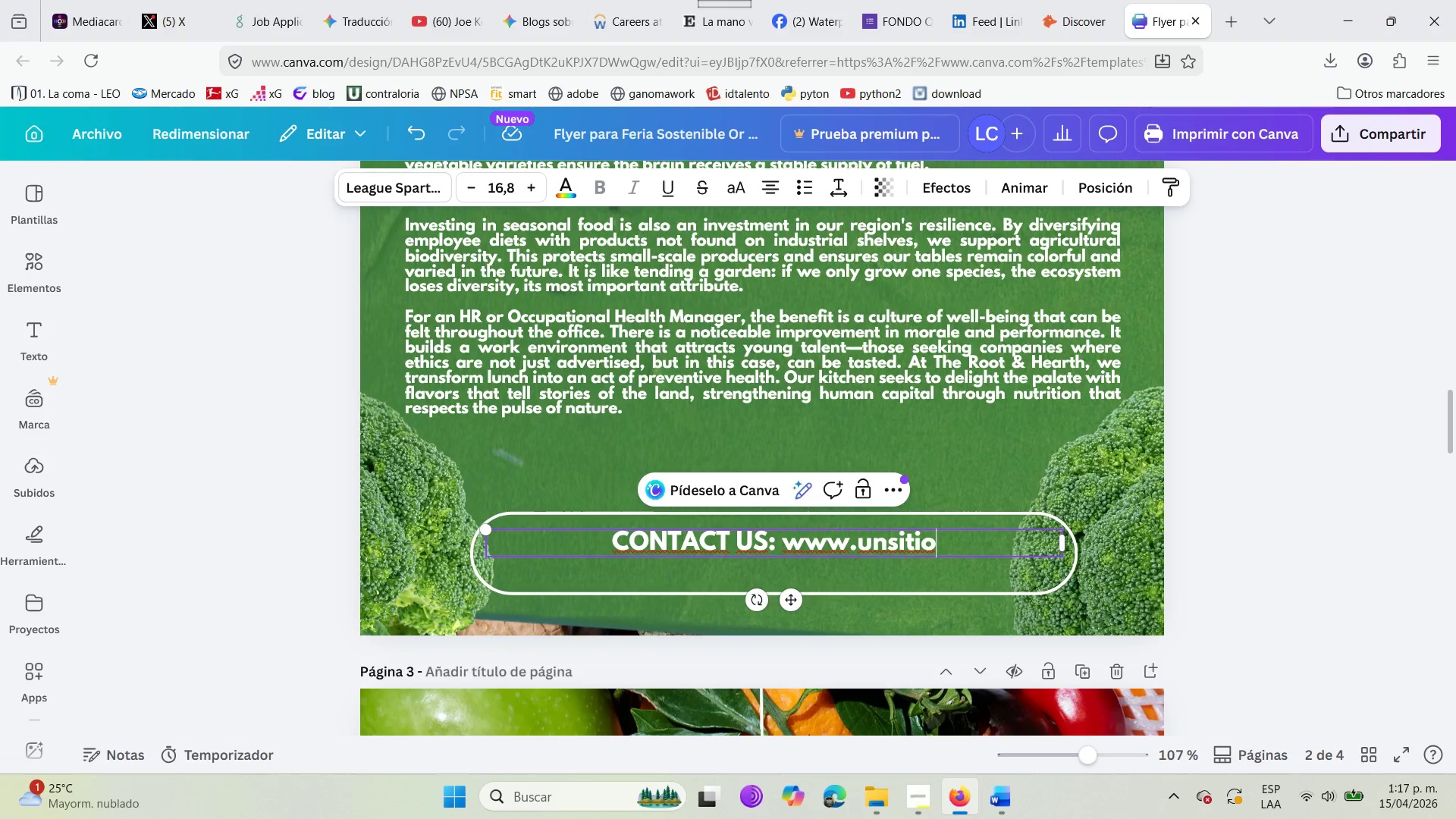 
key(Backspace)
 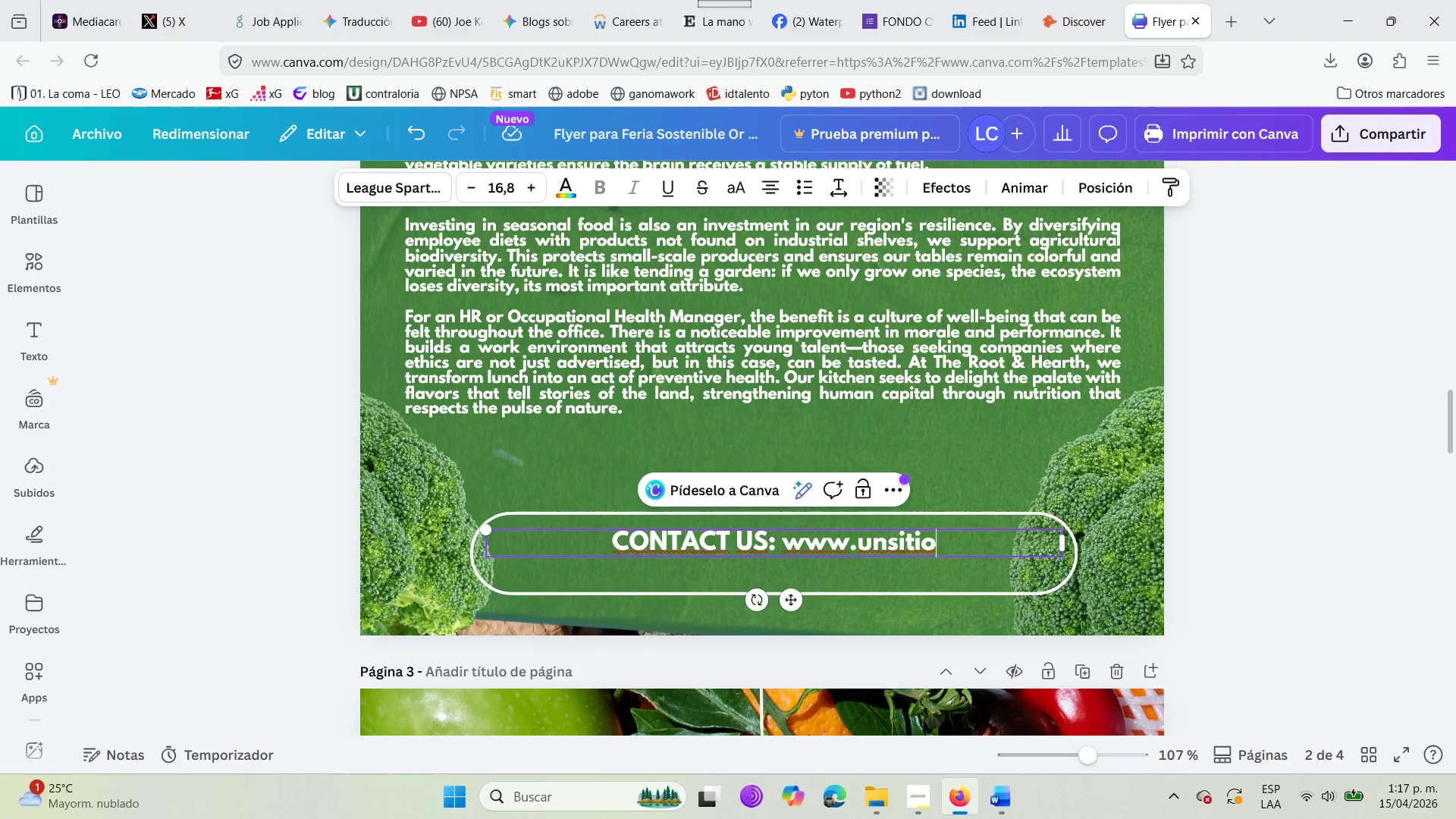 
key(Backspace)
 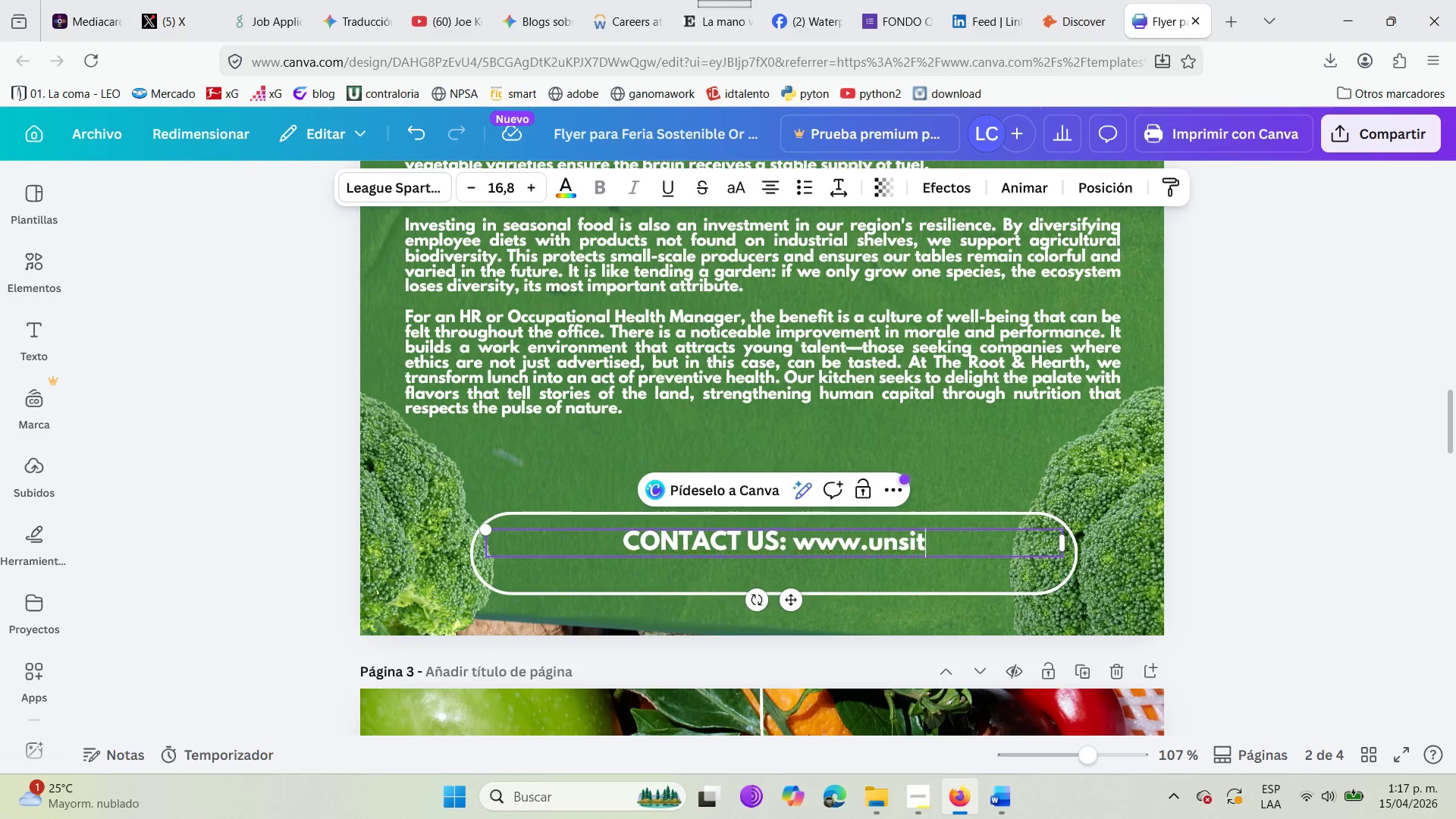 
key(Backspace)
 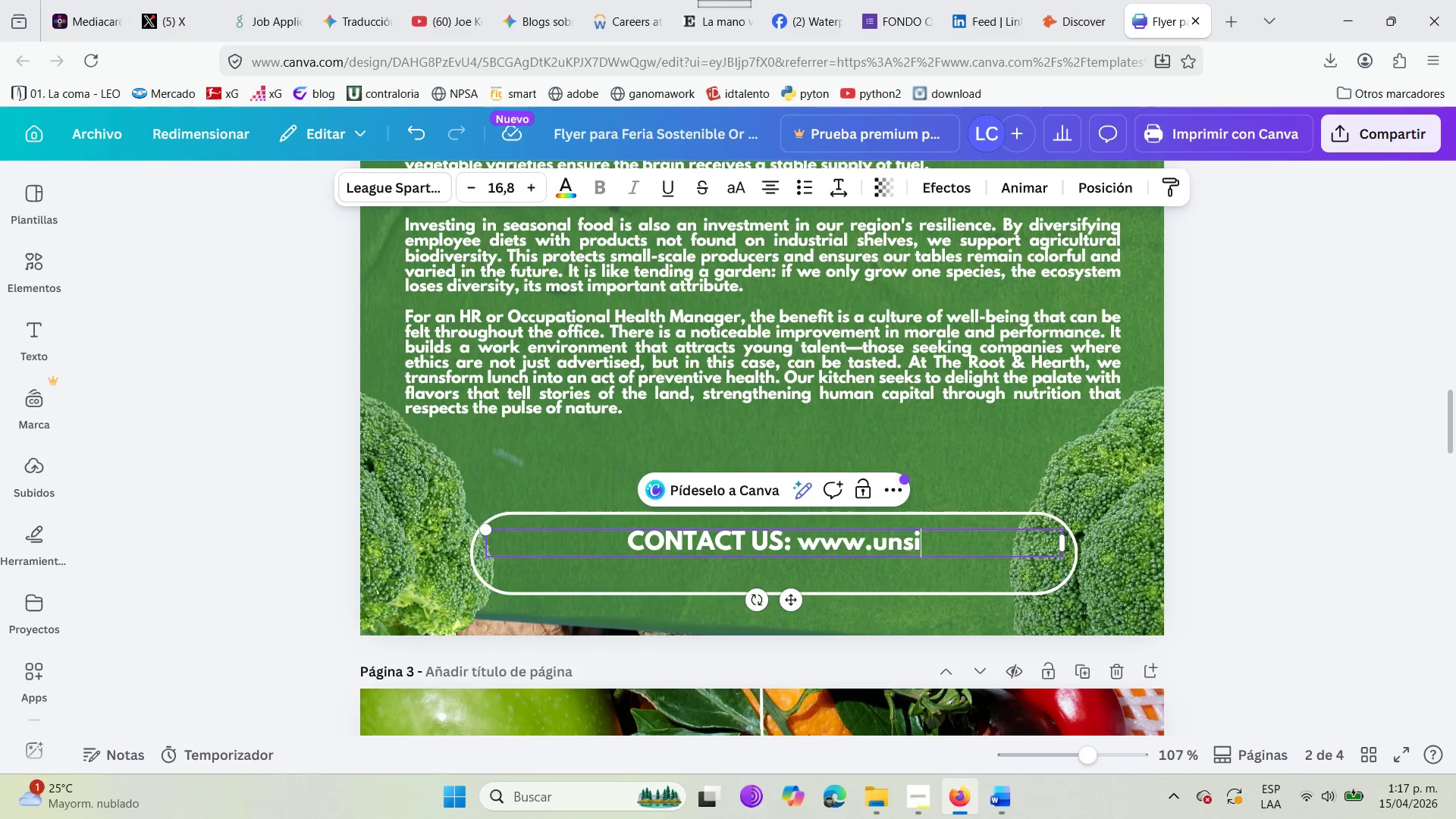 
key(Backspace)
 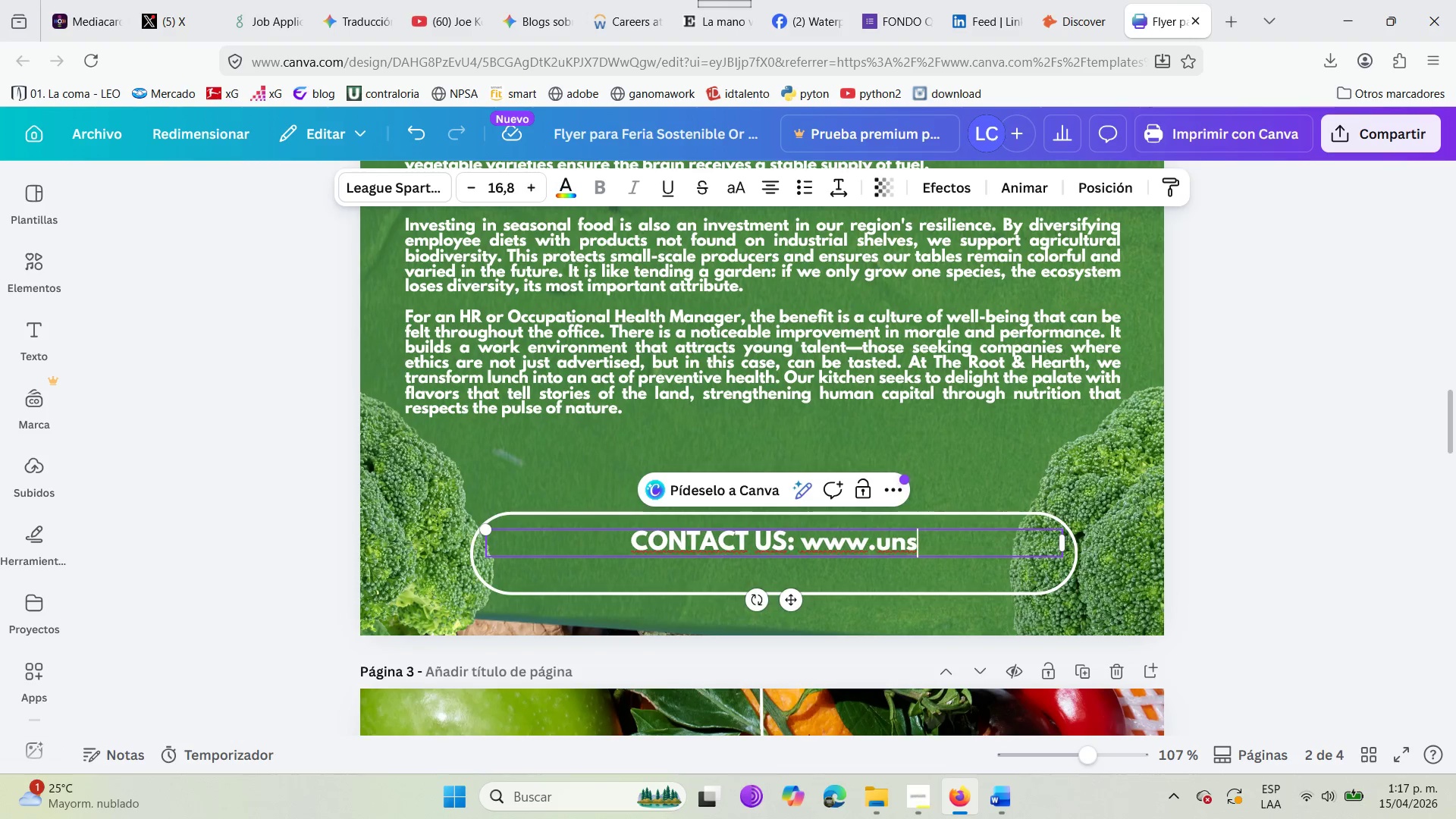 
key(Backspace)
 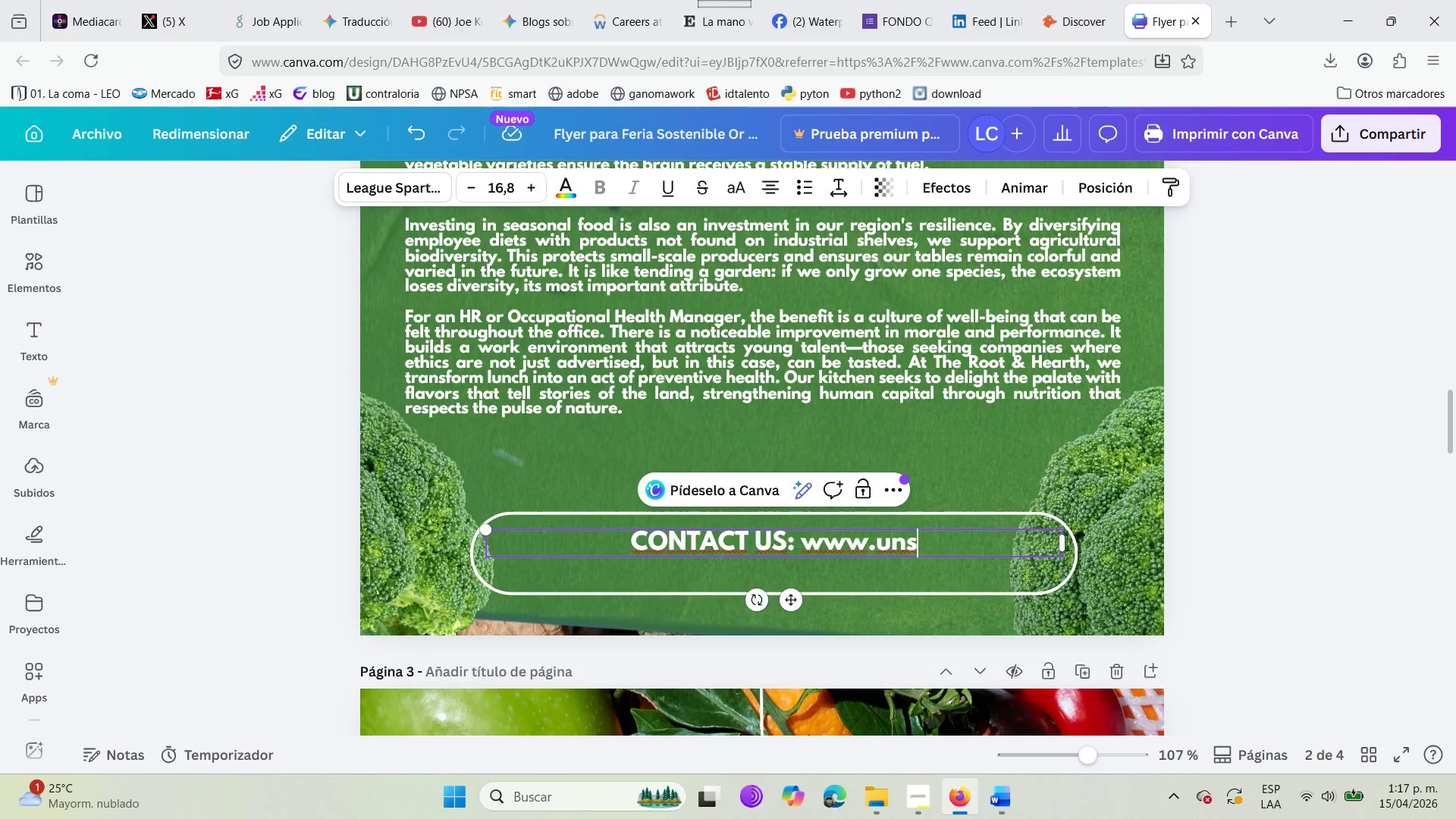 
key(Backspace)
 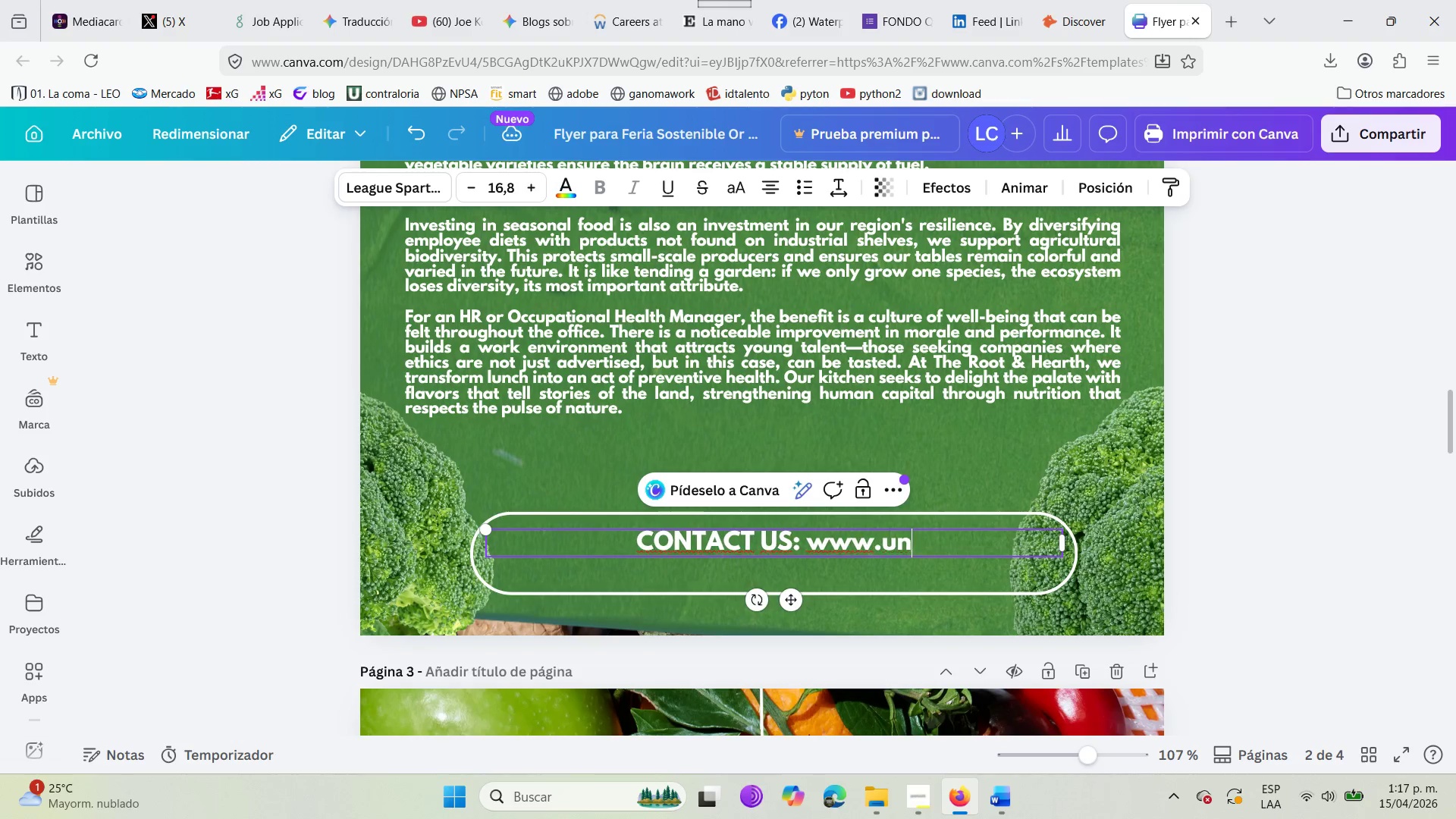 
key(Backspace)
 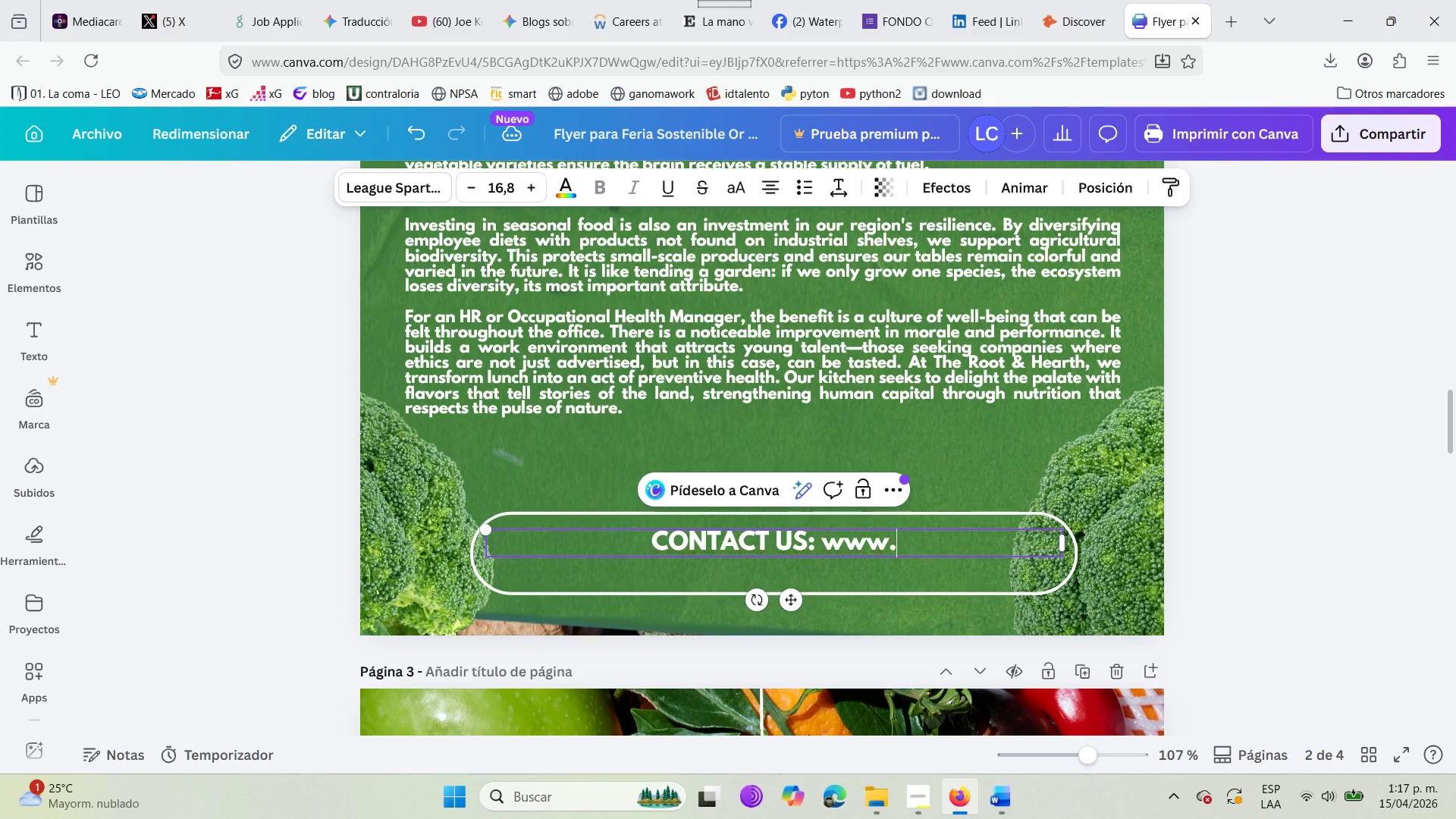 
key(Backspace)
 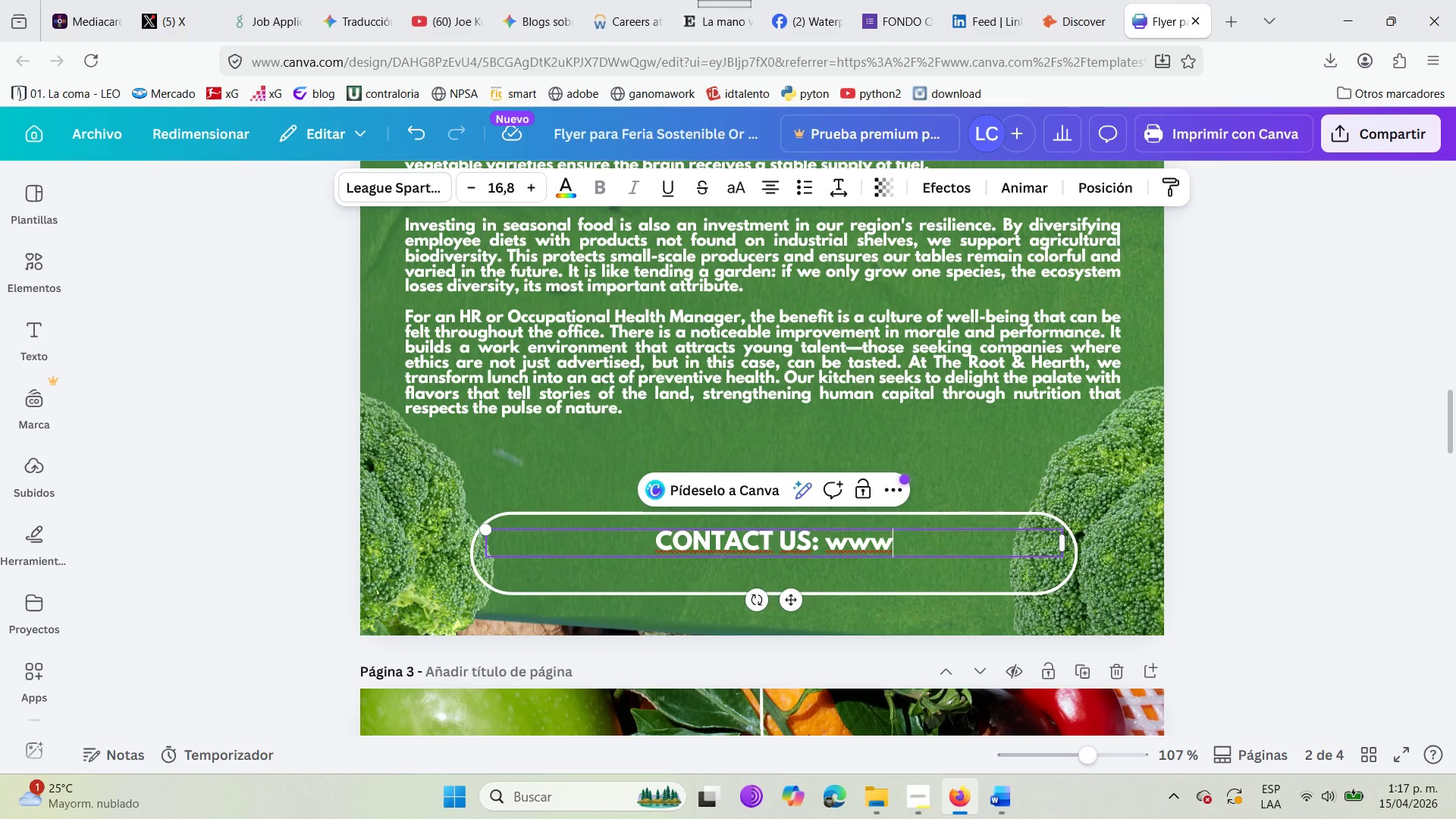 
key(Backspace)
 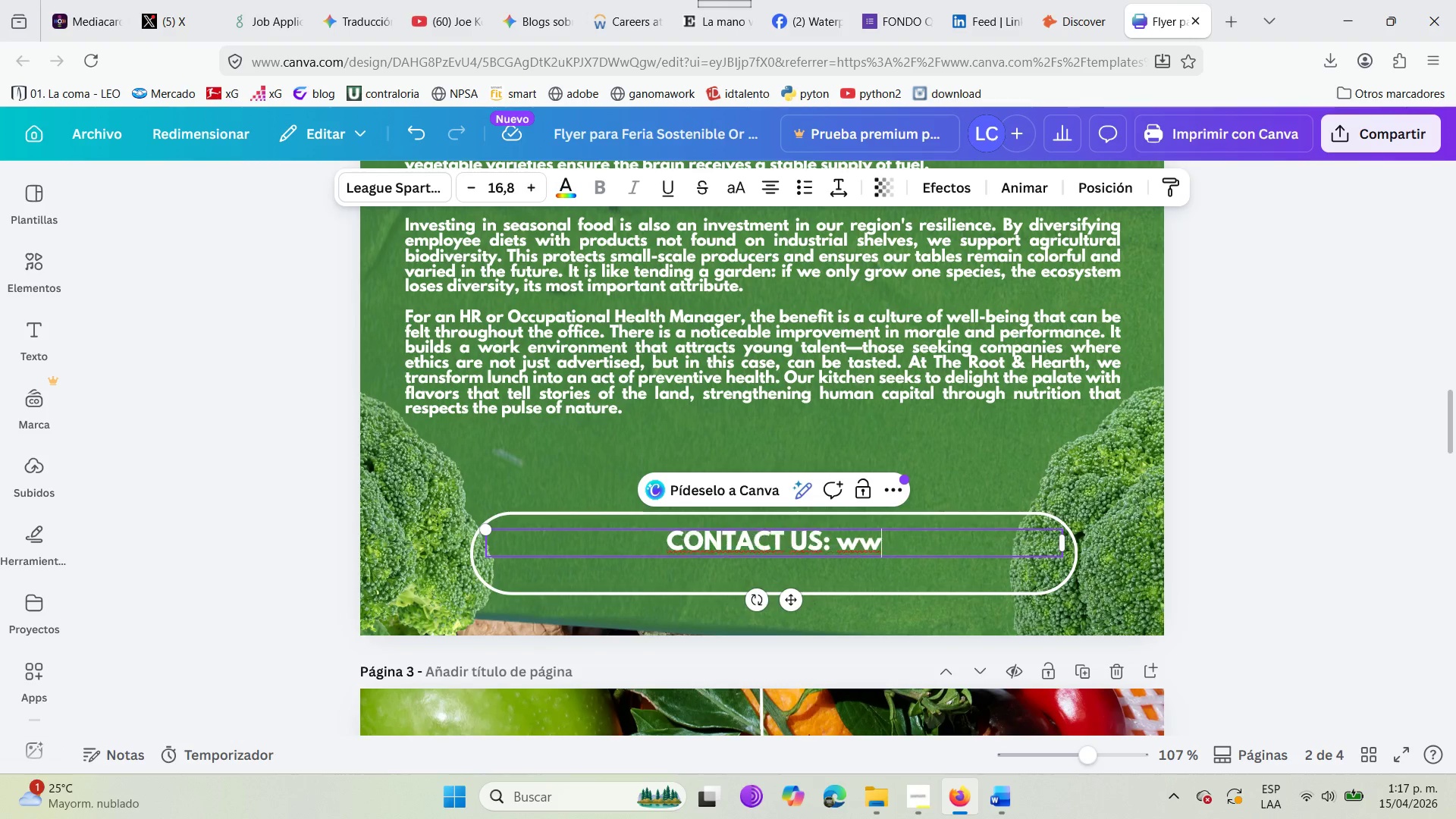 
key(Backspace)
 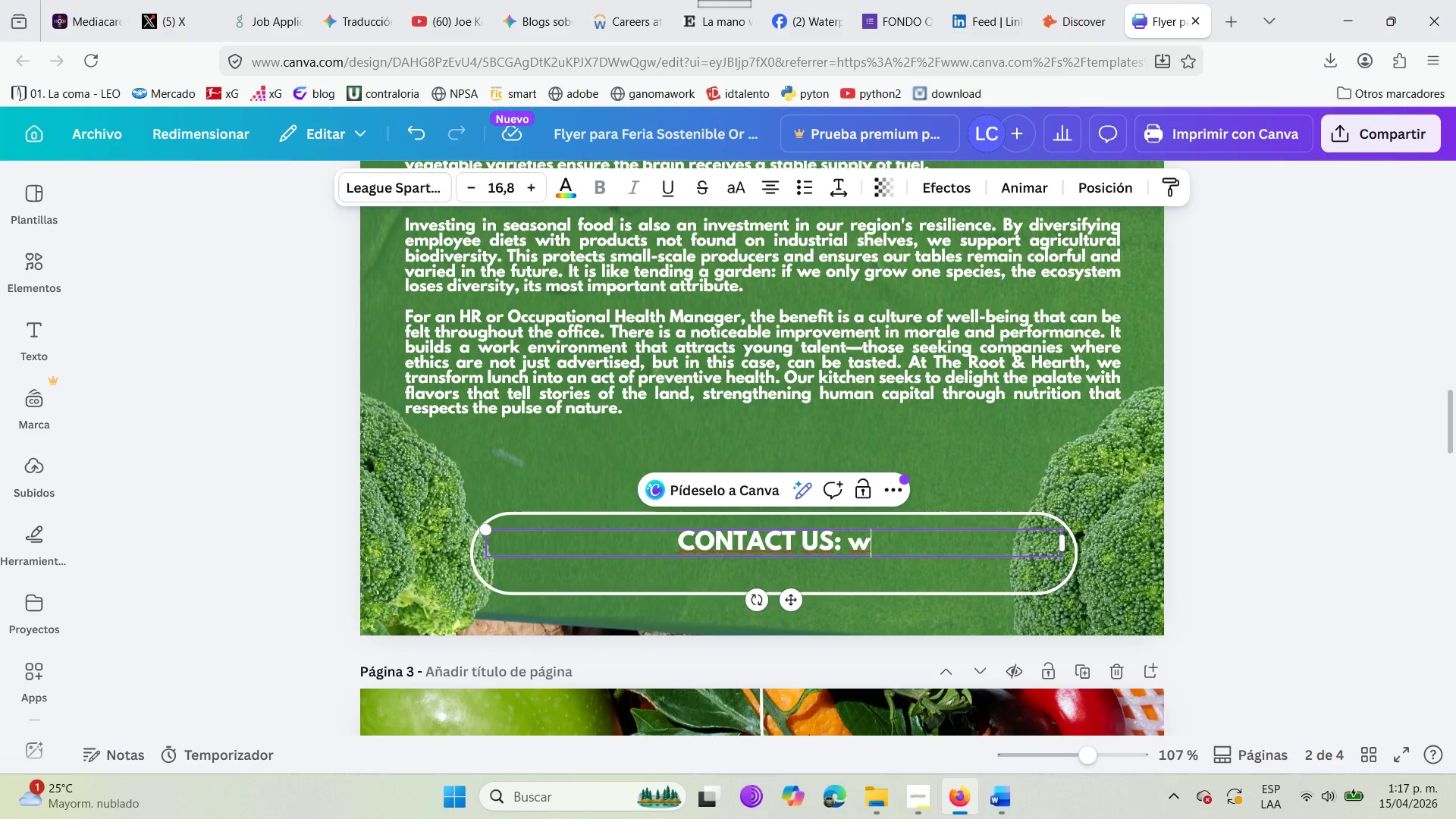 
key(Backspace)
 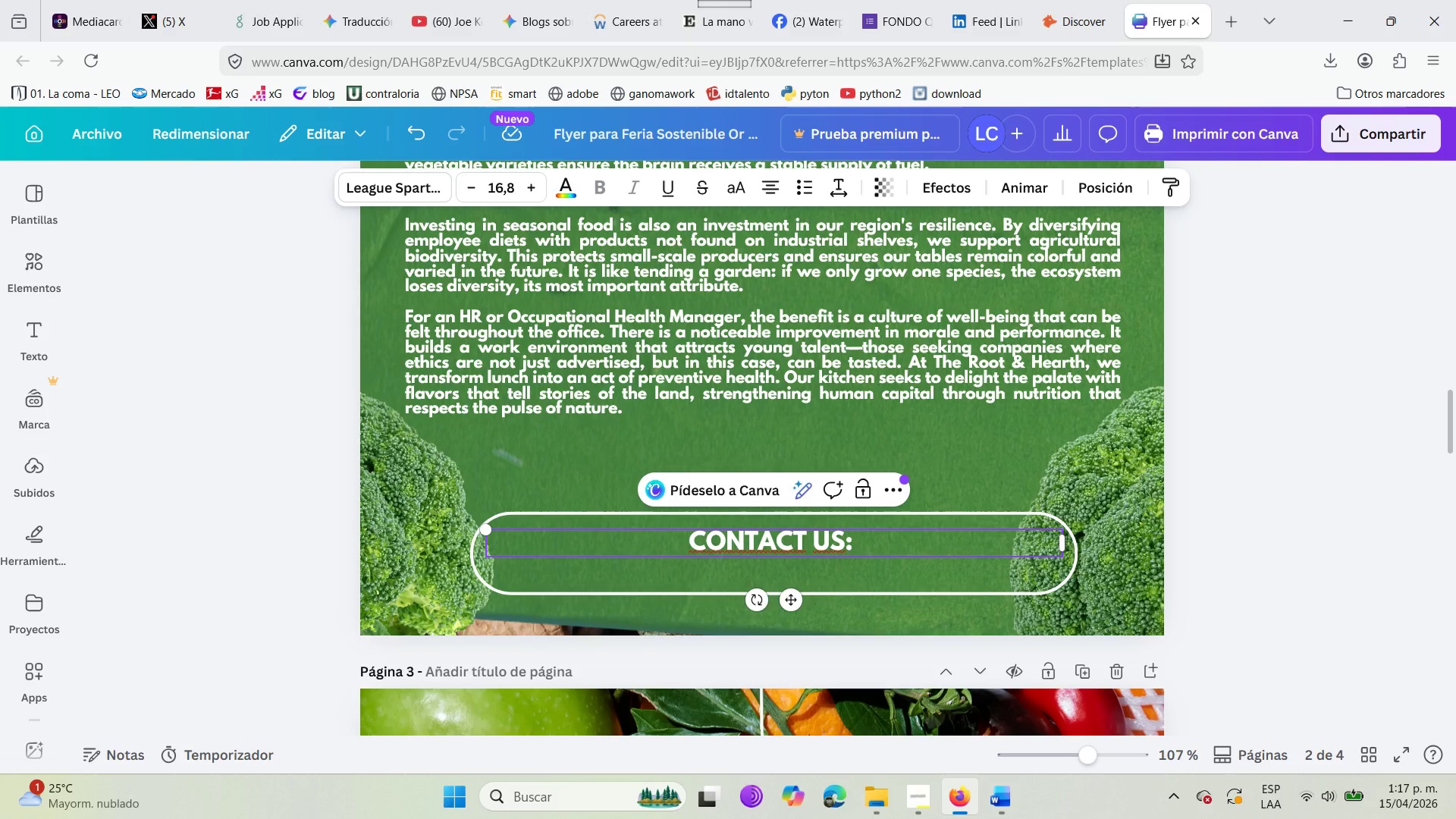 
key(Shift+Q)
 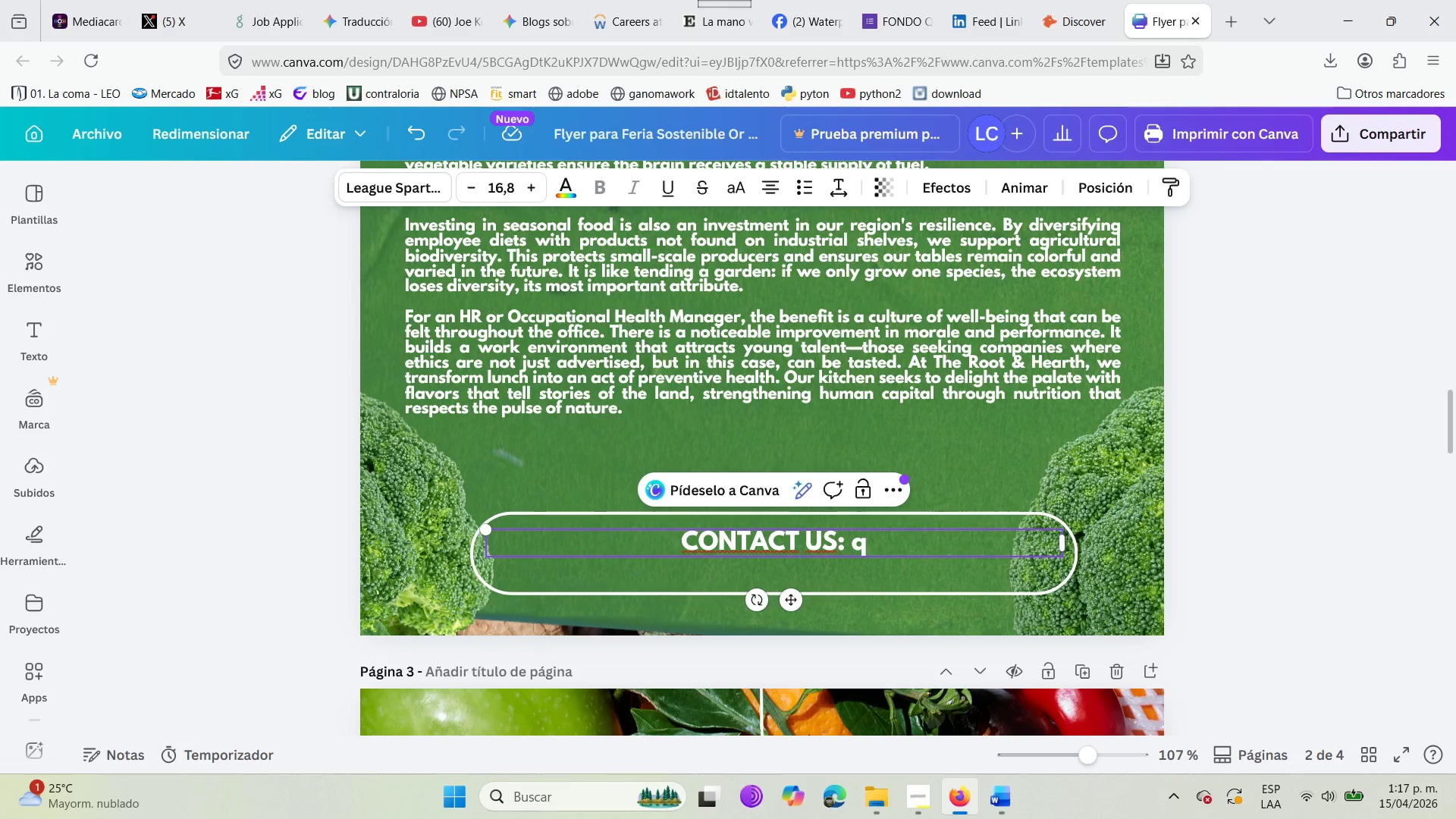 
key(Backspace)
 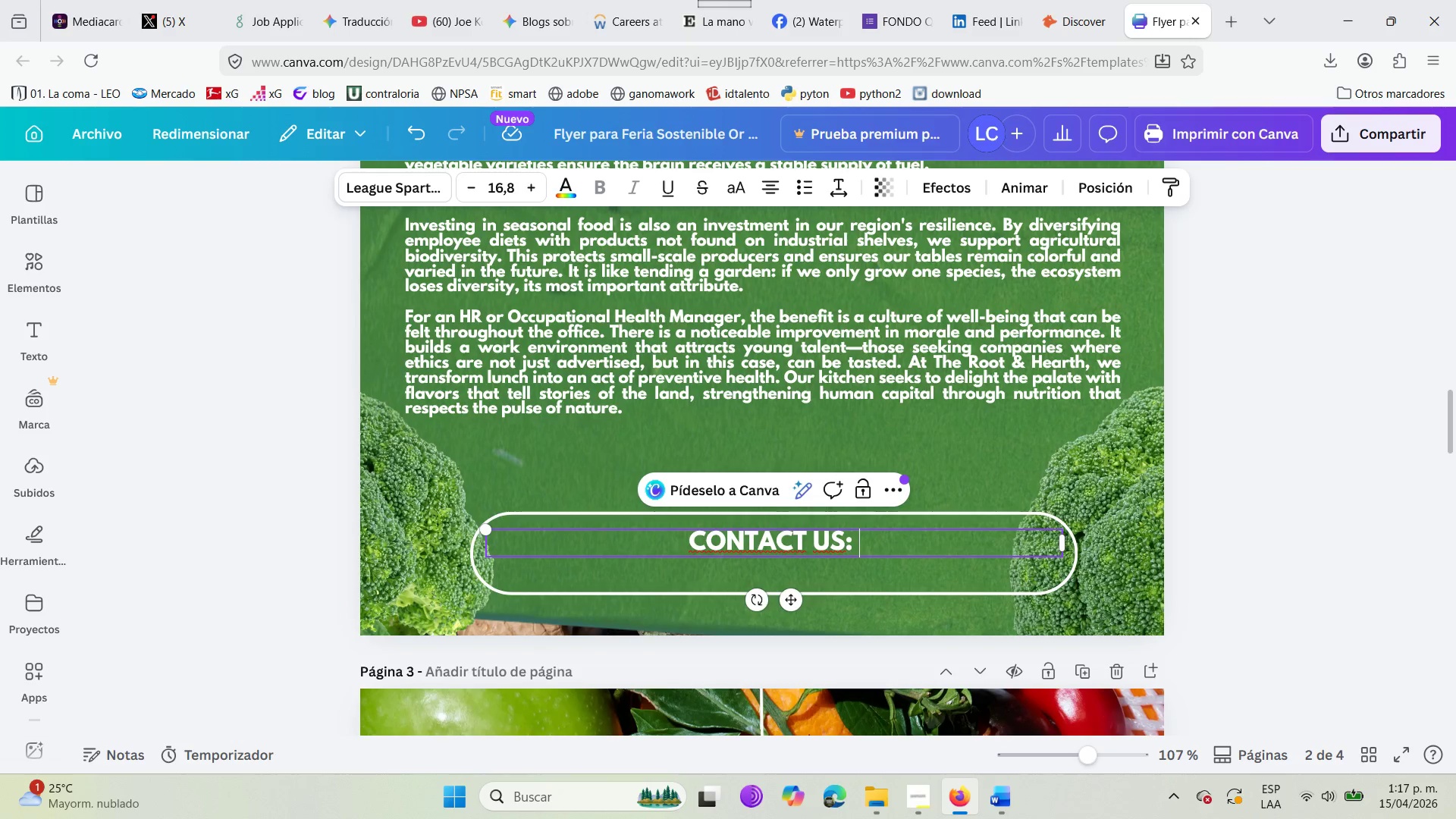 
key(Alt+Control+Q)
 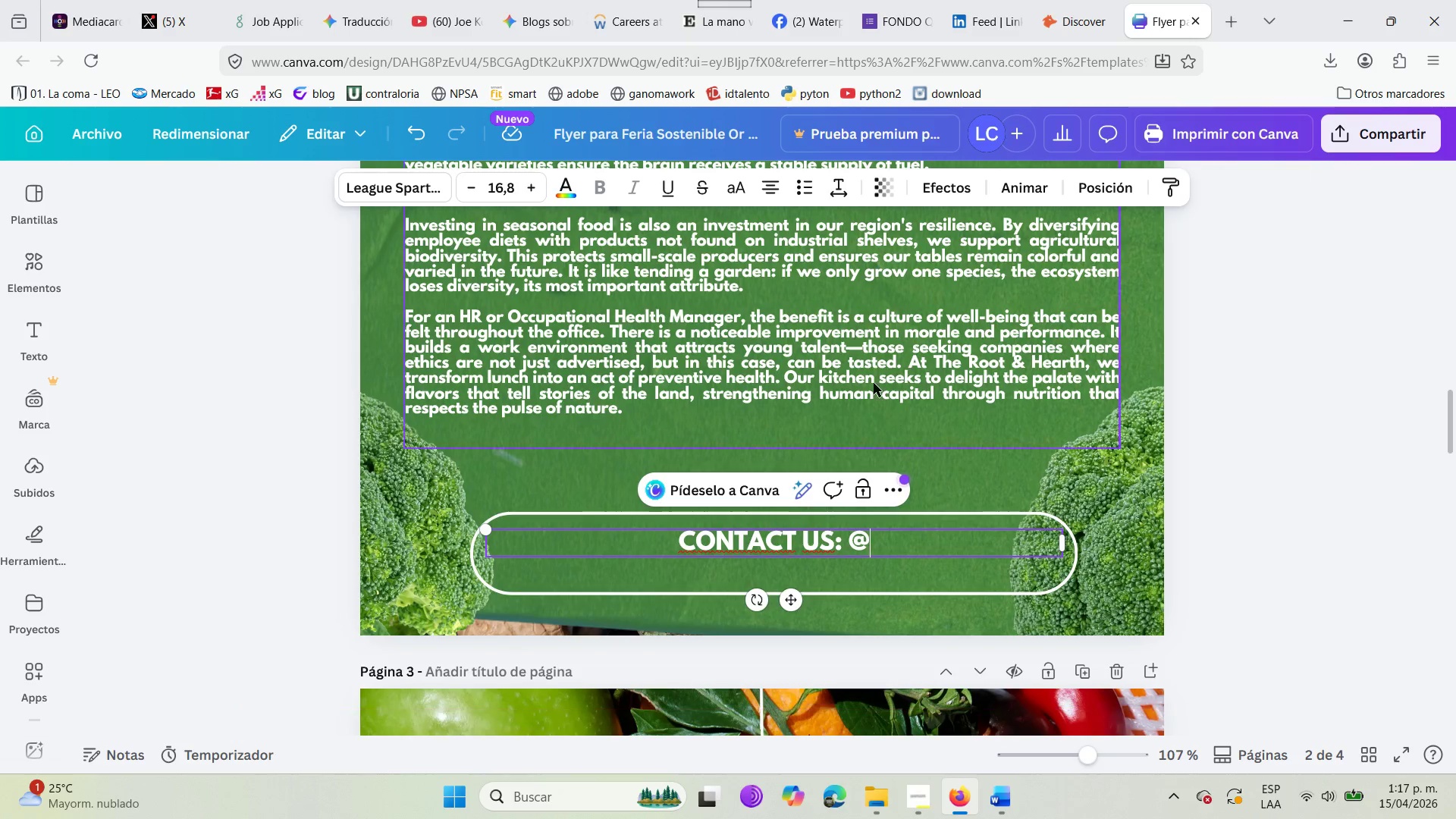 
scroll: coordinate [503, 480], scroll_direction: up, amount: 9.0
 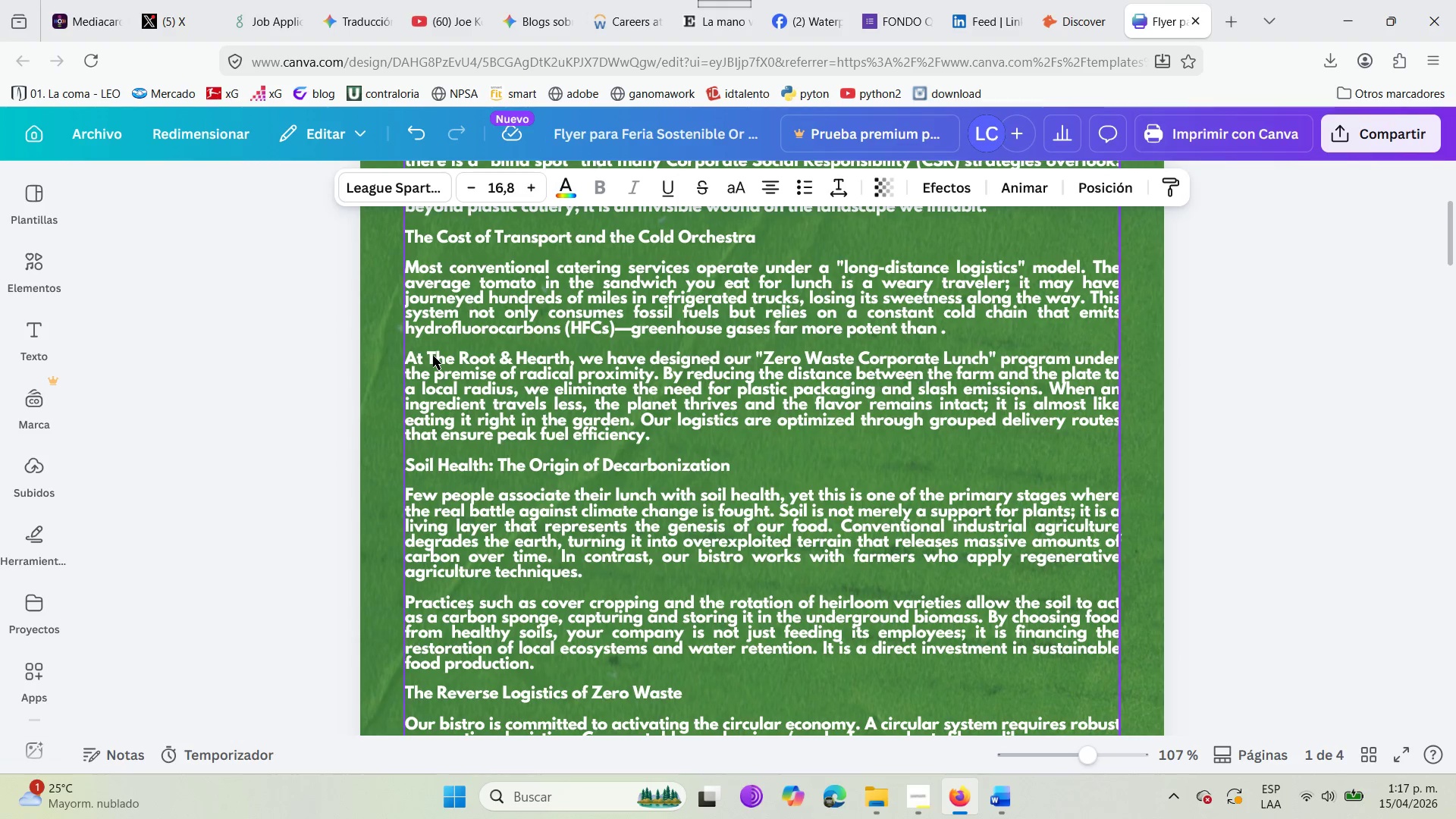 
left_click_drag(start_coordinate=[424, 353], to_coordinate=[429, 355])
 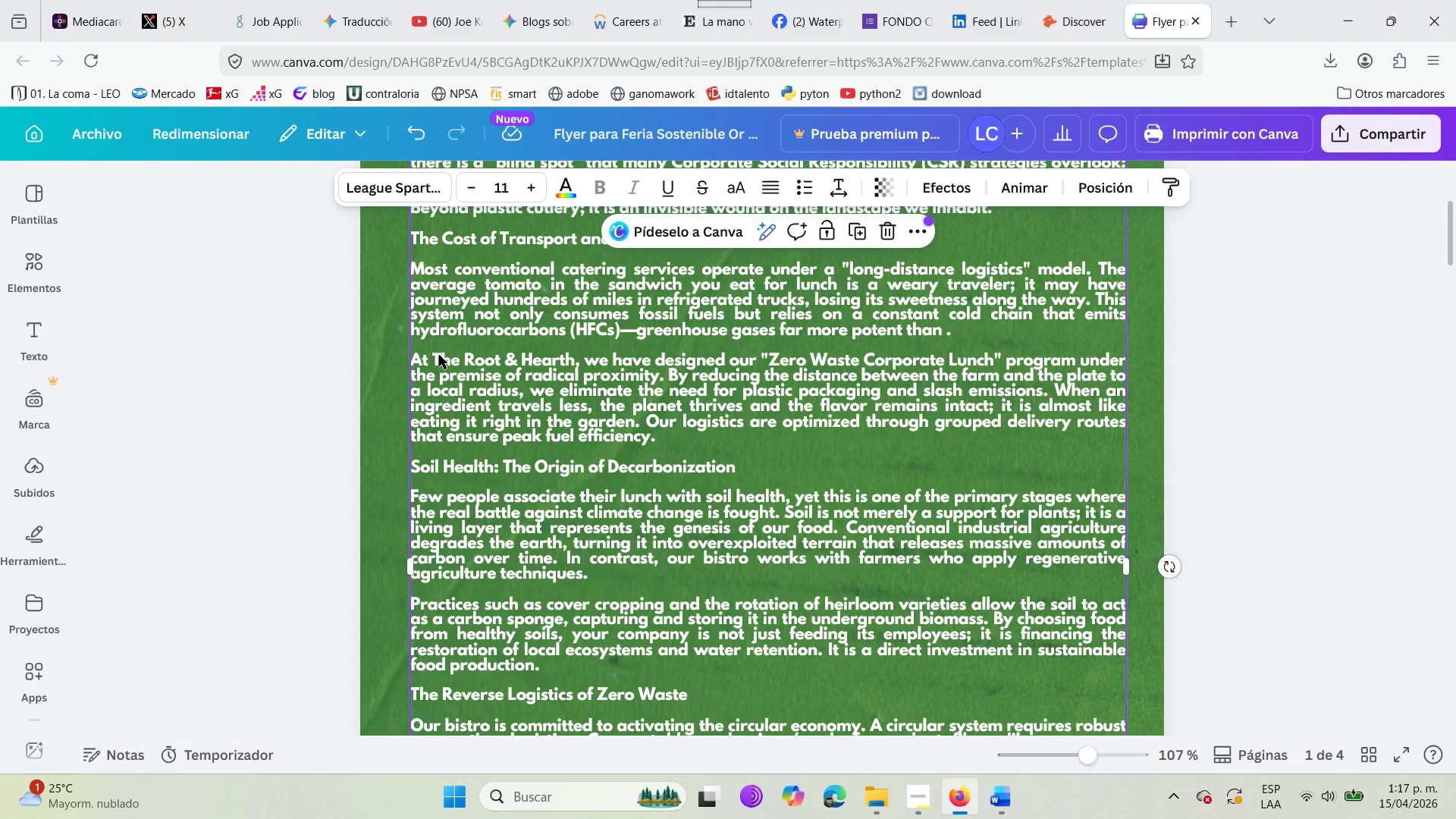 
double_click([439, 355])
 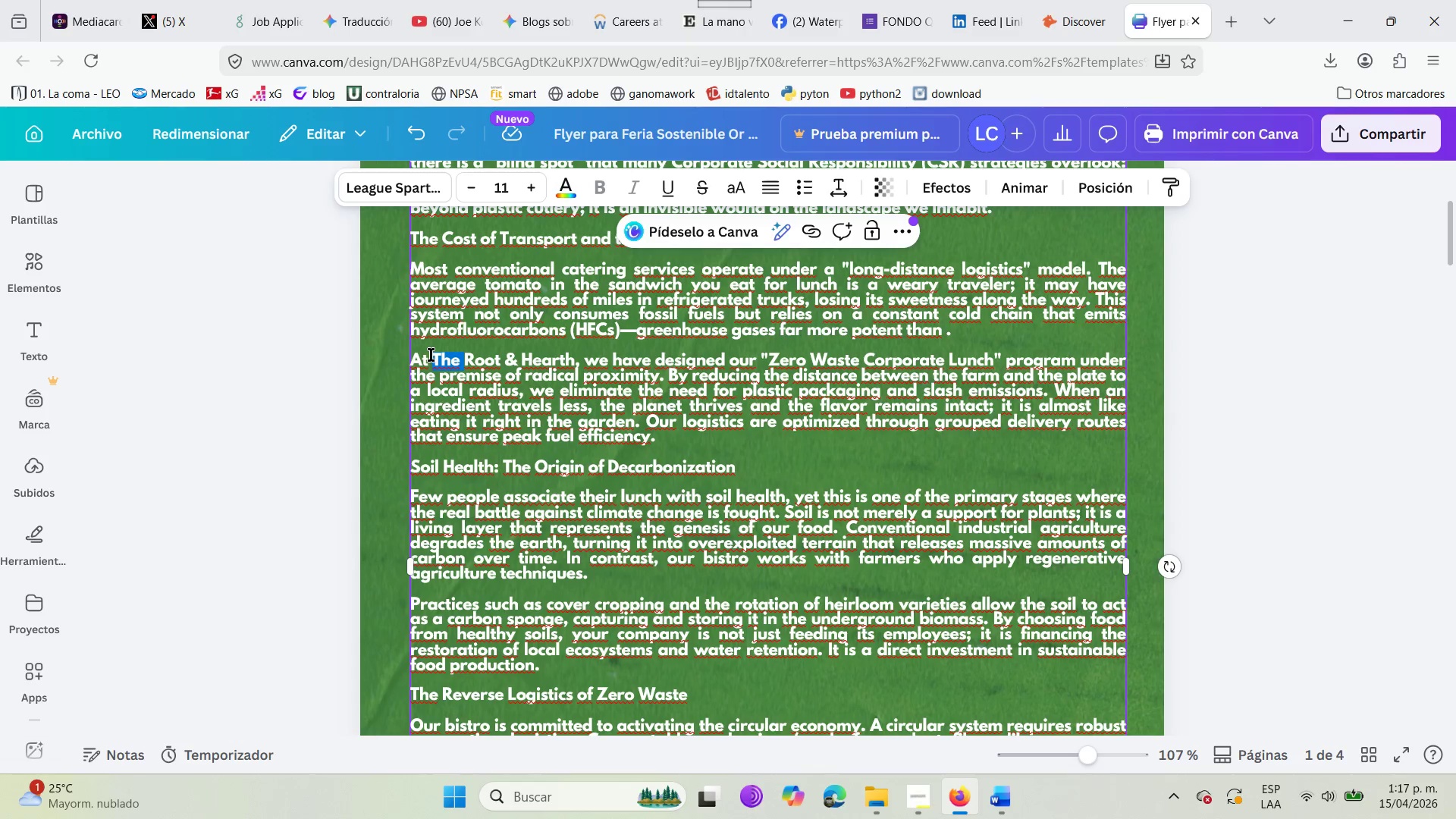 
left_click([430, 355])
 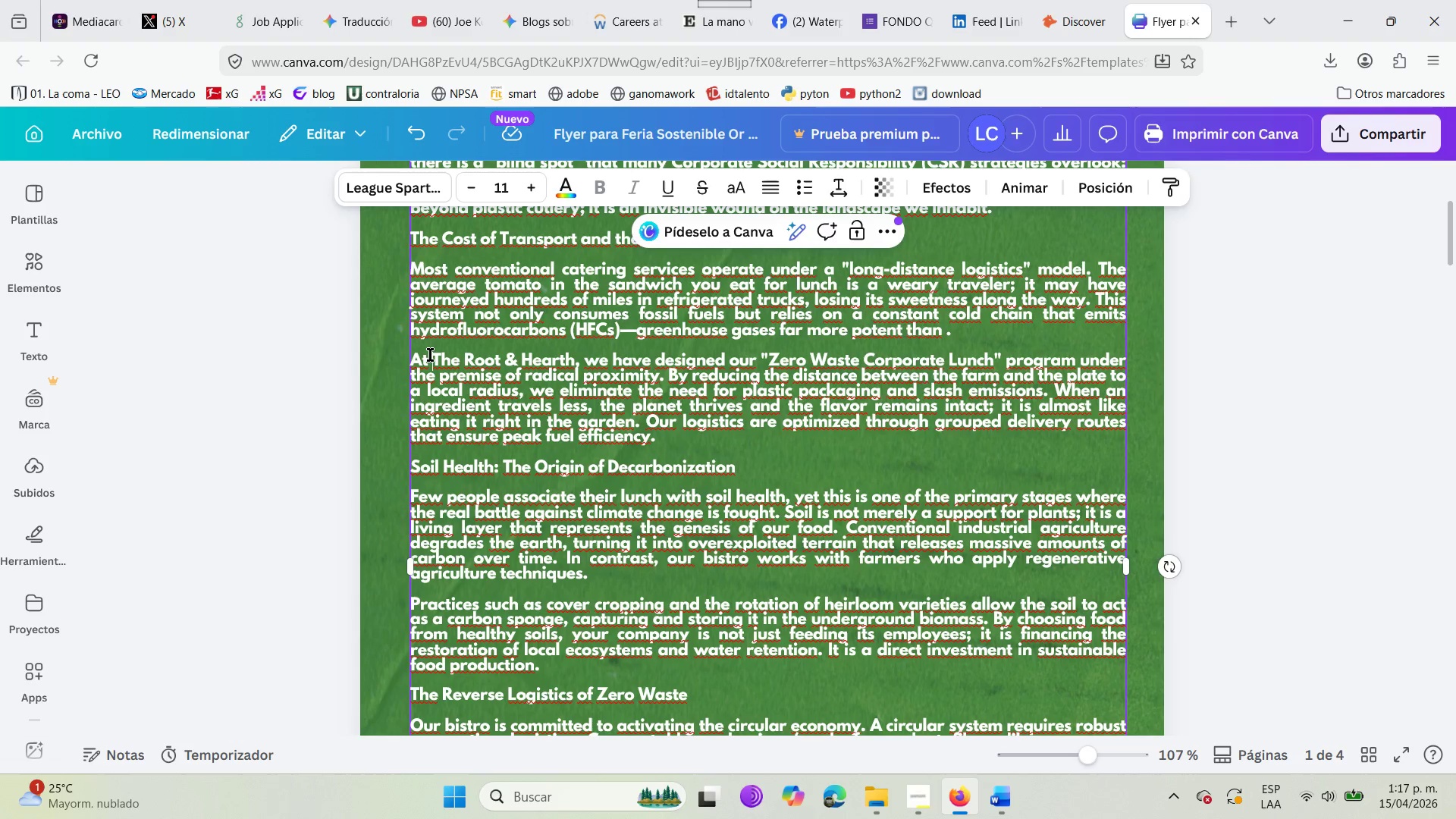 
left_click_drag(start_coordinate=[430, 355], to_coordinate=[573, 364])
 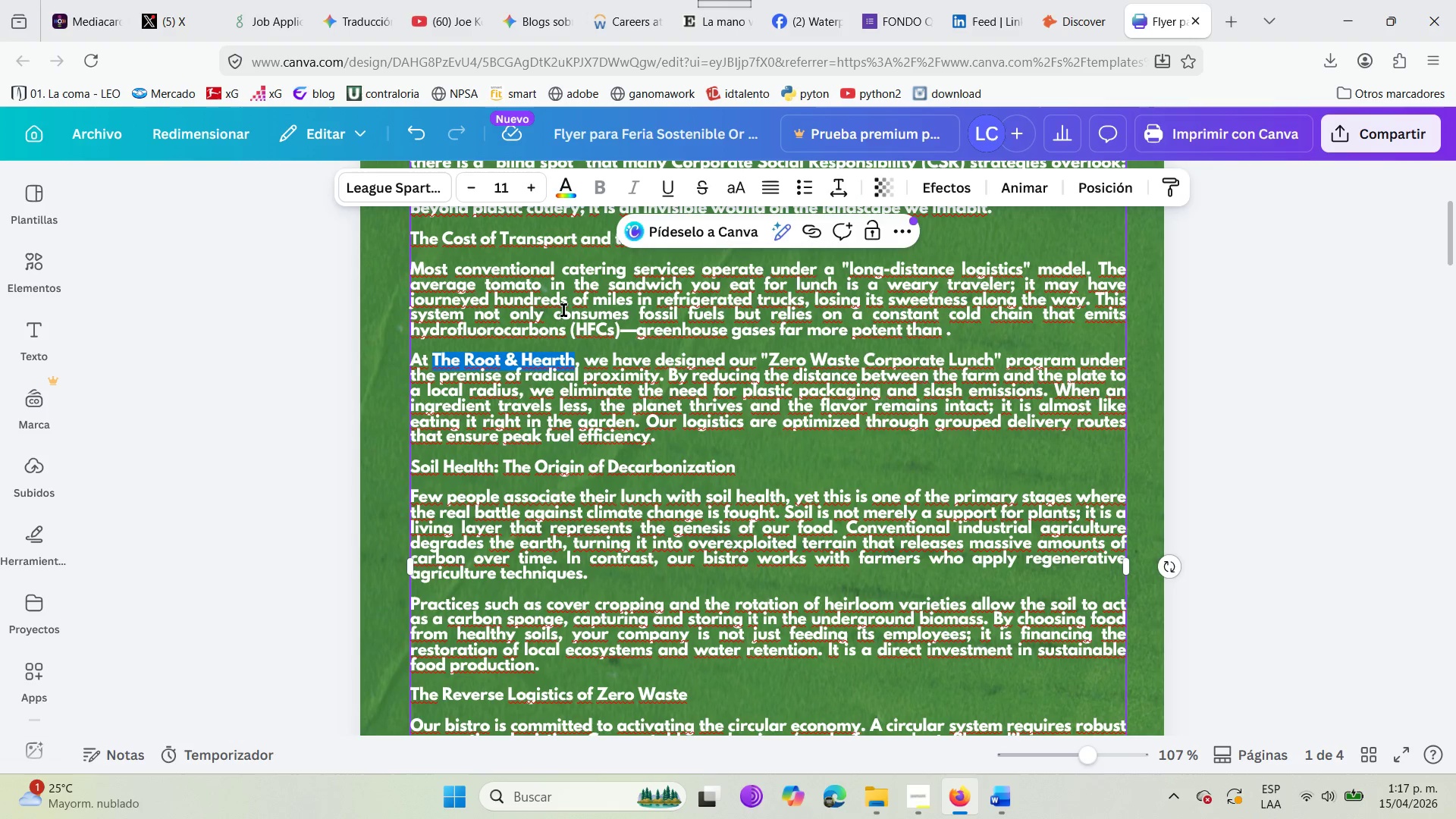 
key(Control+C)
 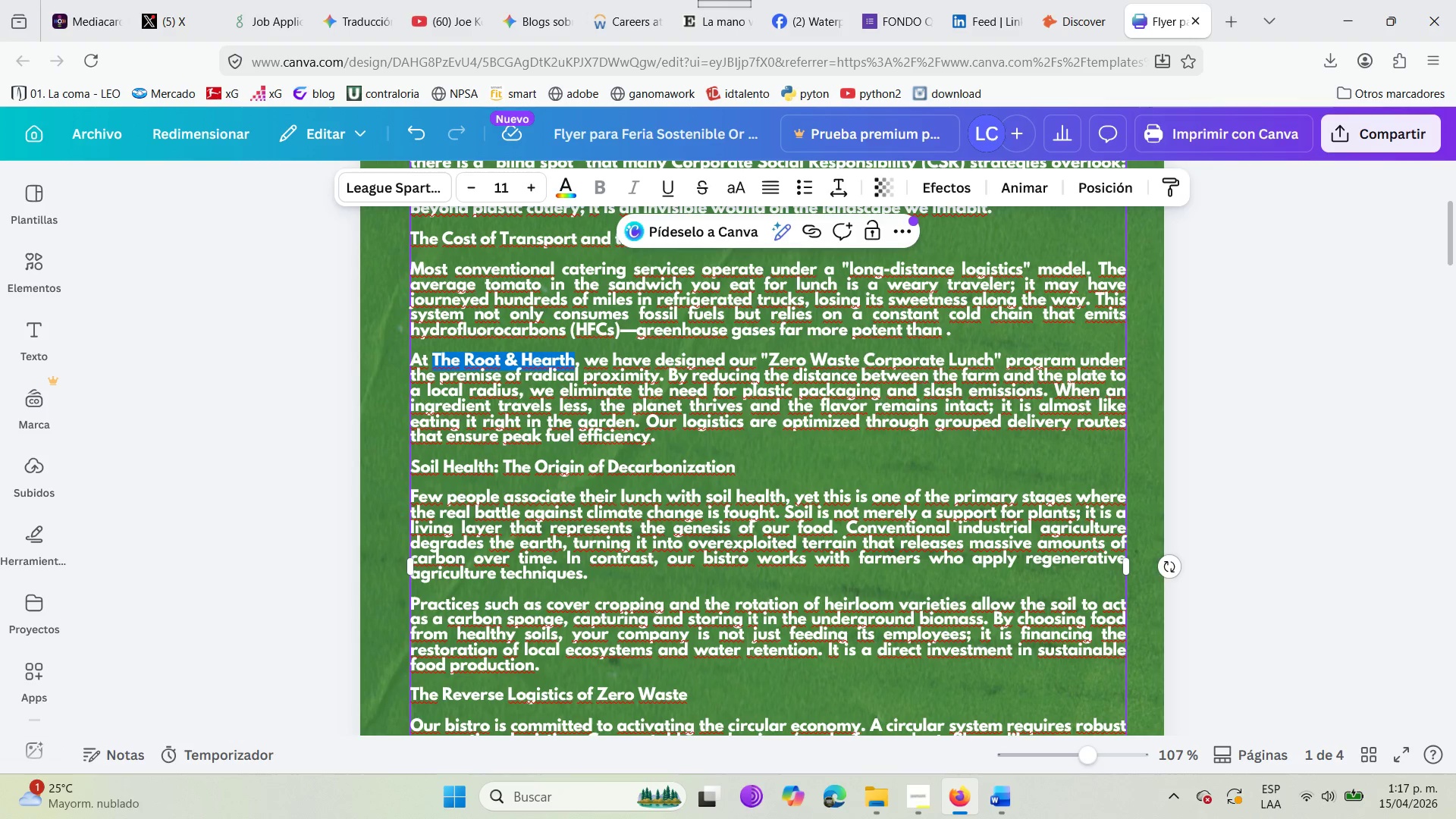 
scroll: coordinate [336, 409], scroll_direction: down, amount: 24.0
 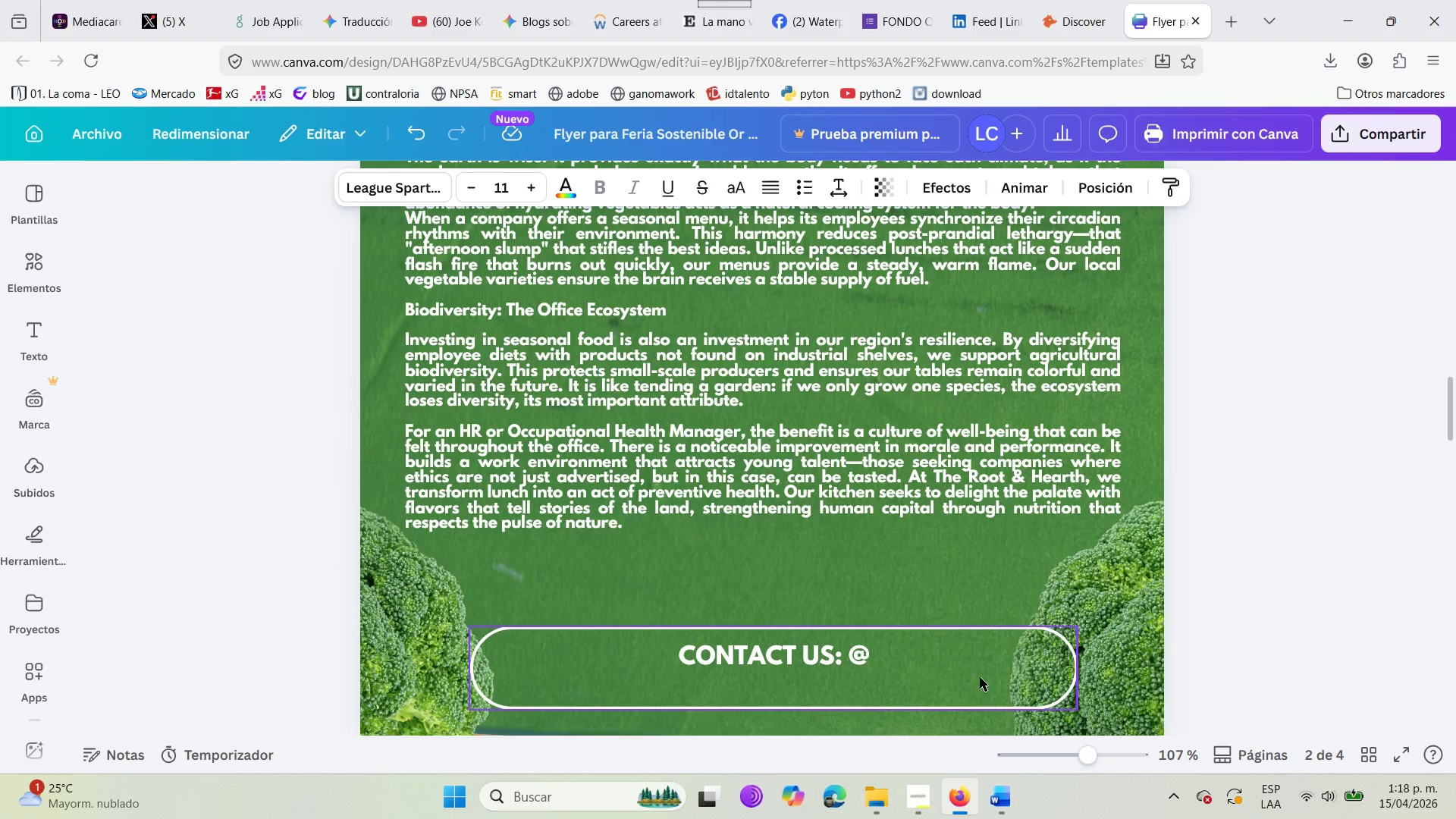 
left_click([898, 648])
 